 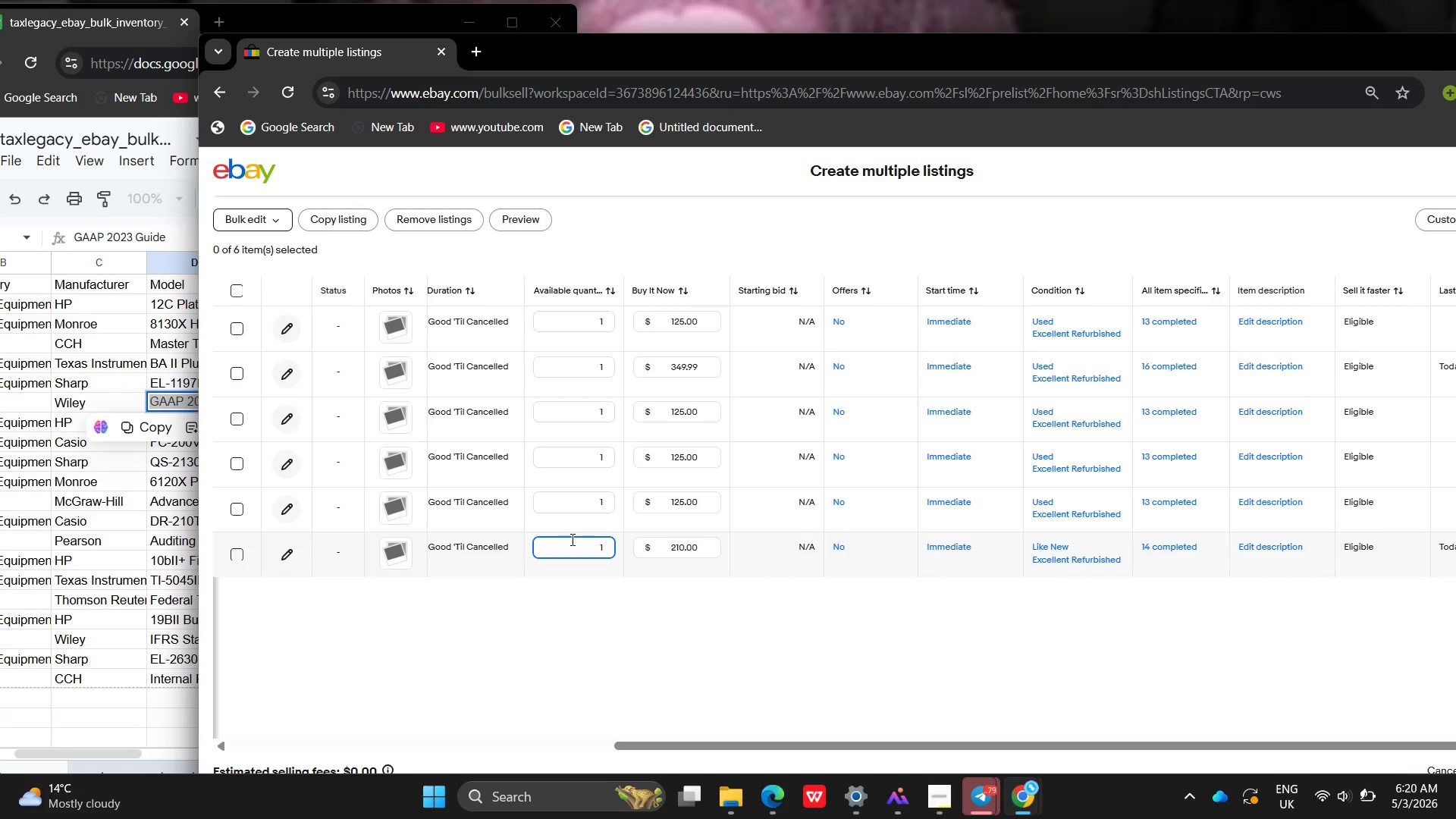 
left_click([234, 555])
 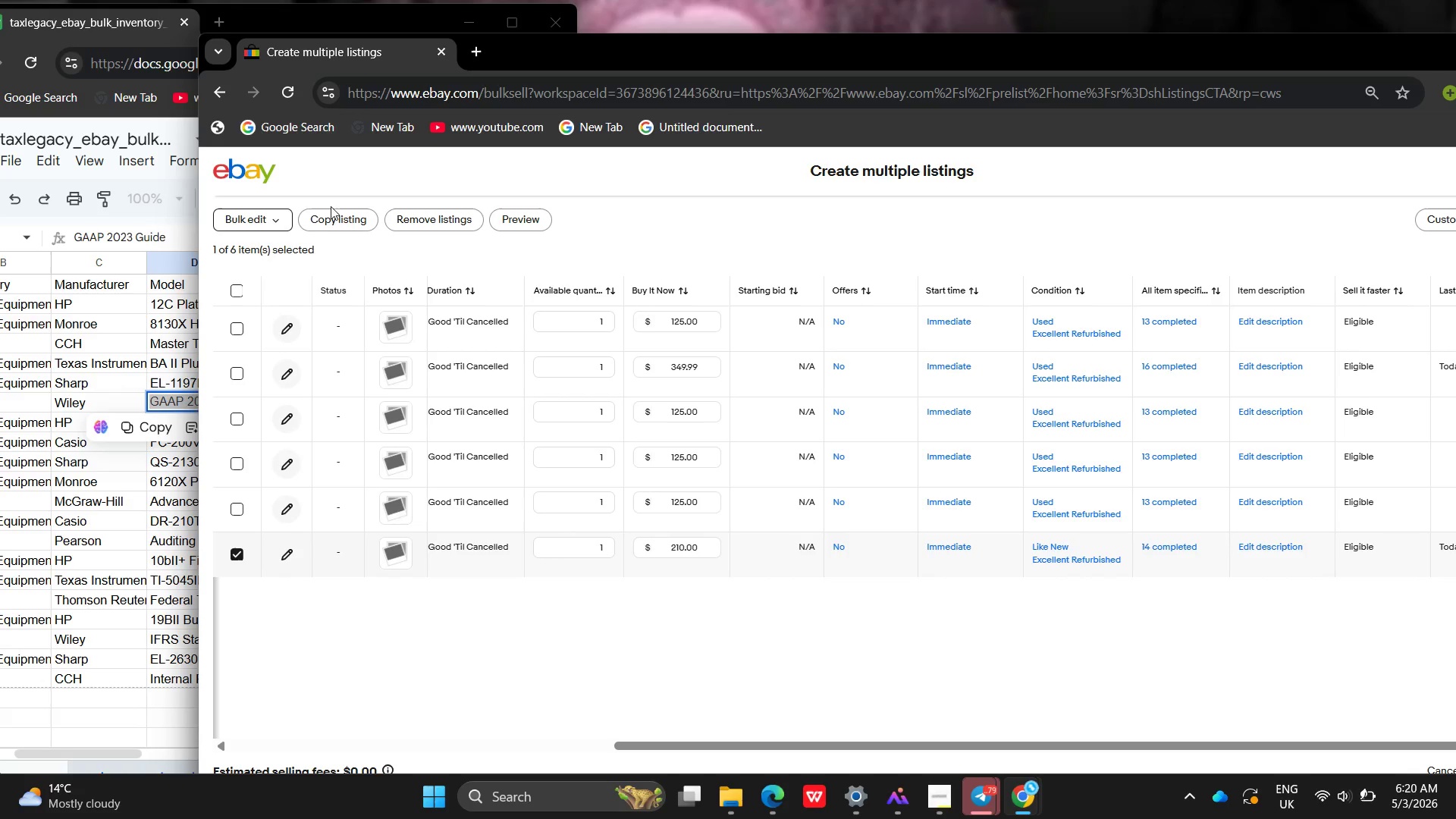 
left_click([331, 215])
 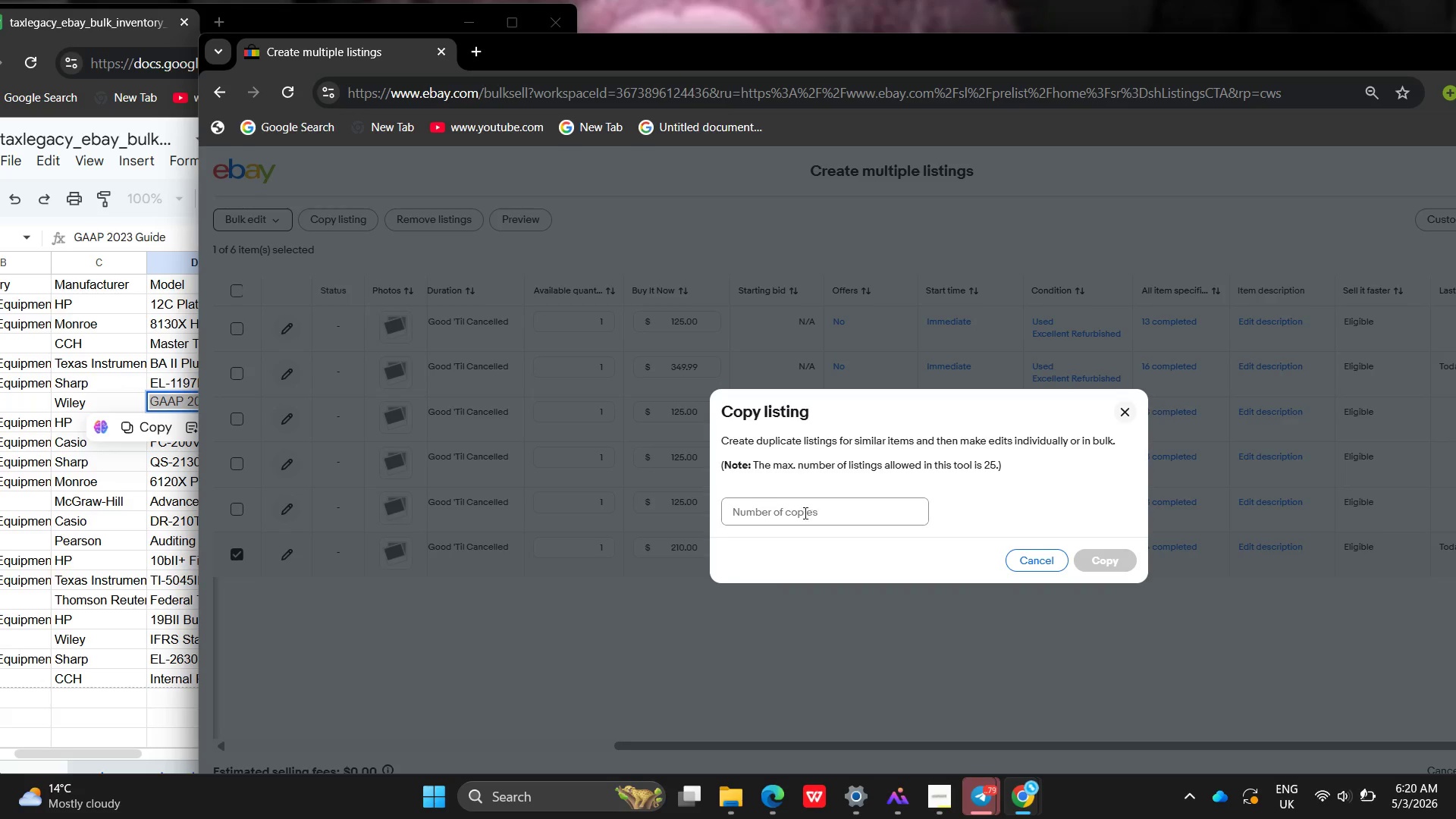 
left_click([803, 512])
 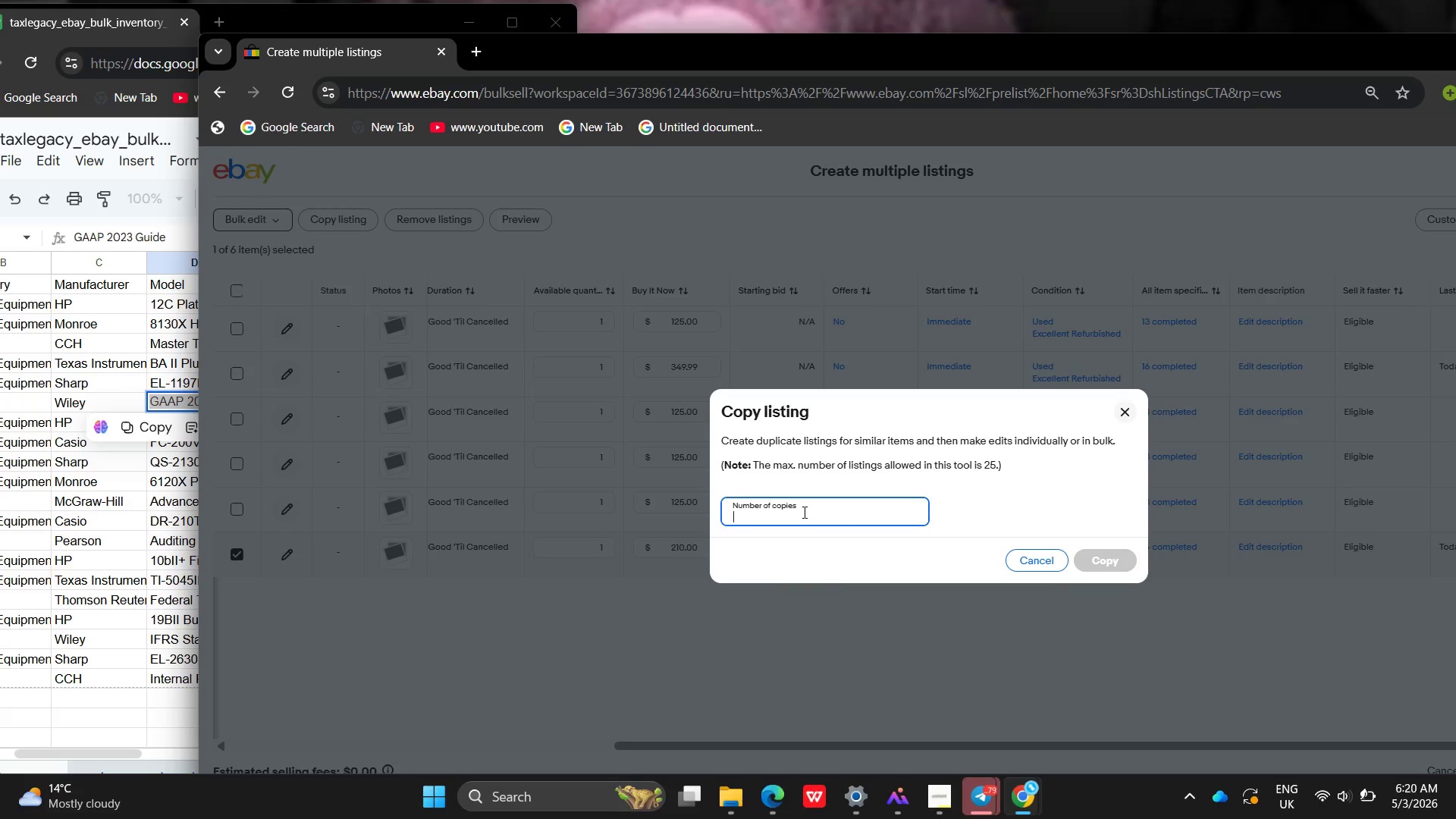 
type(14)
 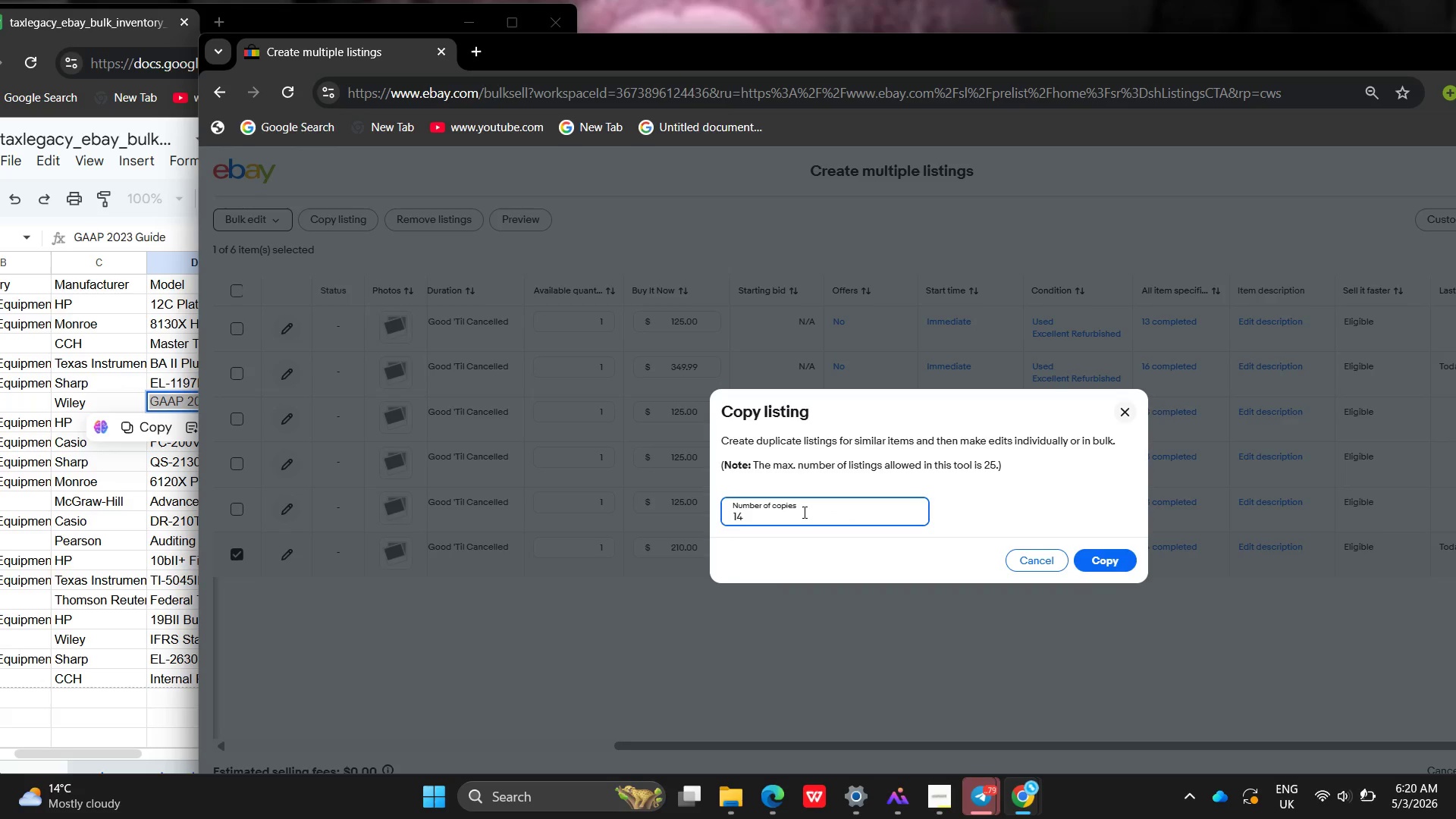 
key(Enter)
 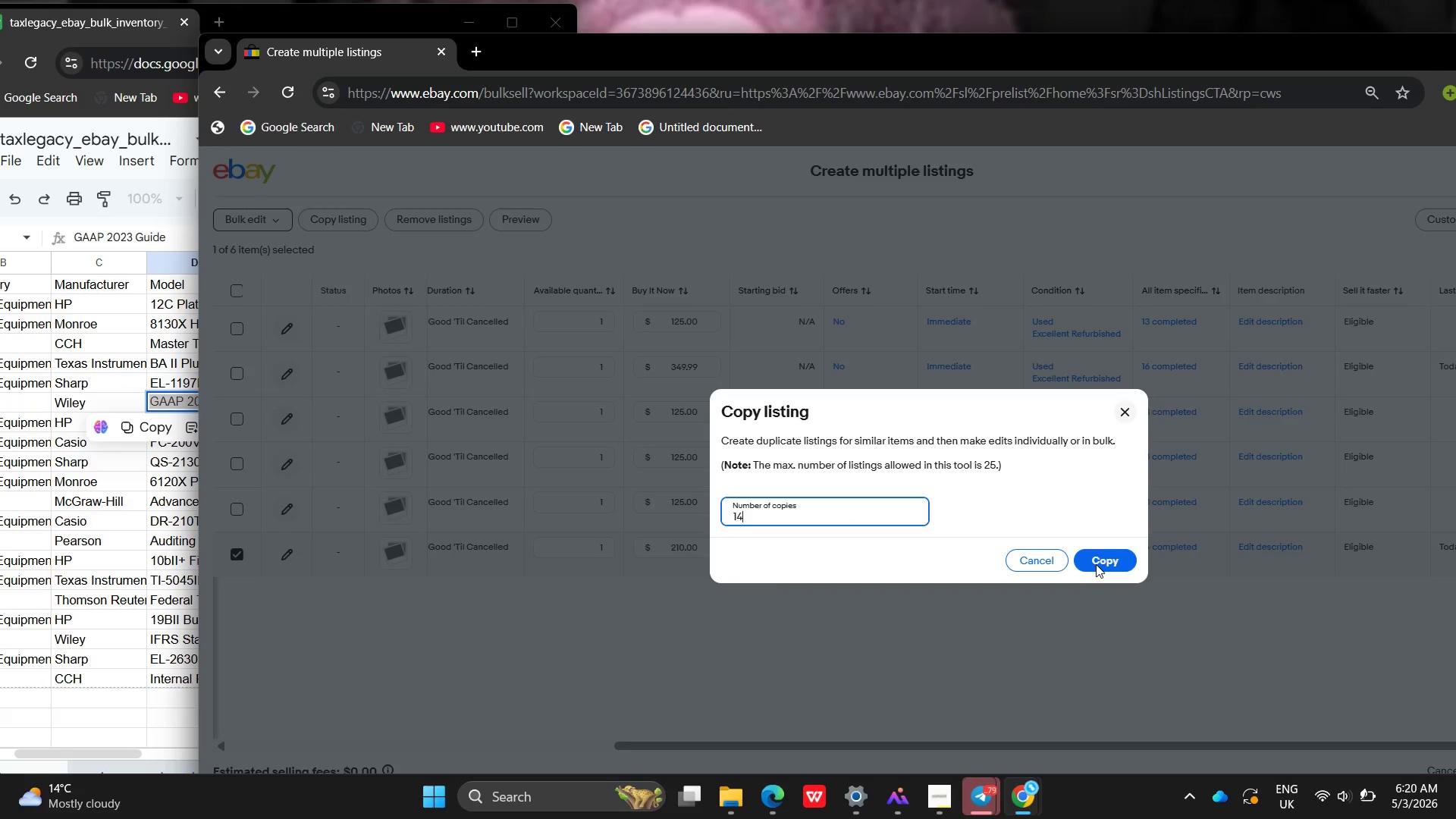 
left_click([1097, 563])
 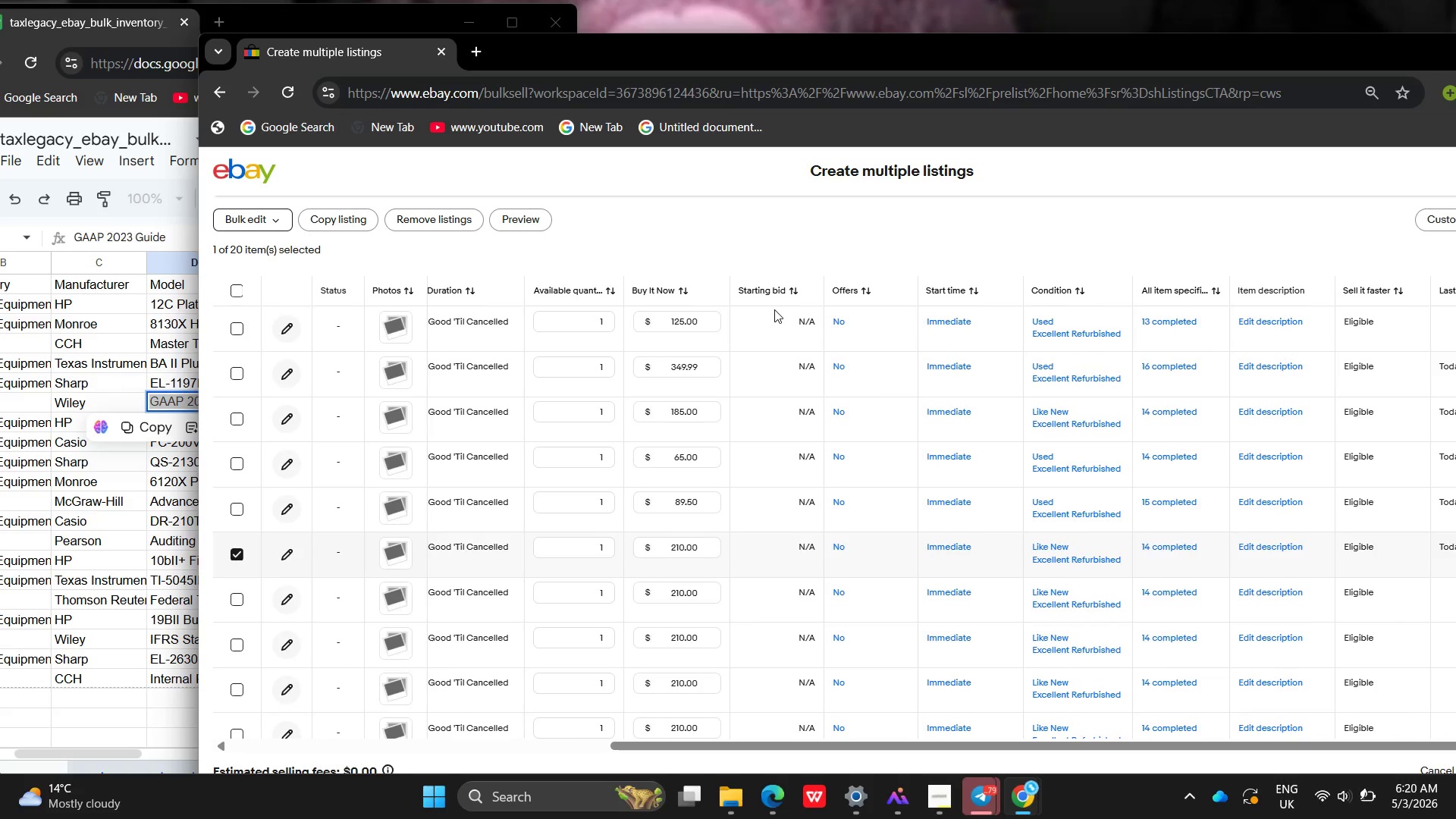 
wait(14.98)
 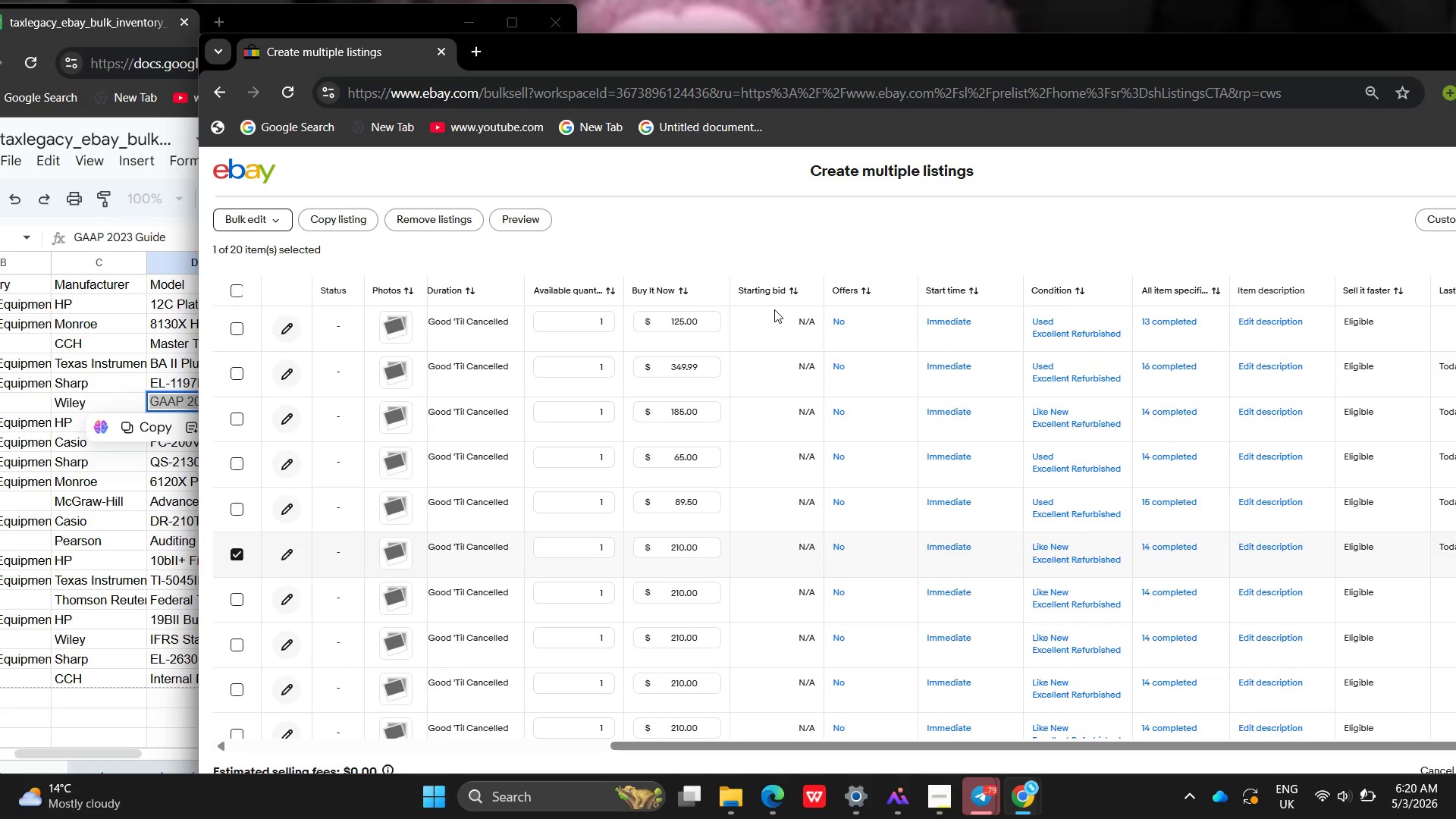 
left_click([643, 551])
 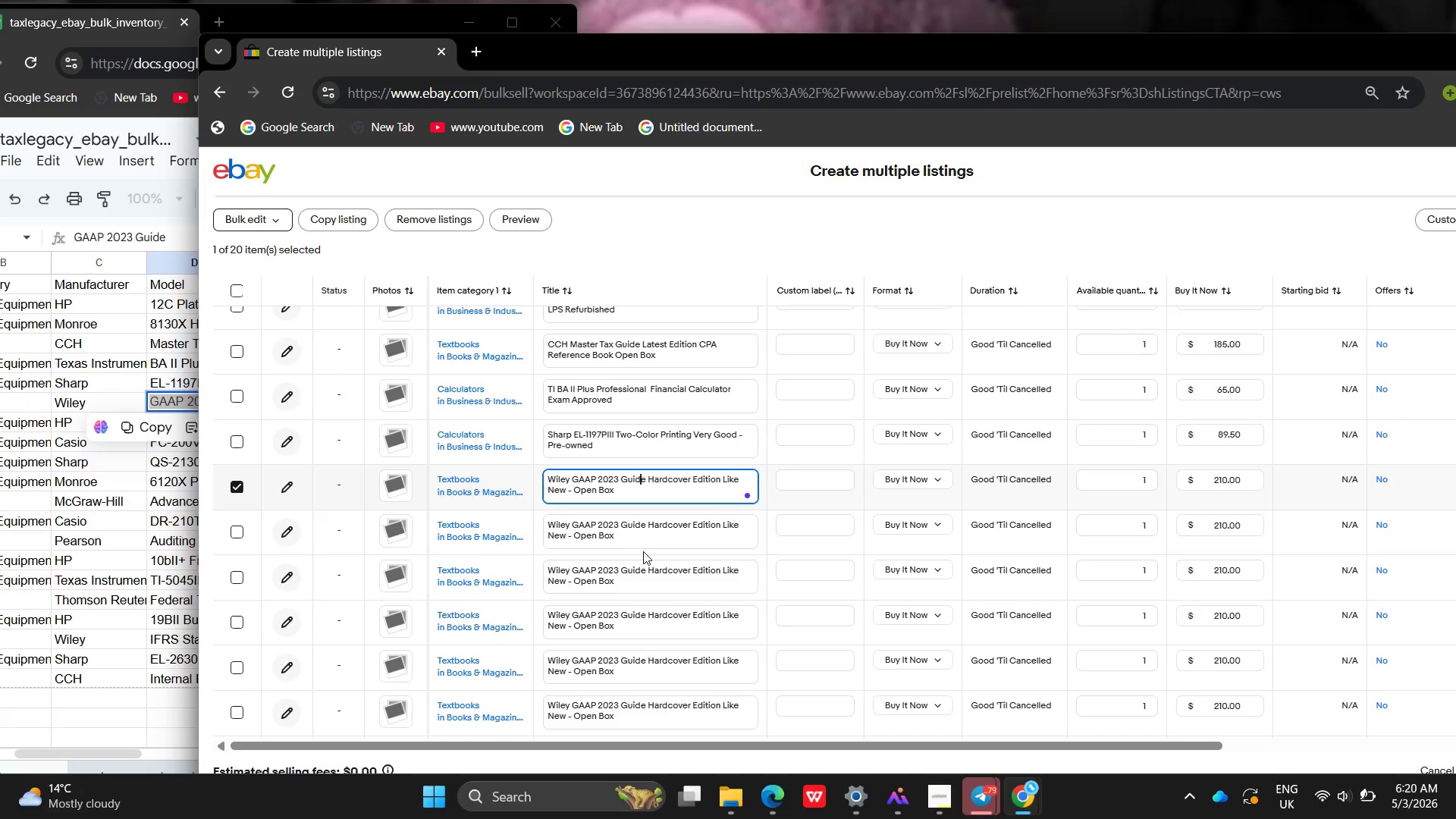 
left_click_drag(start_coordinate=[643, 551], to_coordinate=[640, 546])
 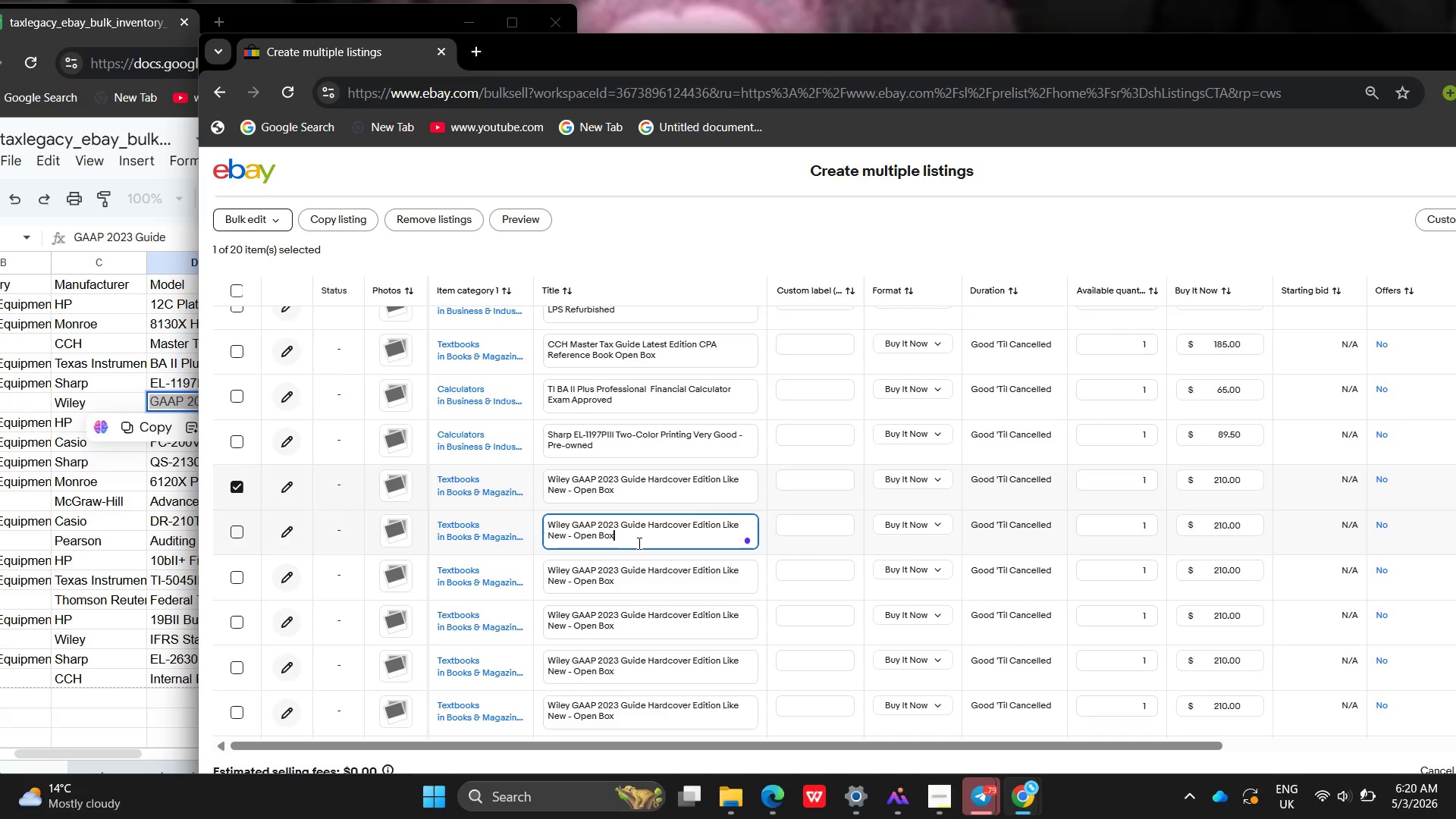 
left_click_drag(start_coordinate=[638, 543], to_coordinate=[507, 500])
 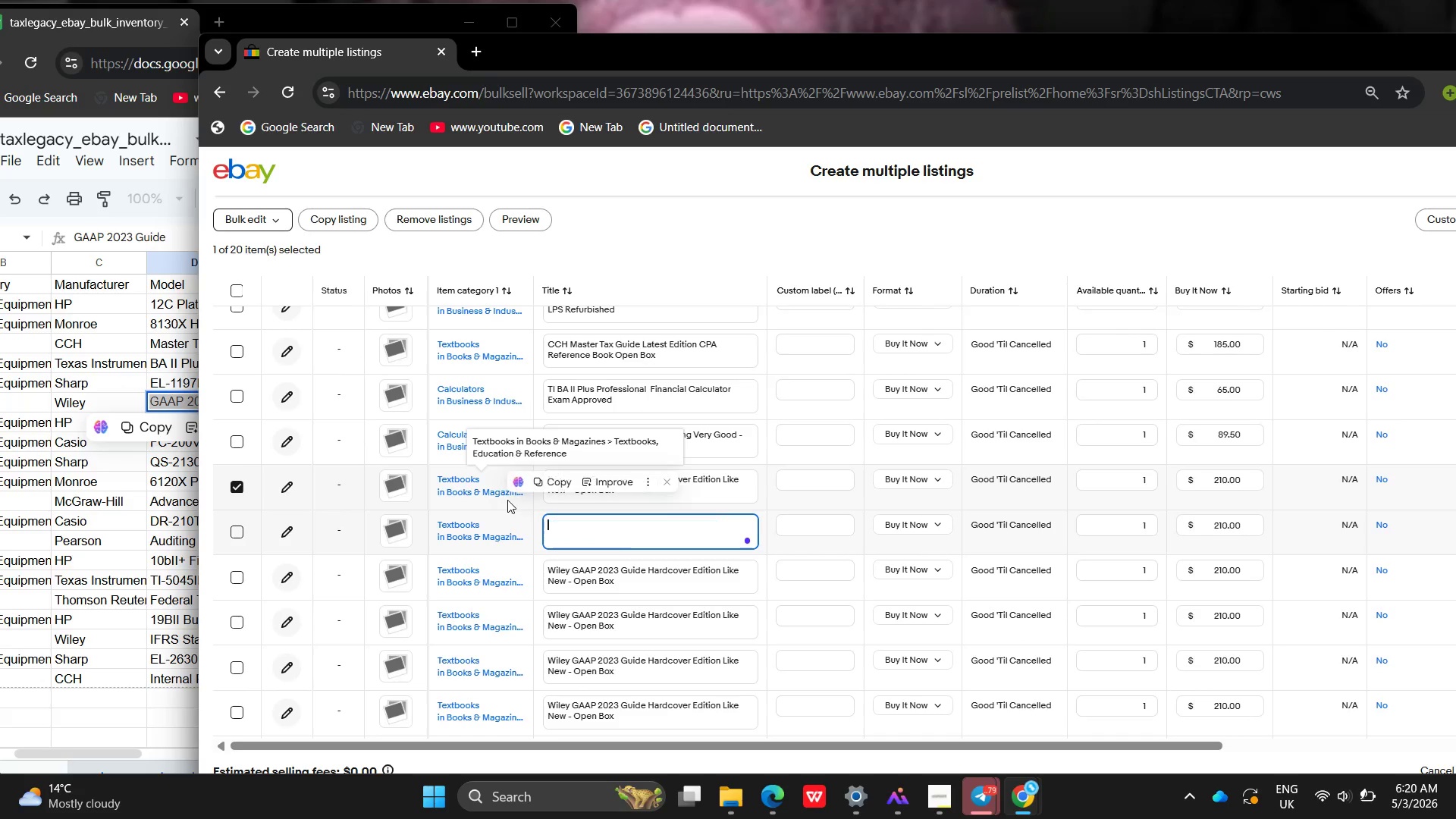 
key(Backspace)
 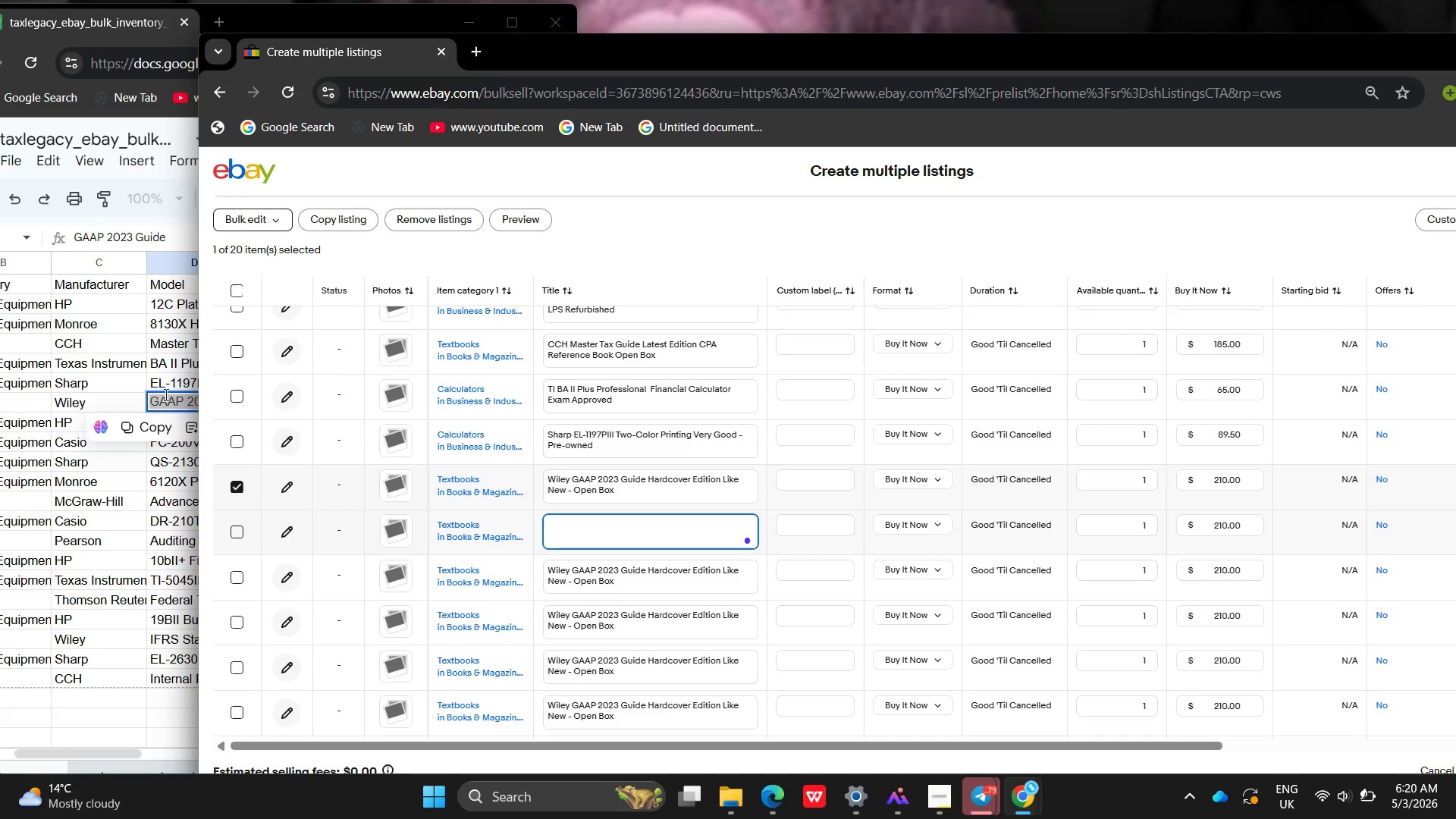 
left_click([167, 395])
 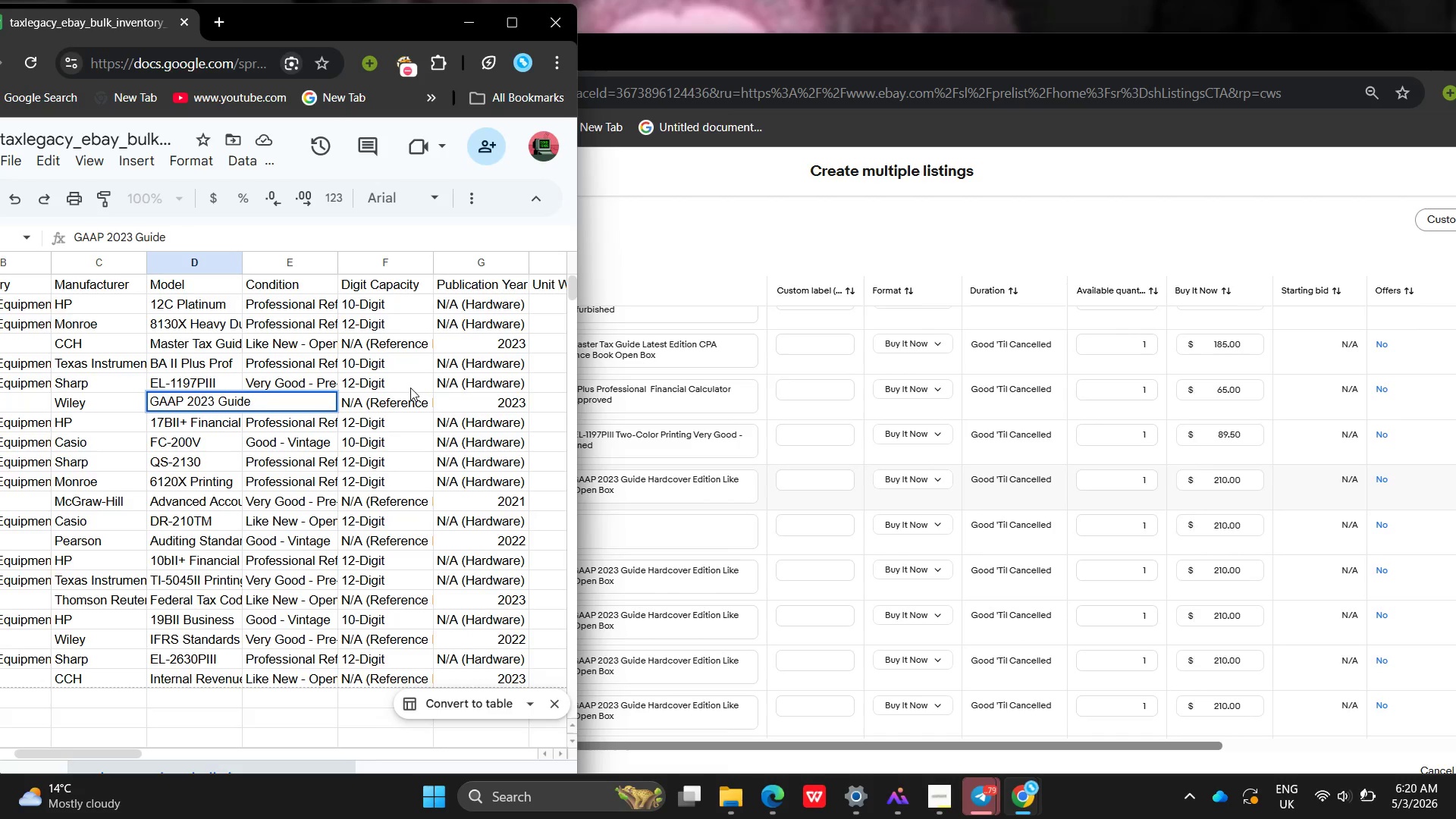 
left_click([402, 394])
 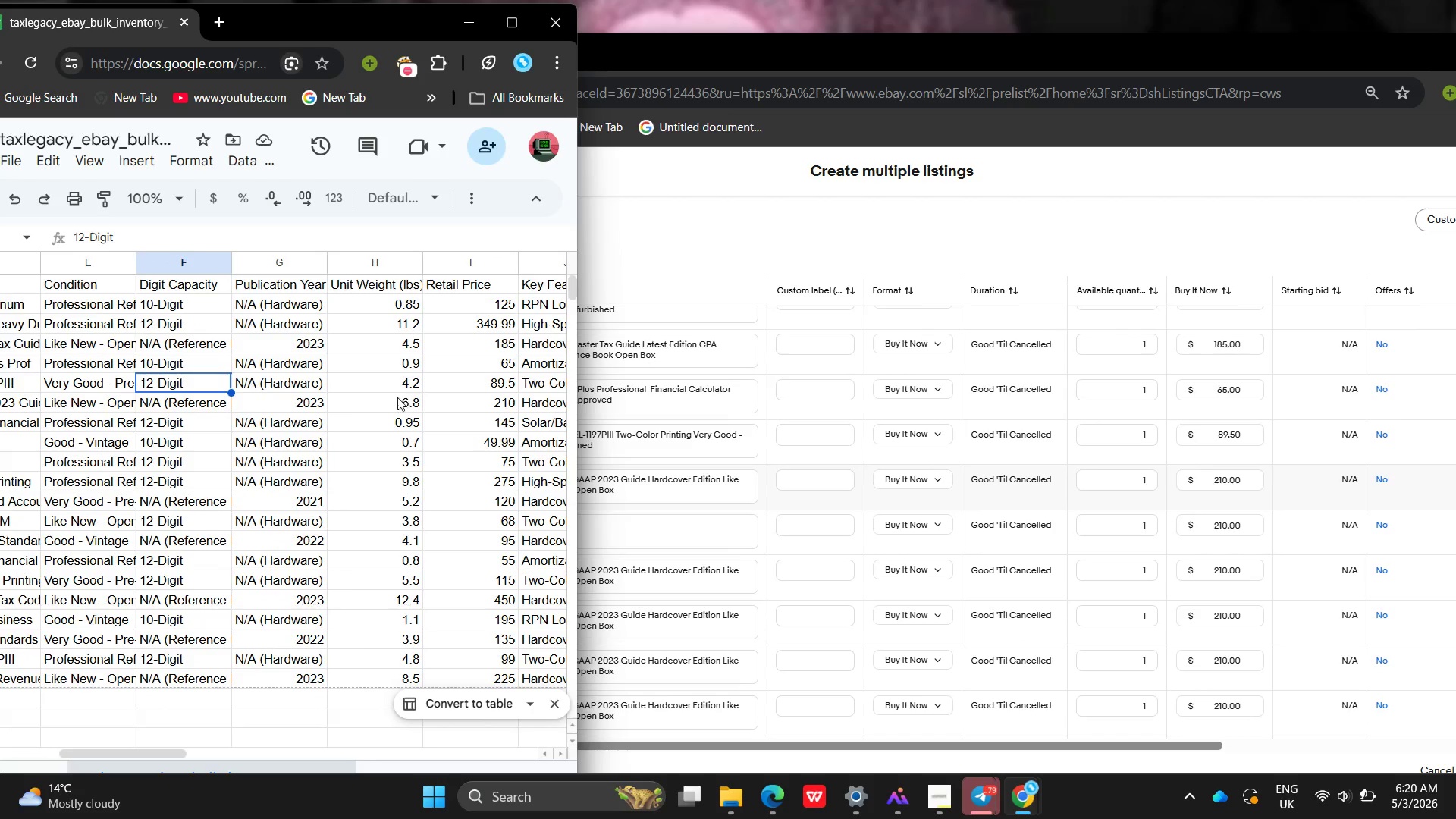 
left_click([391, 400])
 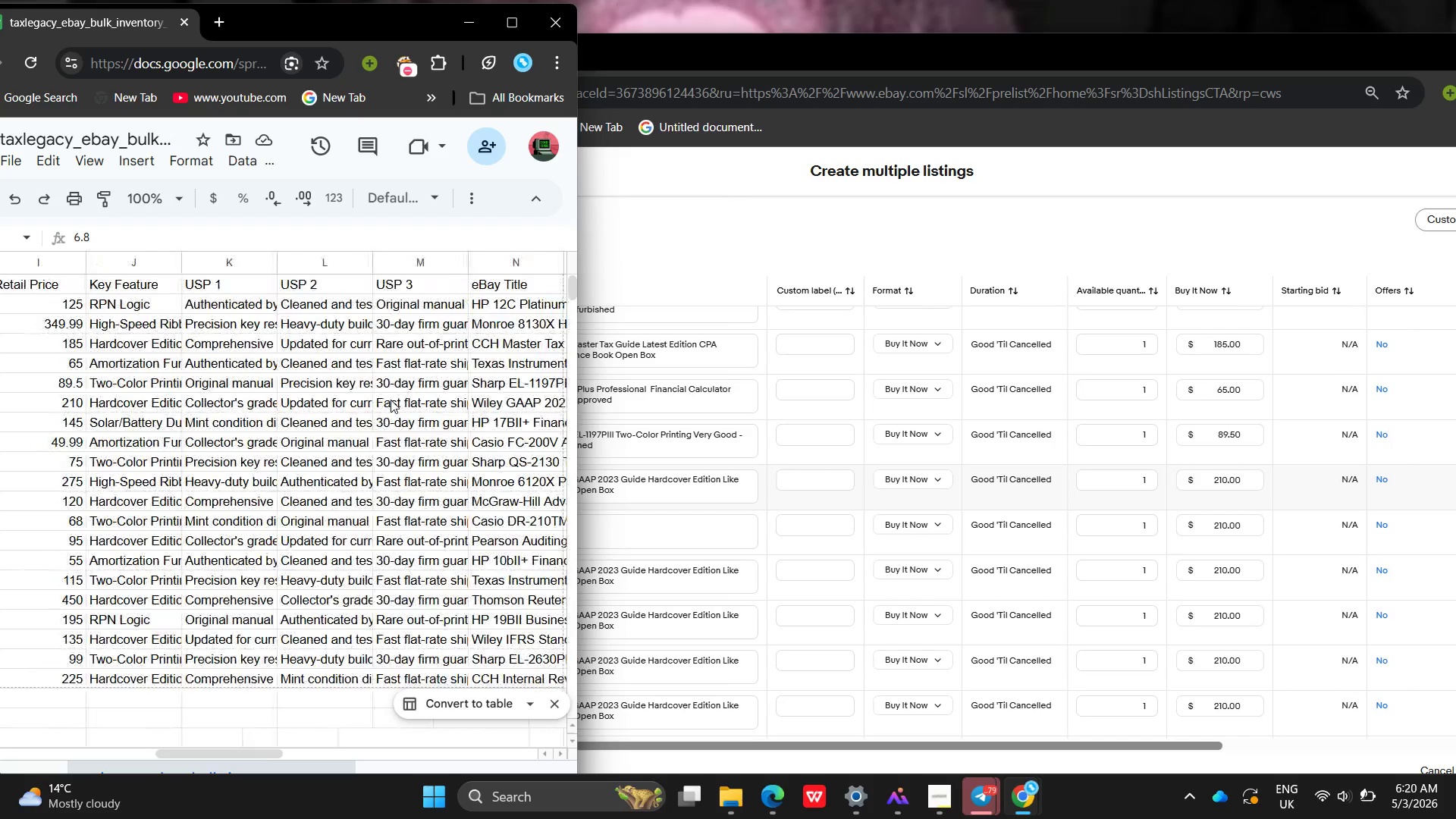 
left_click([289, 397])
 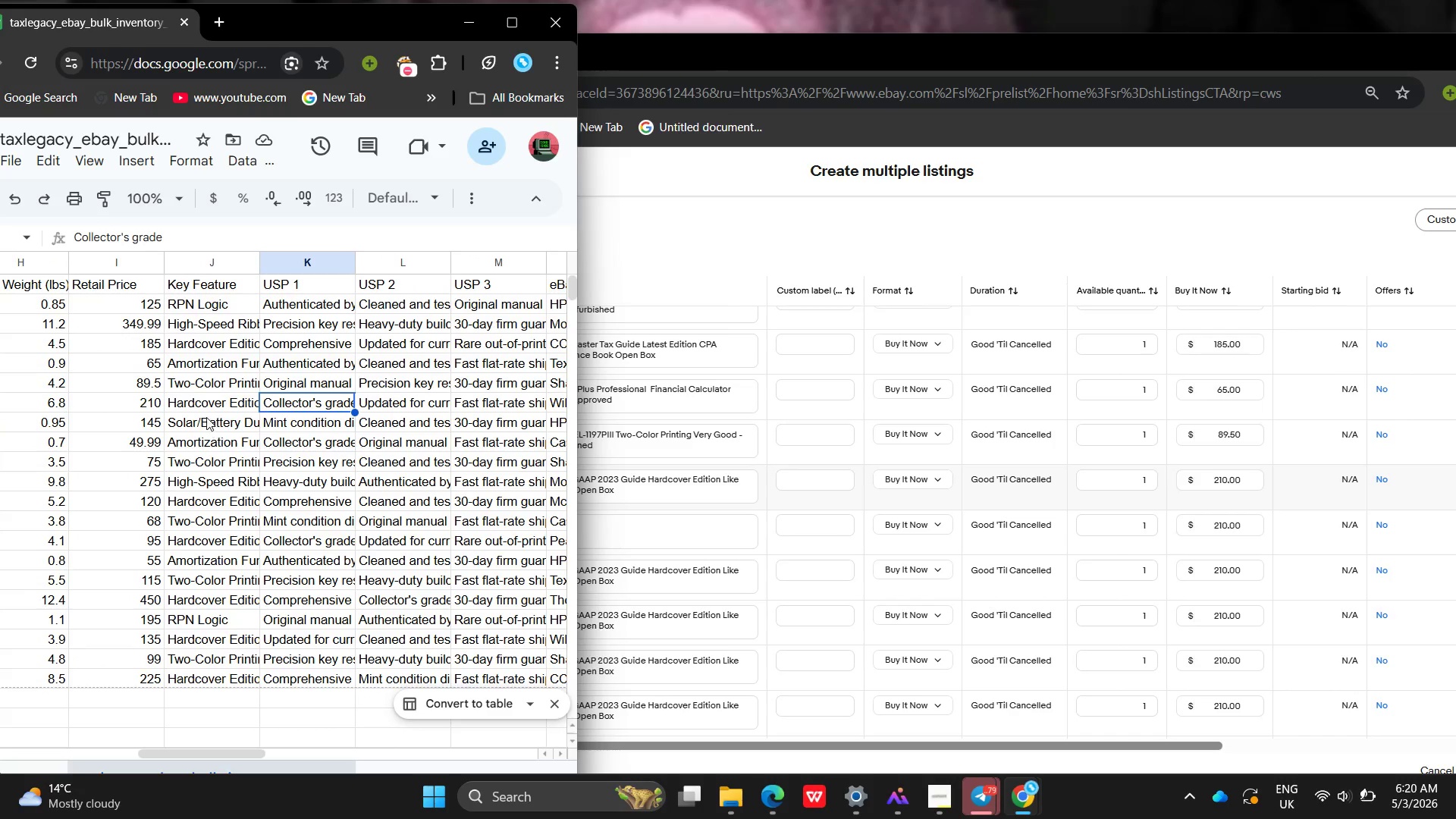 
left_click([196, 404])
 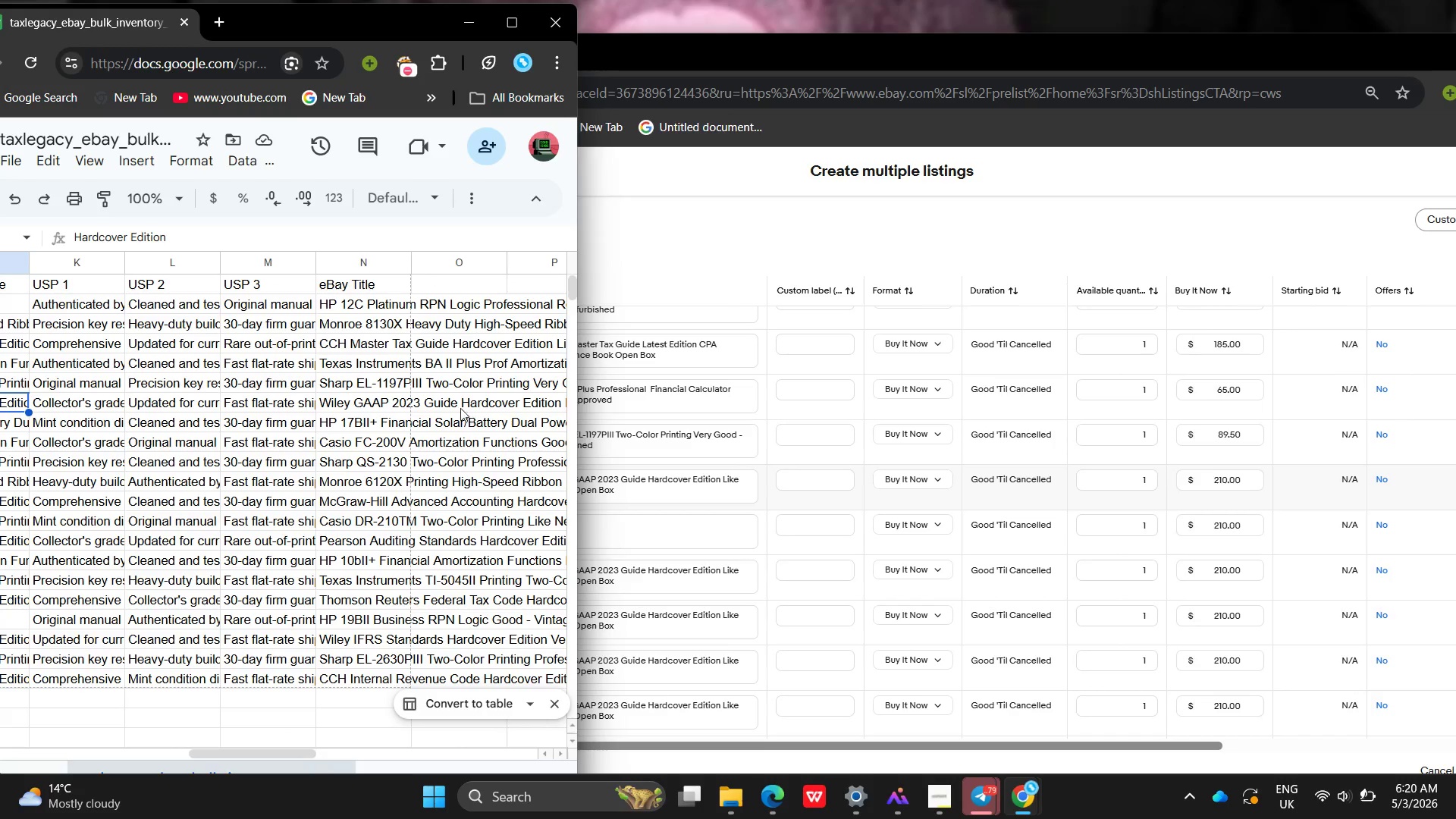 
double_click([460, 419])
 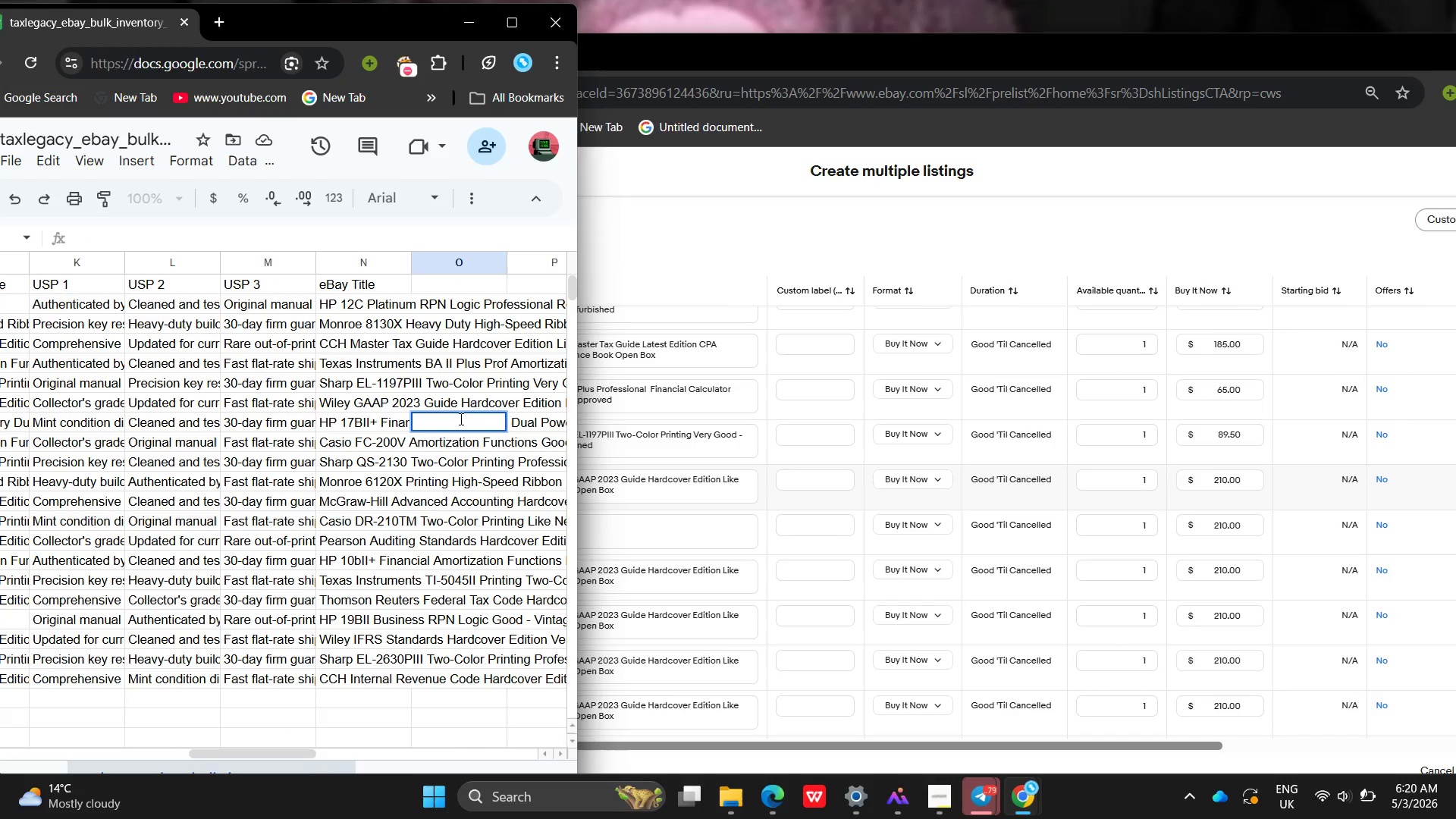 
double_click([460, 419])
 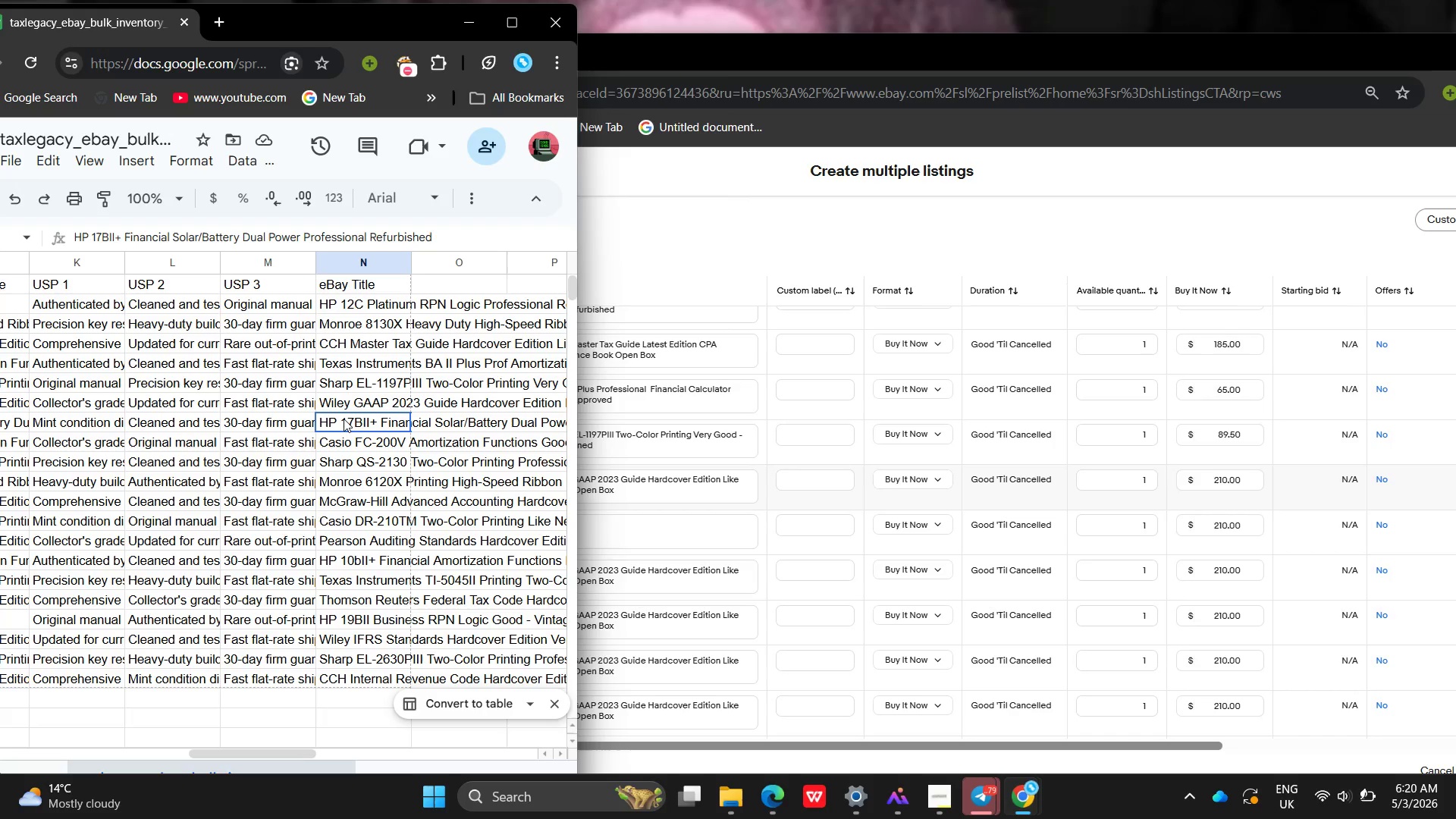 
double_click([344, 419])
 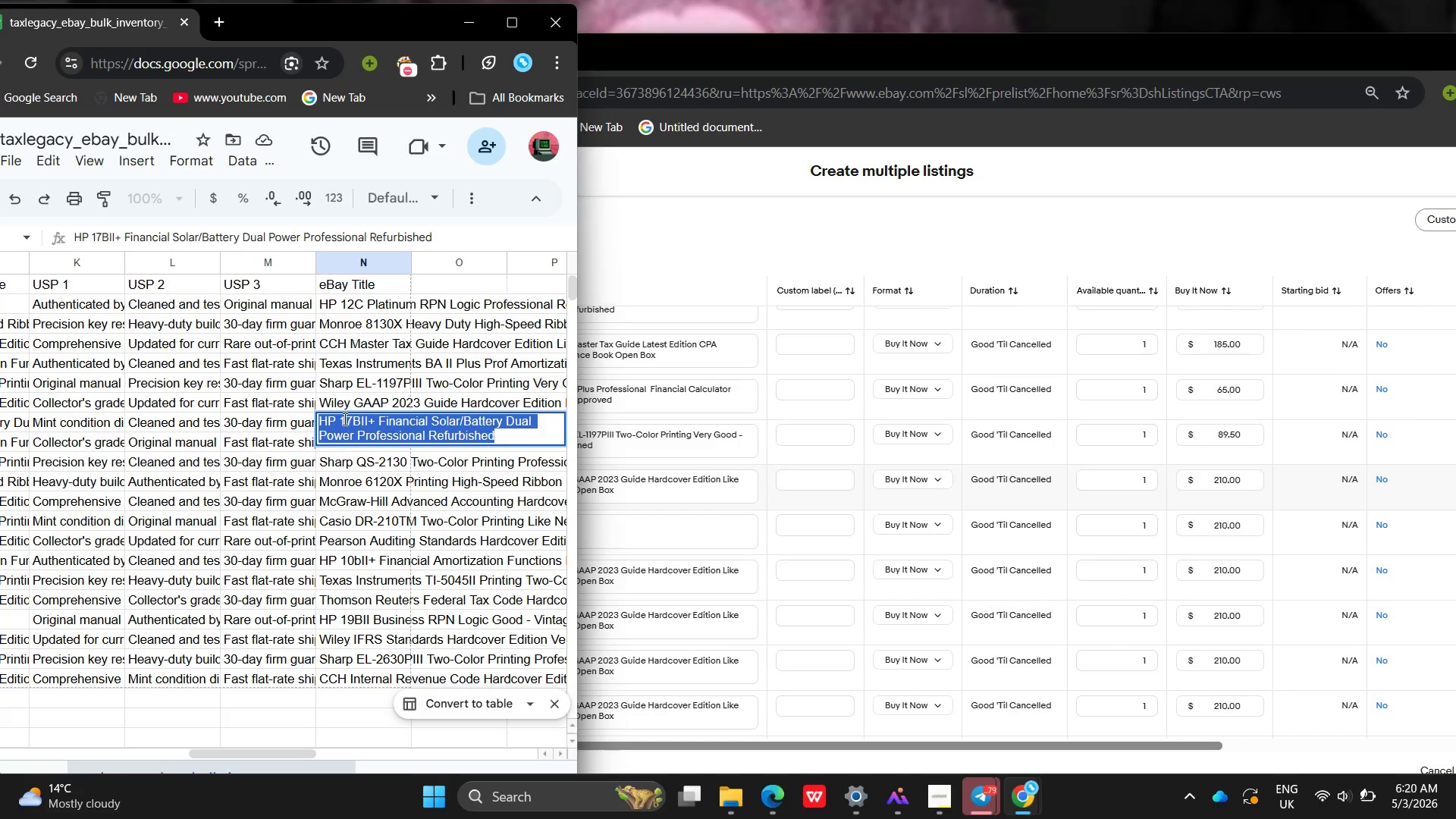 
triple_click([344, 419])
 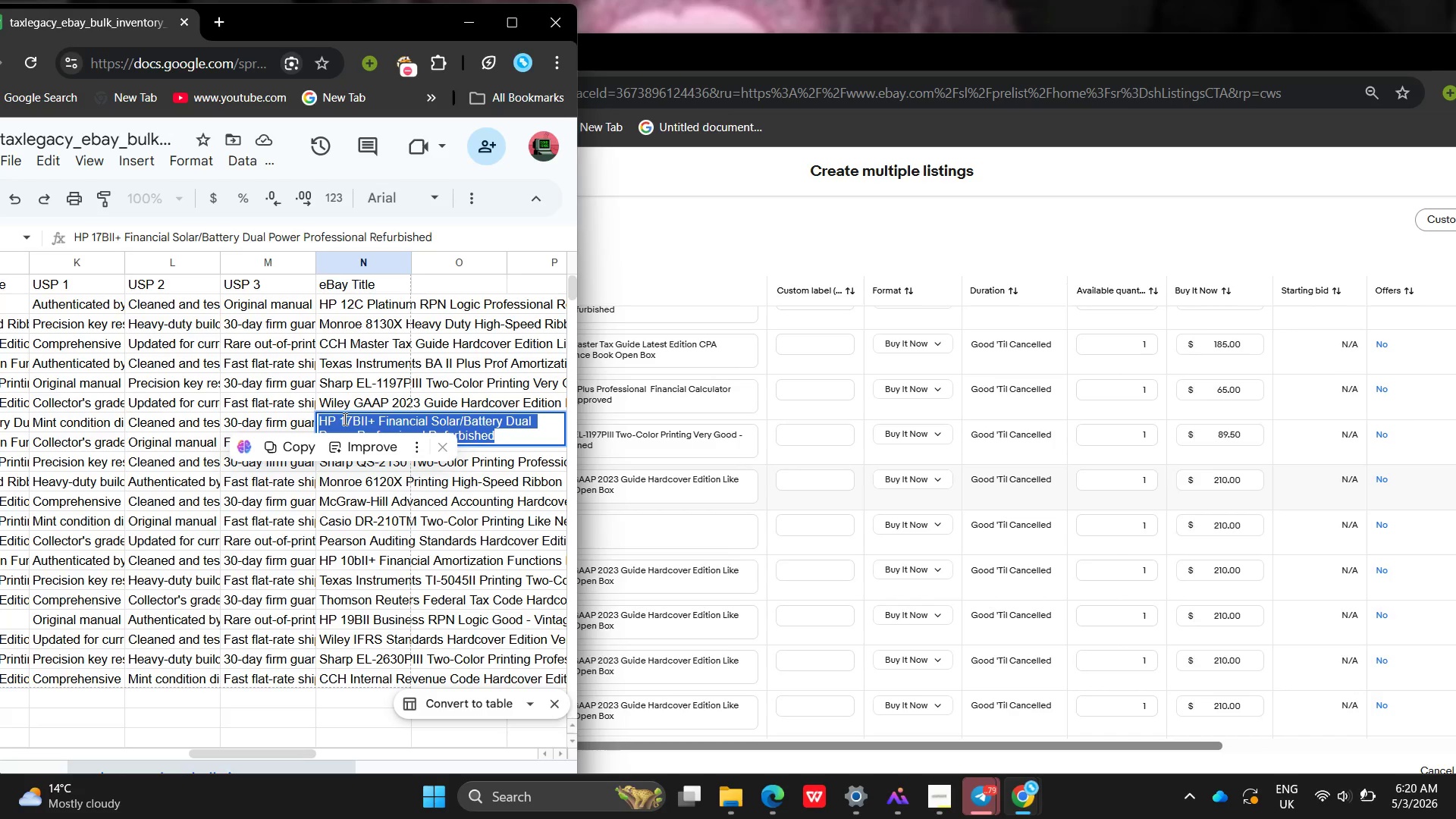 
key(Control+ControlLeft)
 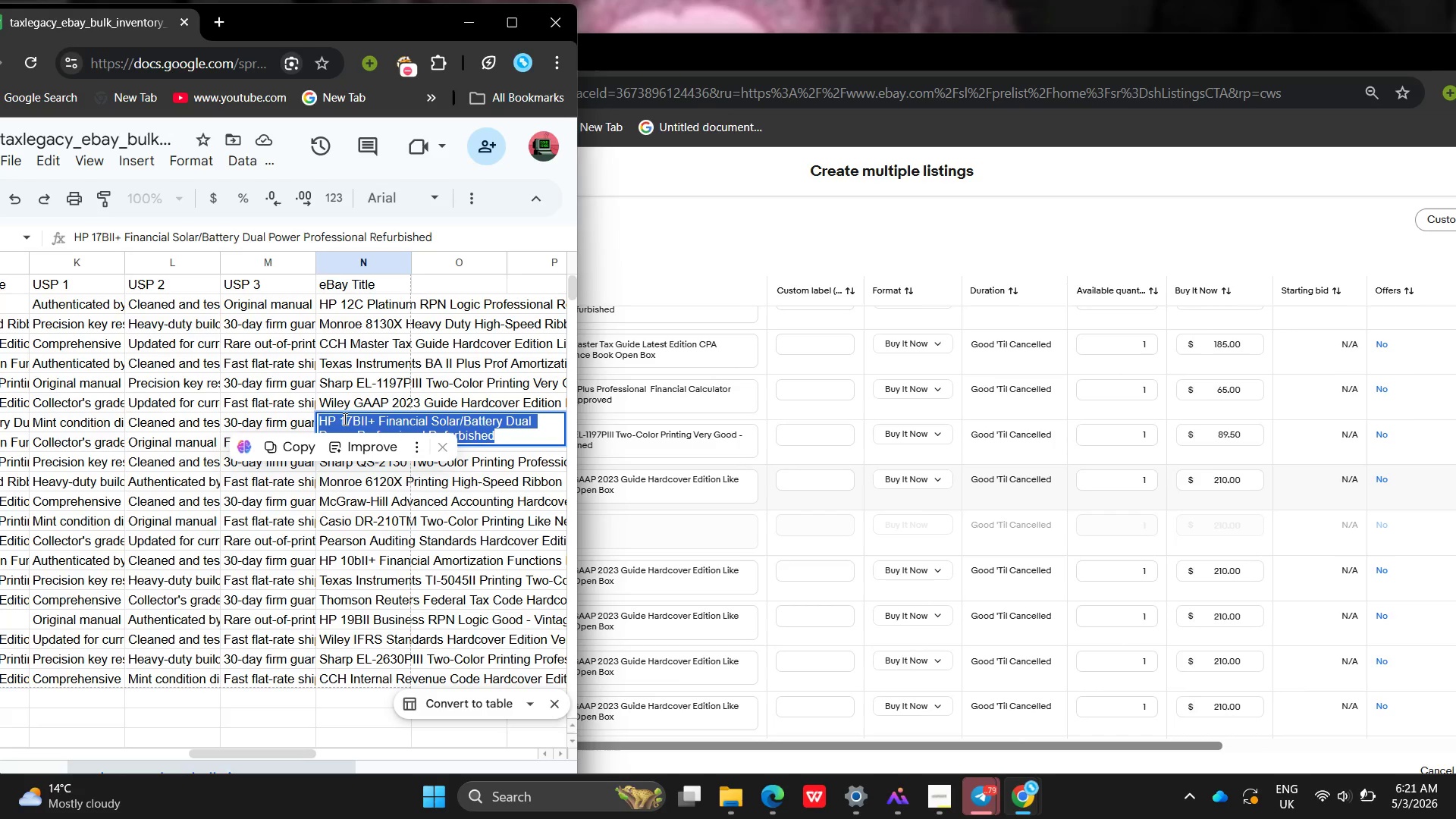 
key(C)
 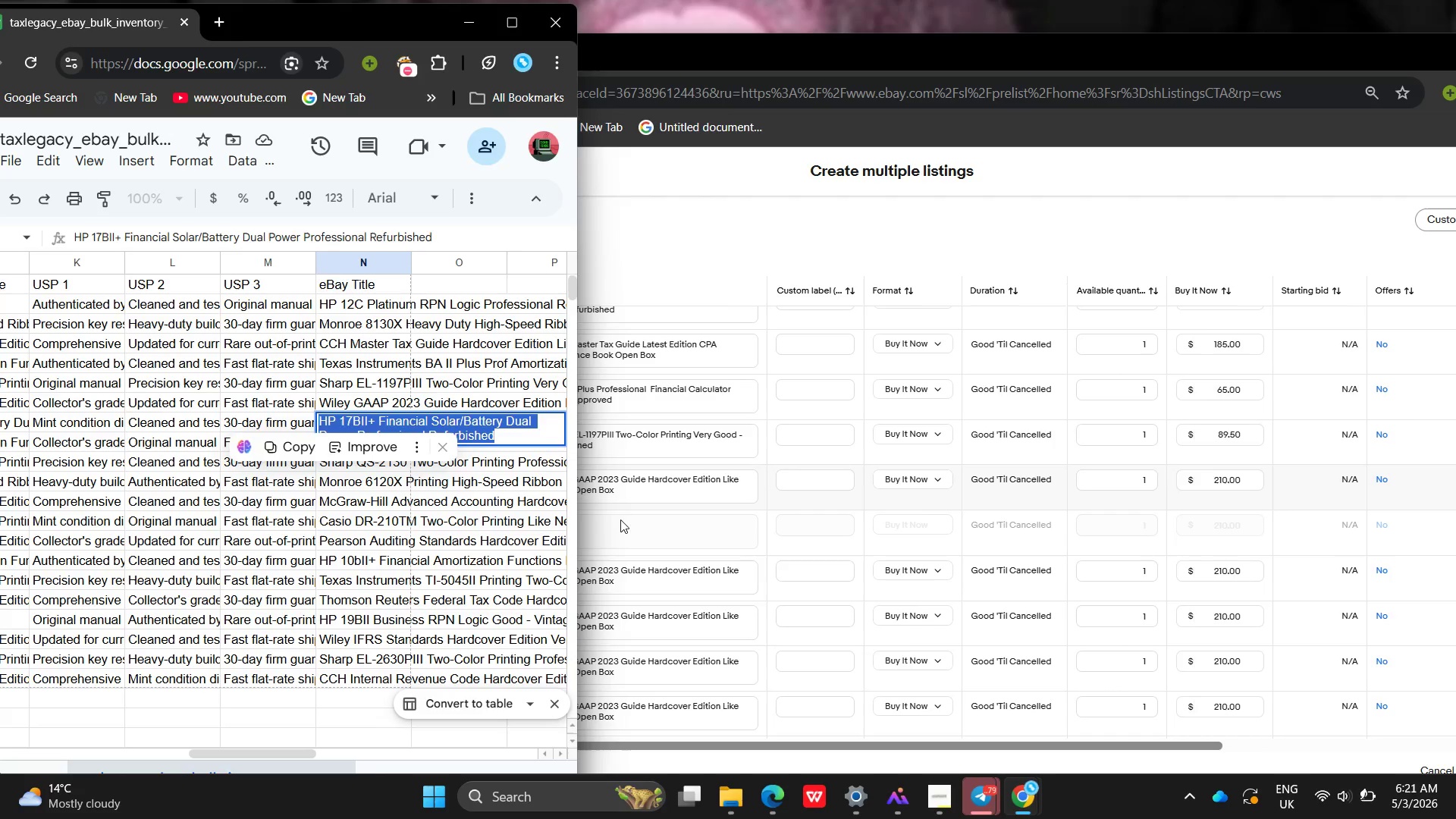 
left_click([620, 519])
 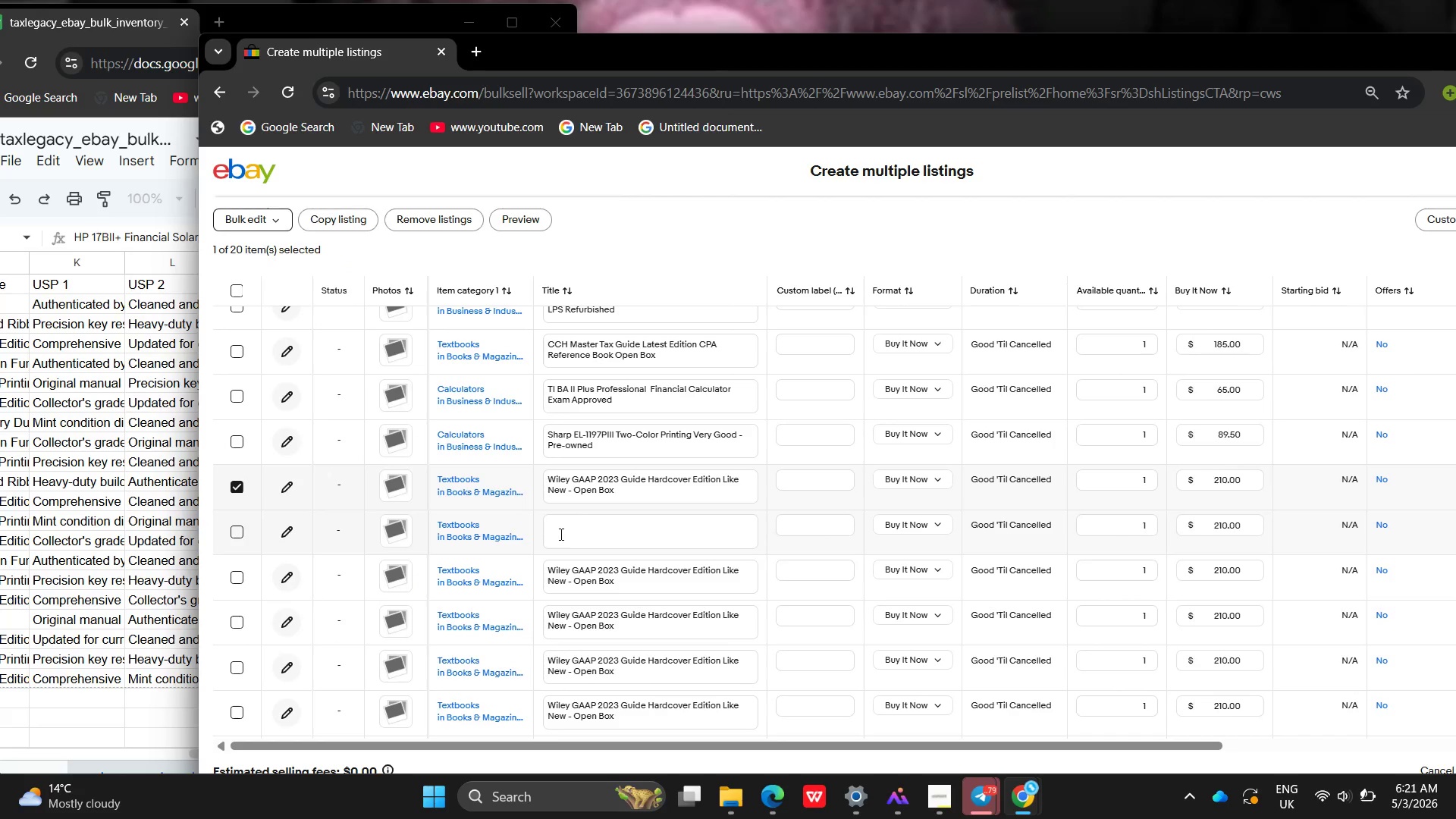 
left_click([560, 534])
 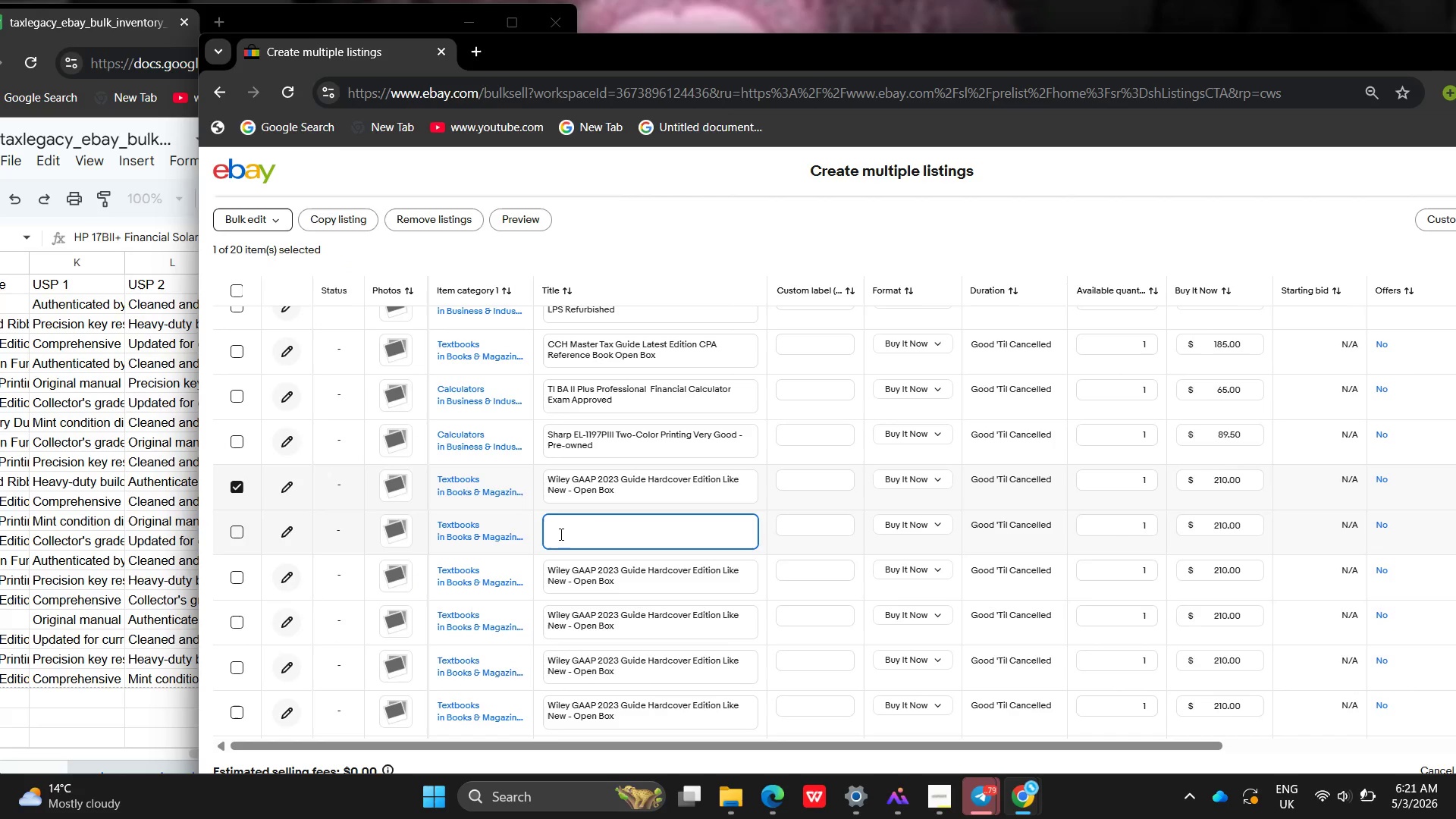 
key(Control+V)
 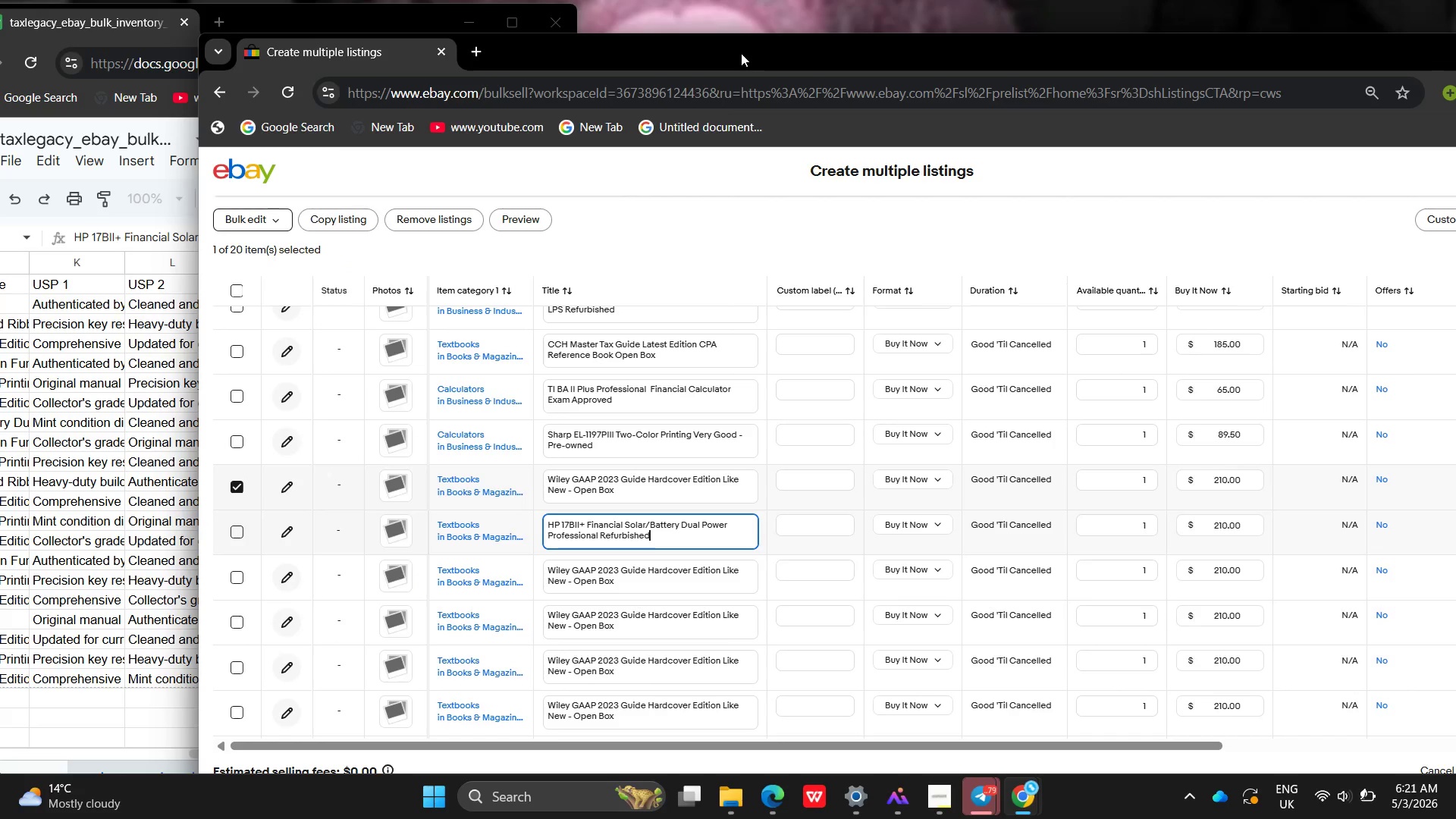 
left_click_drag(start_coordinate=[739, 53], to_coordinate=[956, 73])
 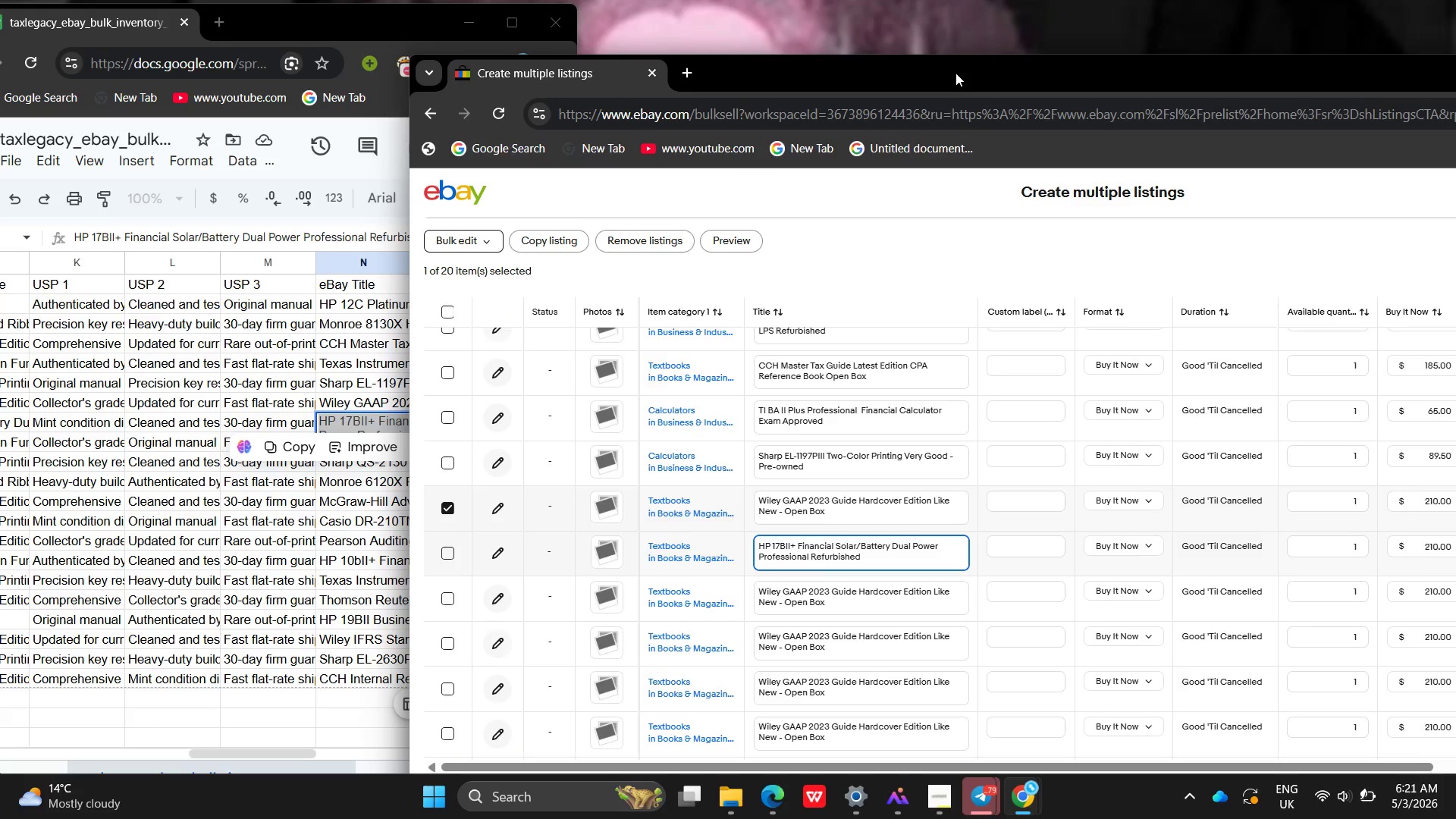 
scroll: coordinate [956, 73], scroll_direction: up, amount: 5.0
 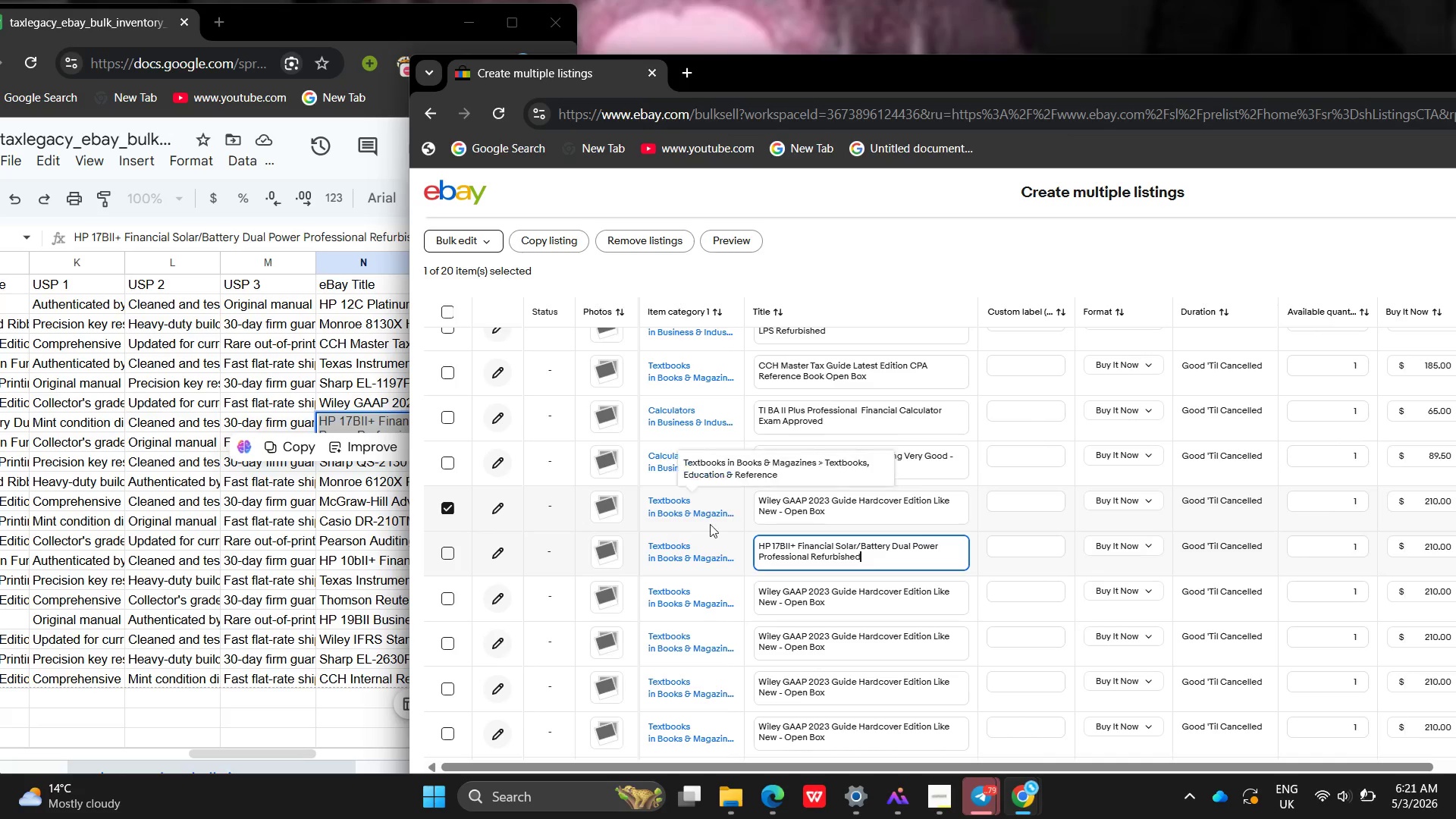 
left_click([665, 551])
 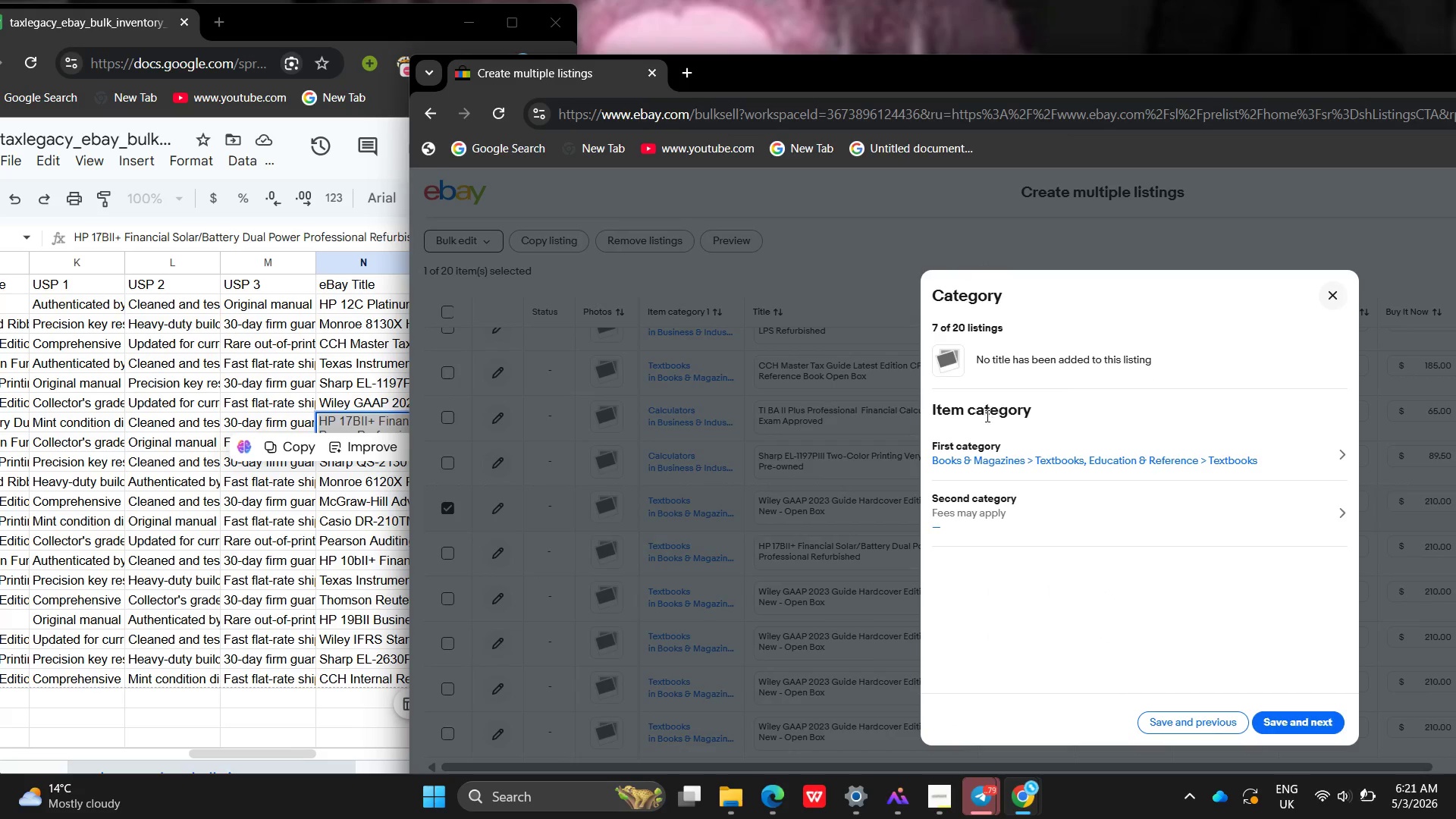 
left_click([981, 454])
 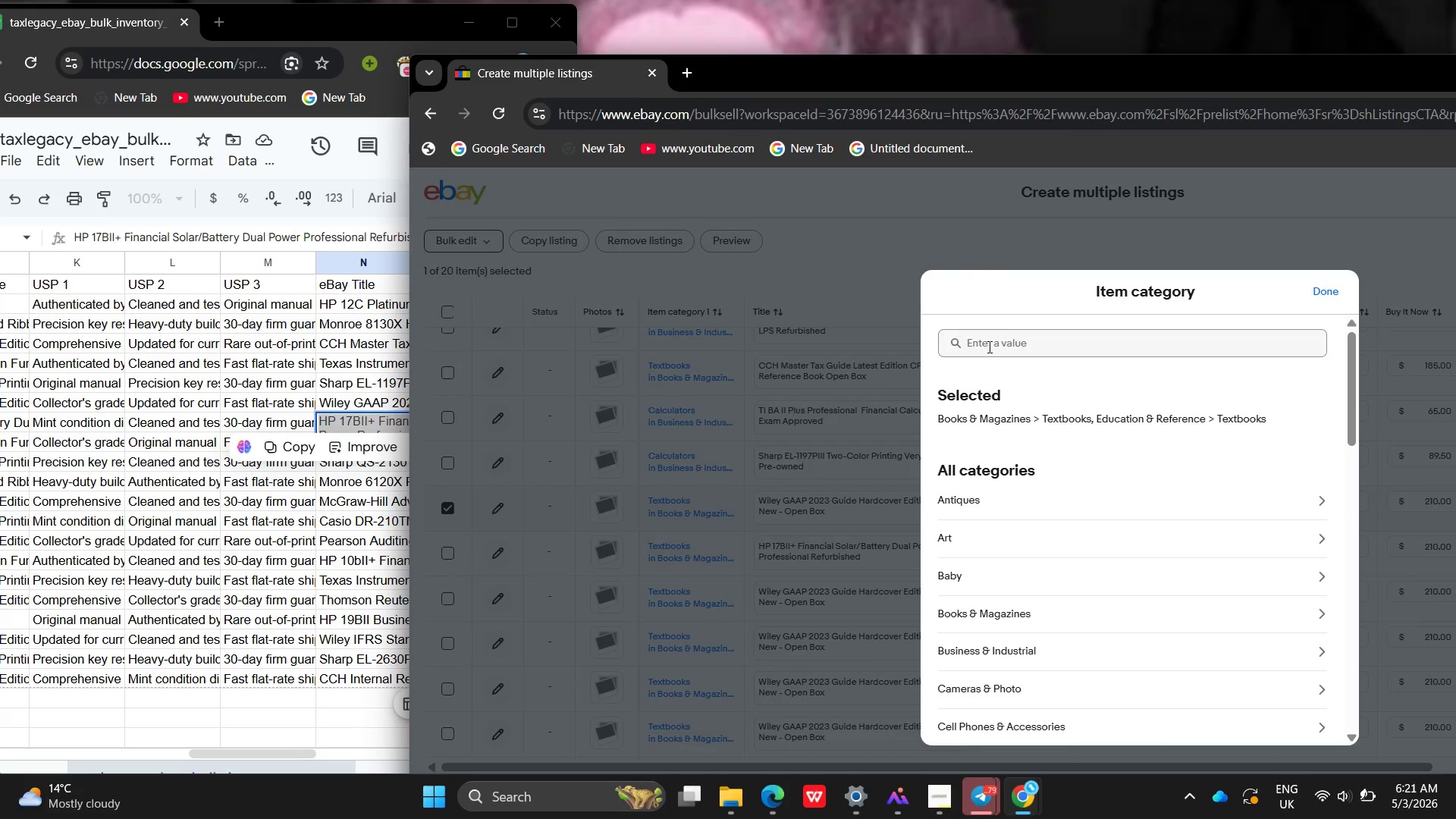 
left_click([988, 347])
 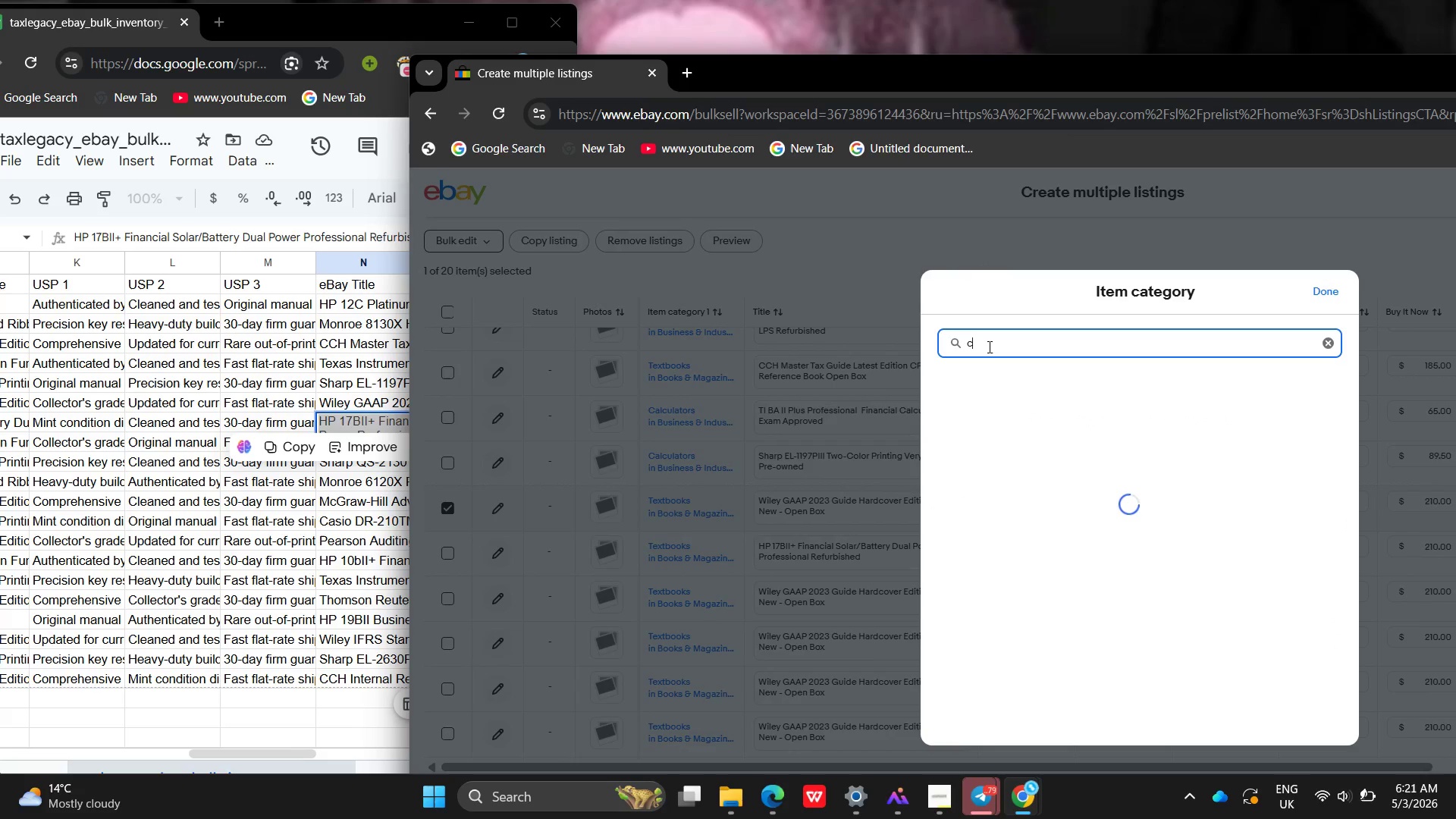 
type(ca)
 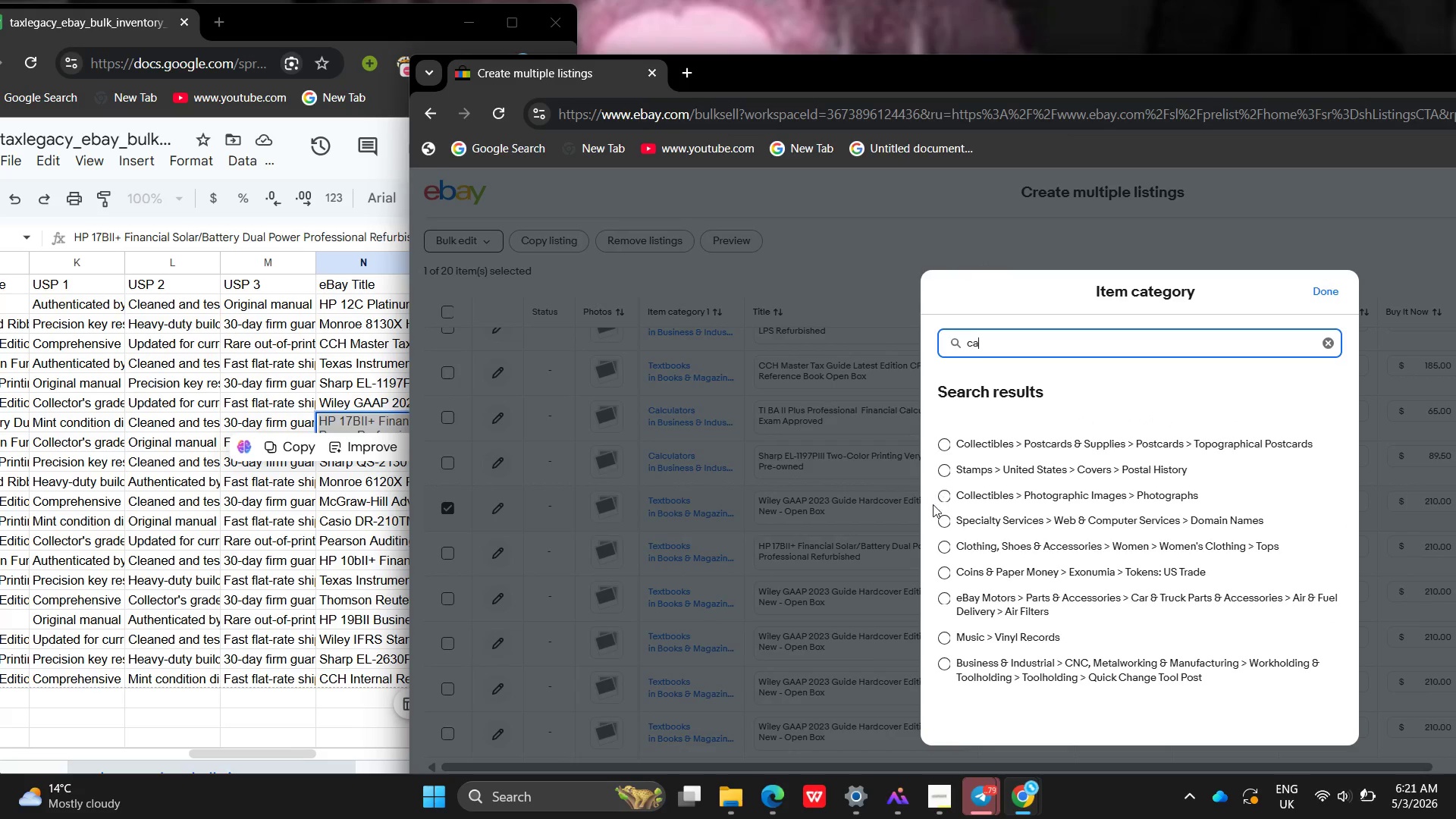 
key(L)
 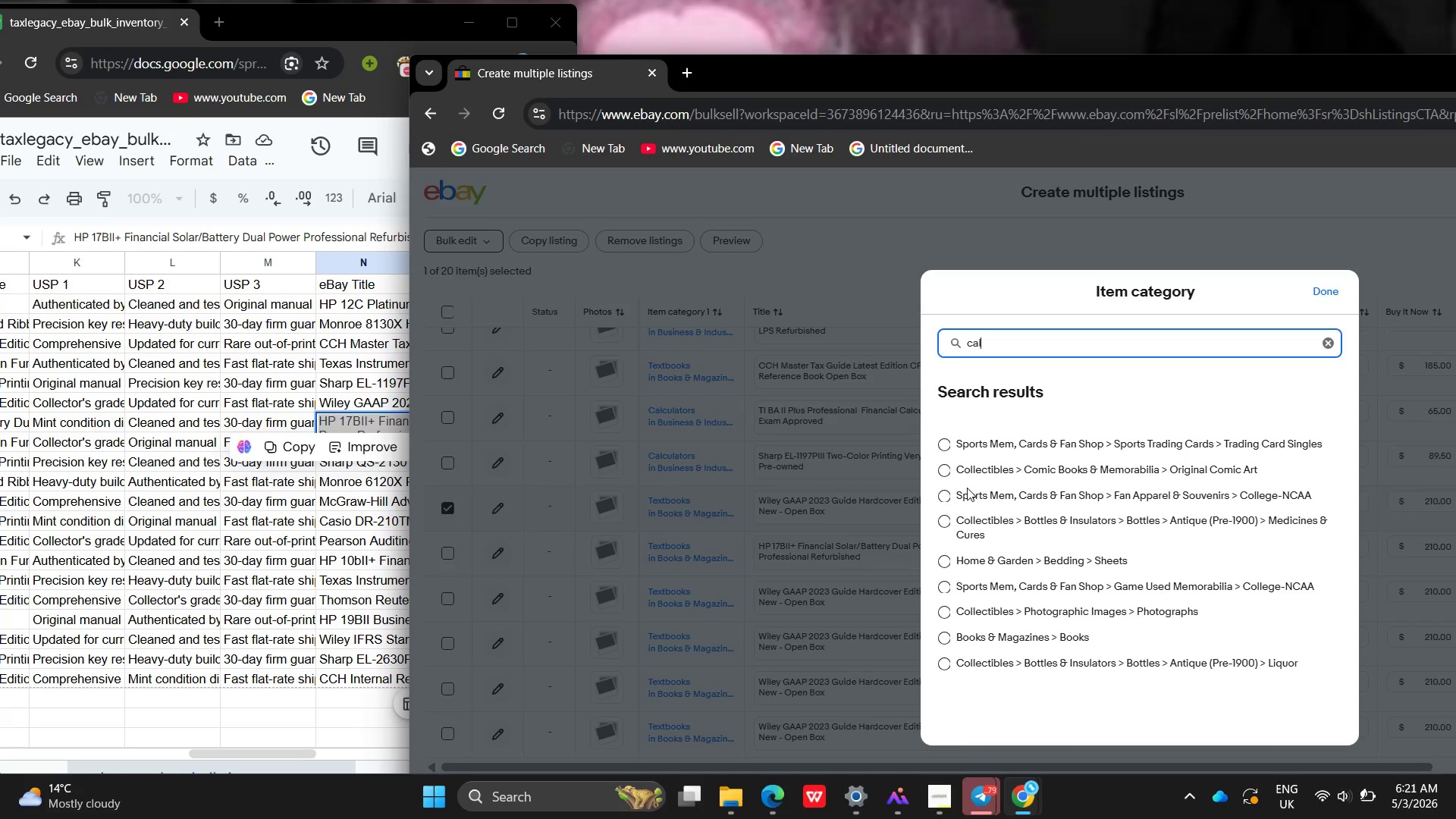 
type(cul)
 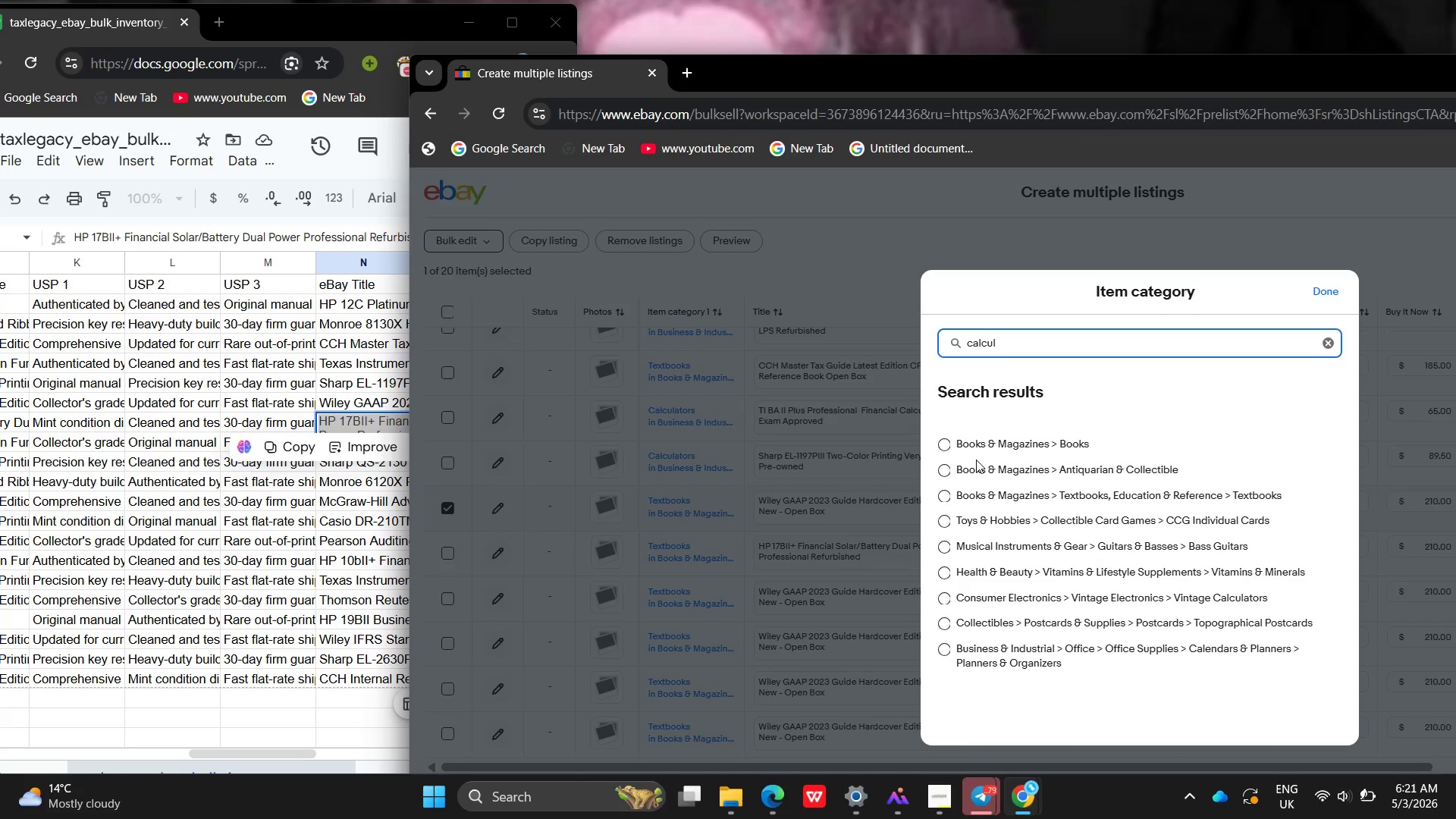 
wait(6.44)
 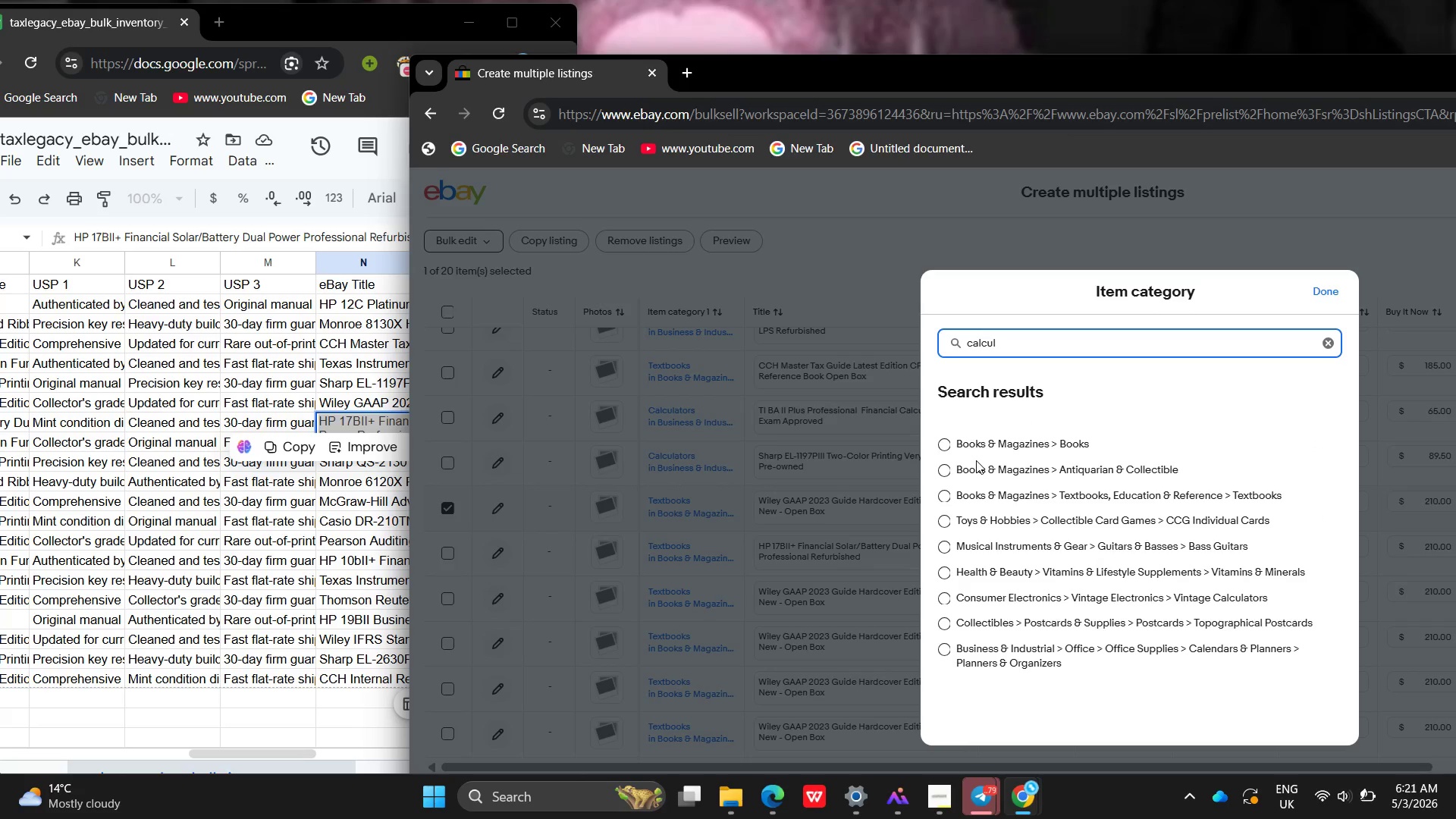 
key(Backspace)
key(Backspace)
key(Backspace)
type(cula)
 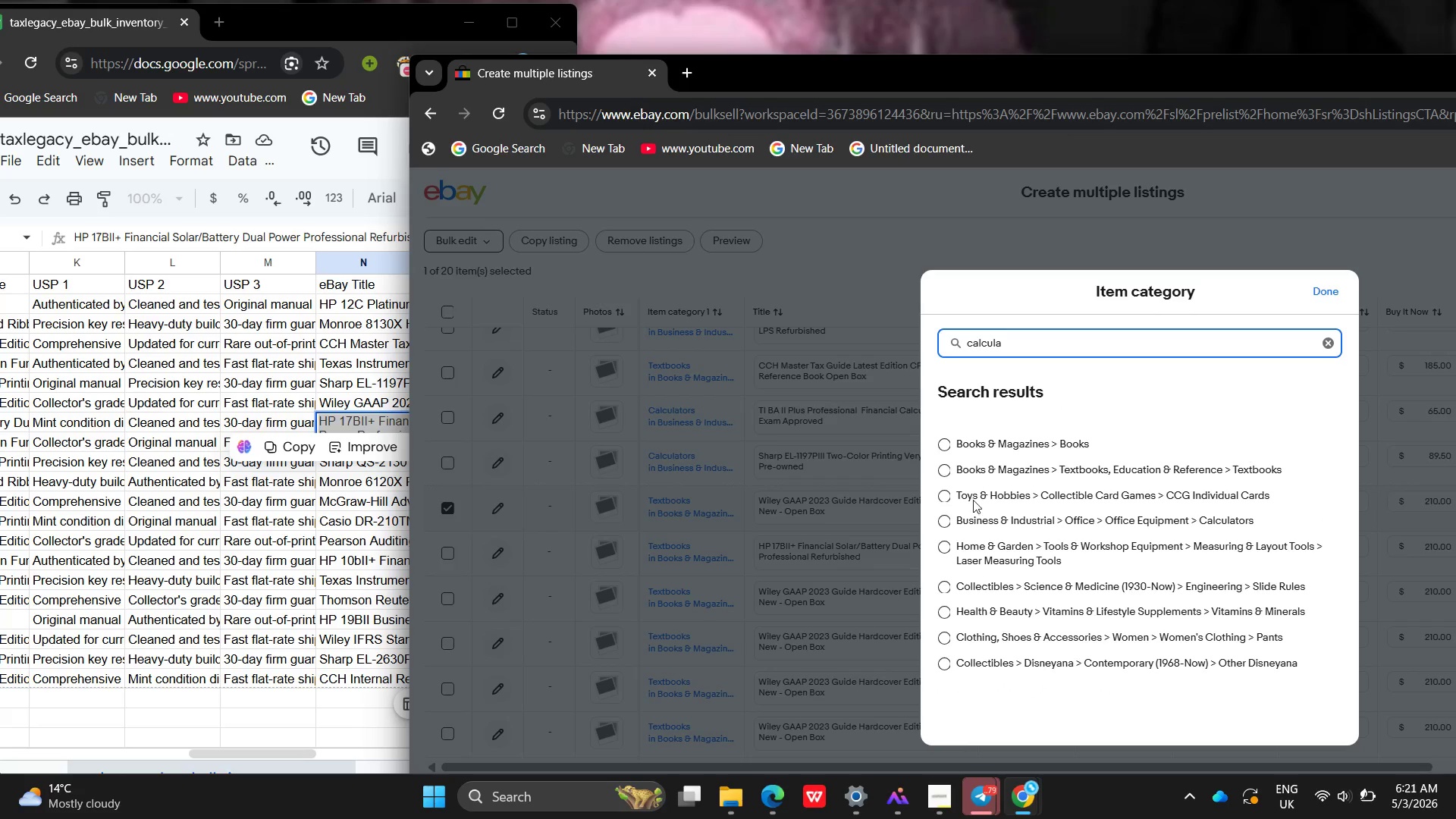 
left_click([949, 522])
 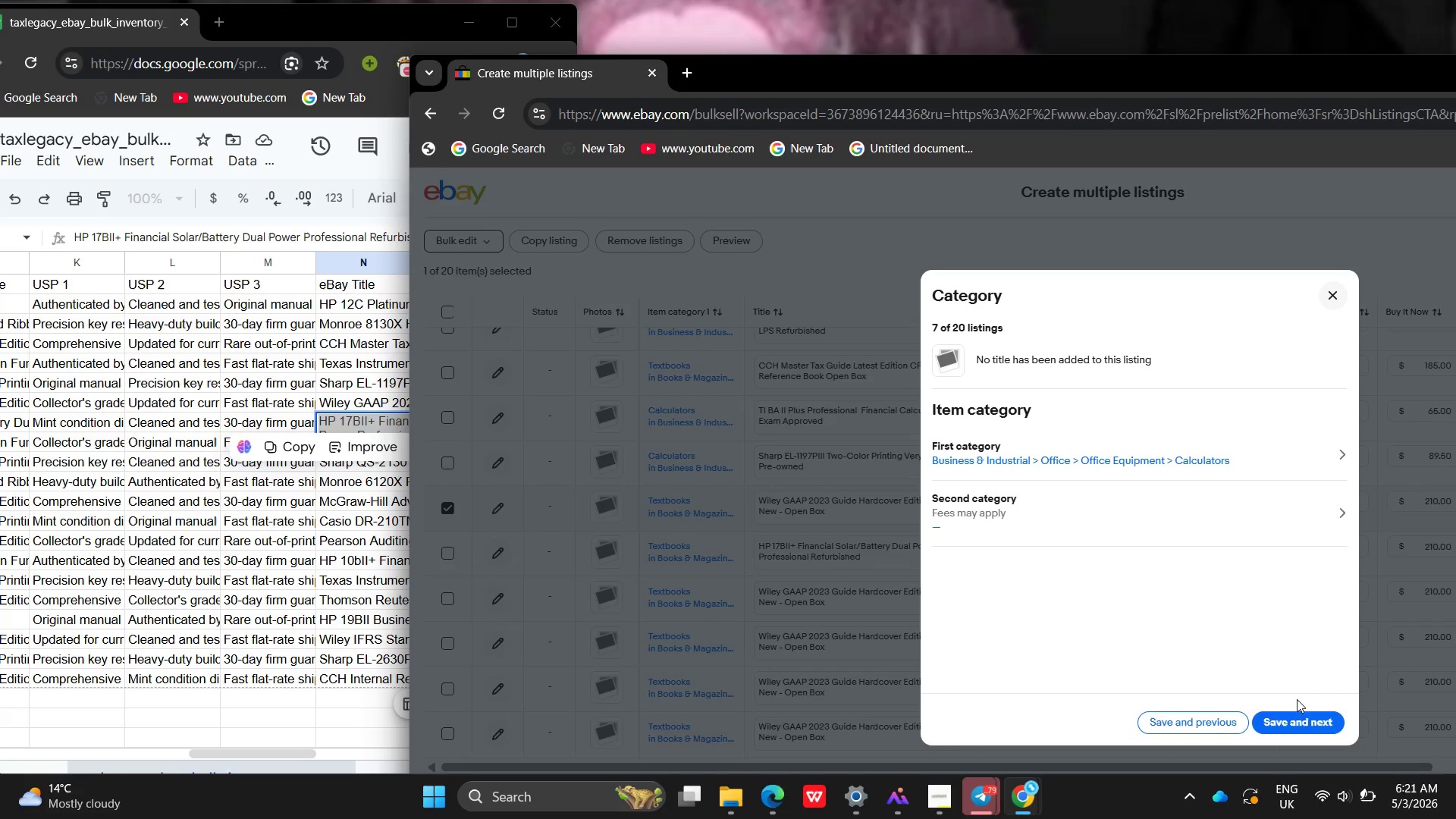 
left_click([1303, 719])
 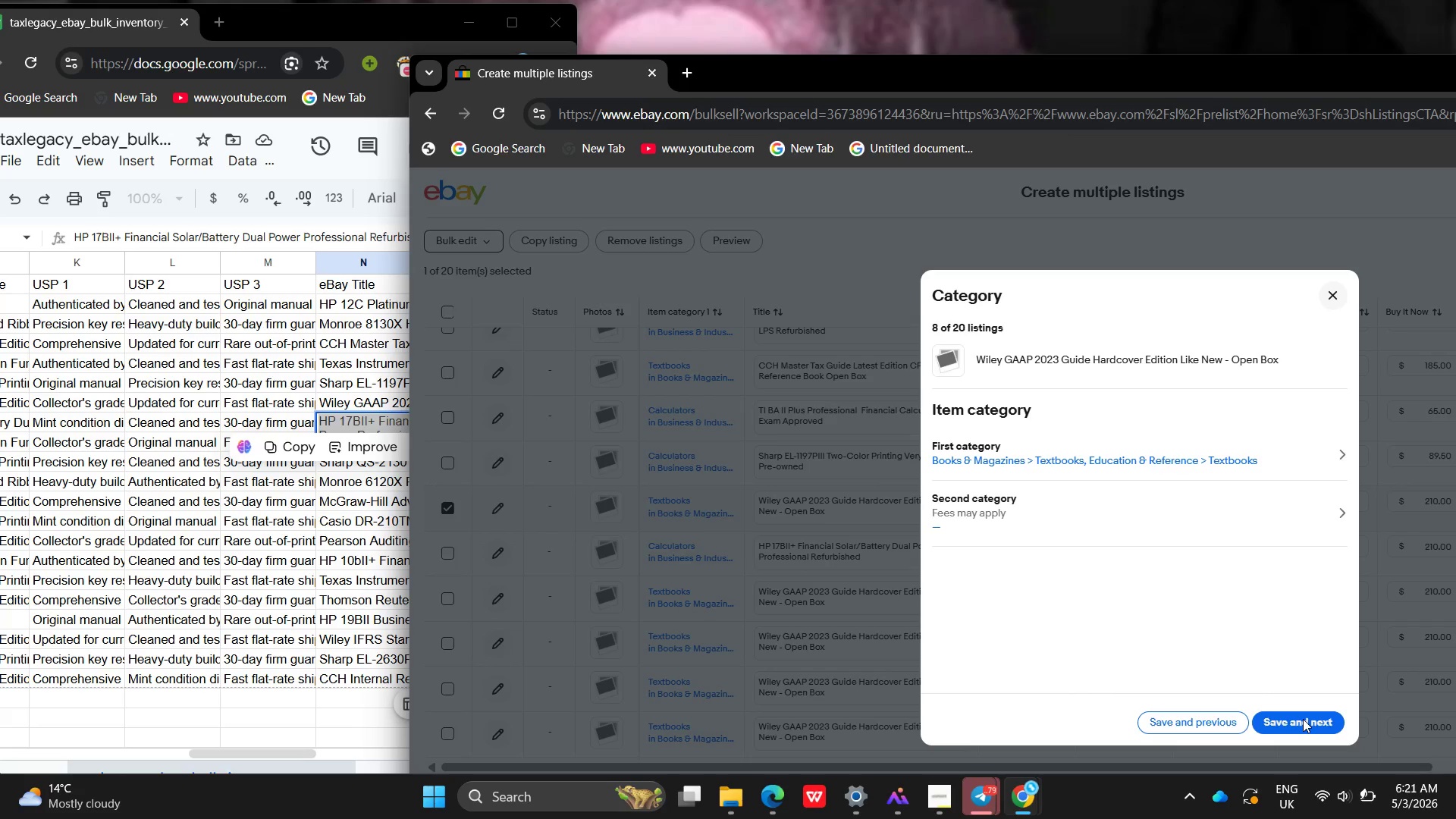 
left_click([1303, 719])
 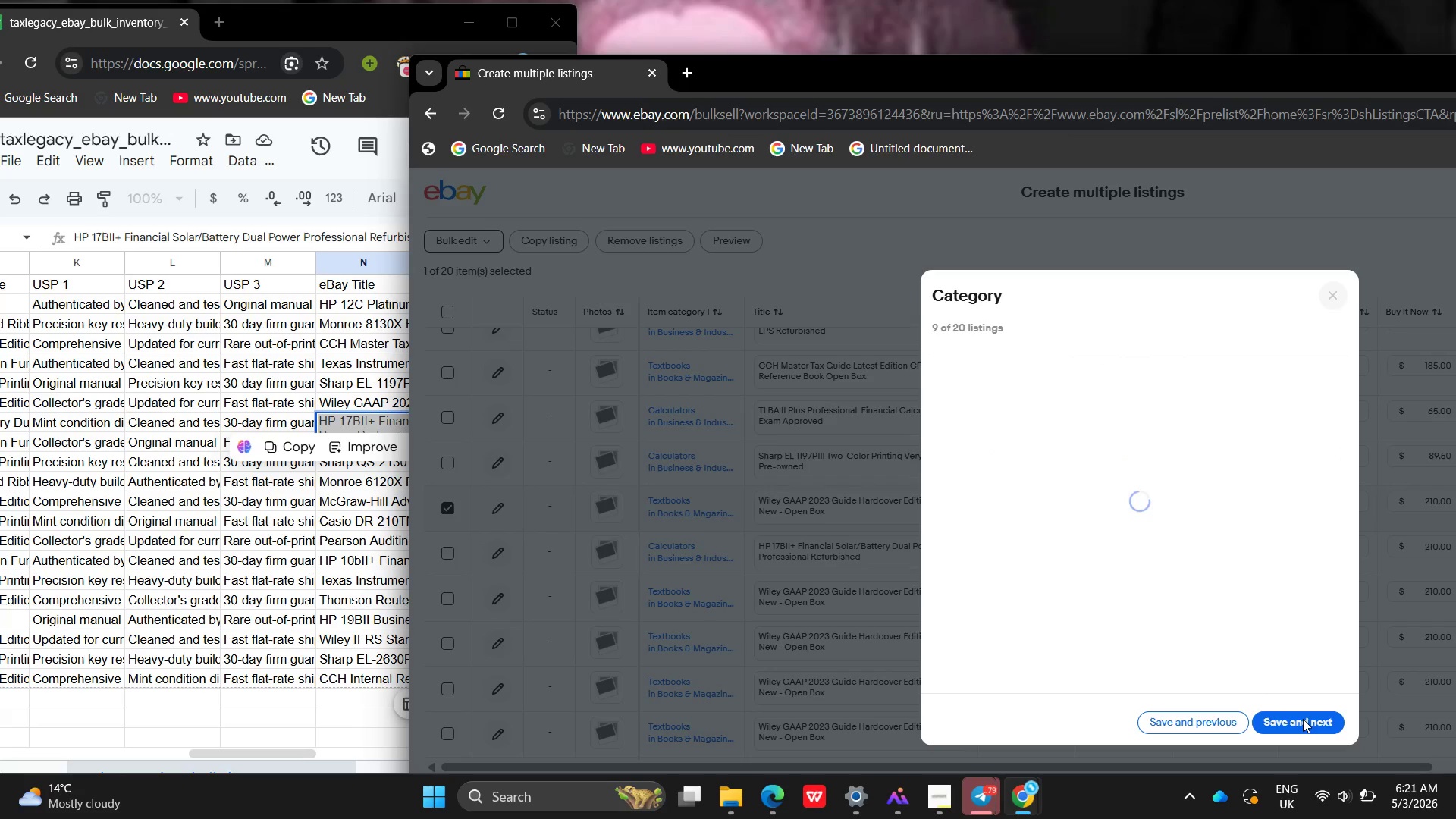 
left_click([1303, 719])
 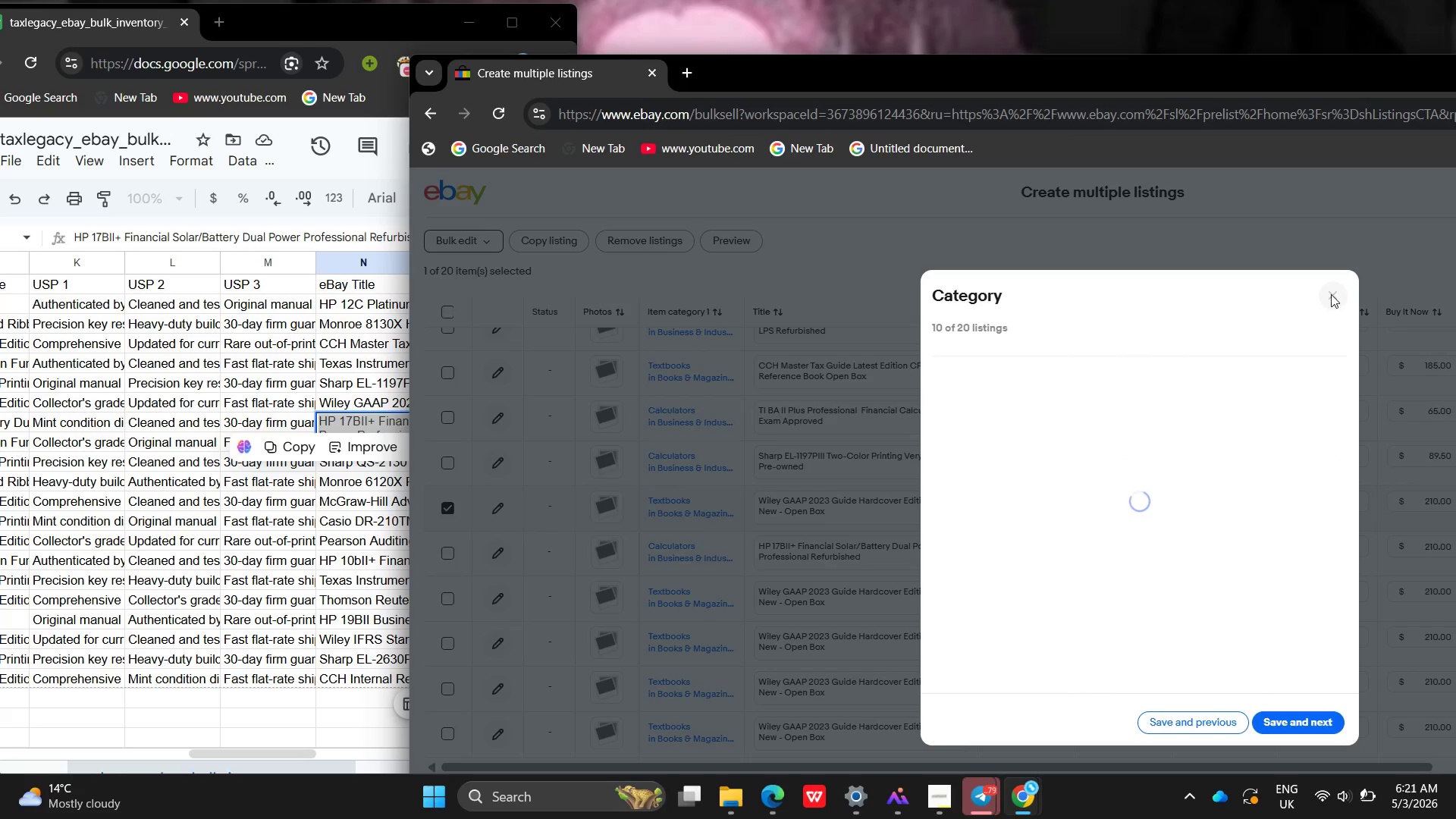 
left_click([1331, 300])
 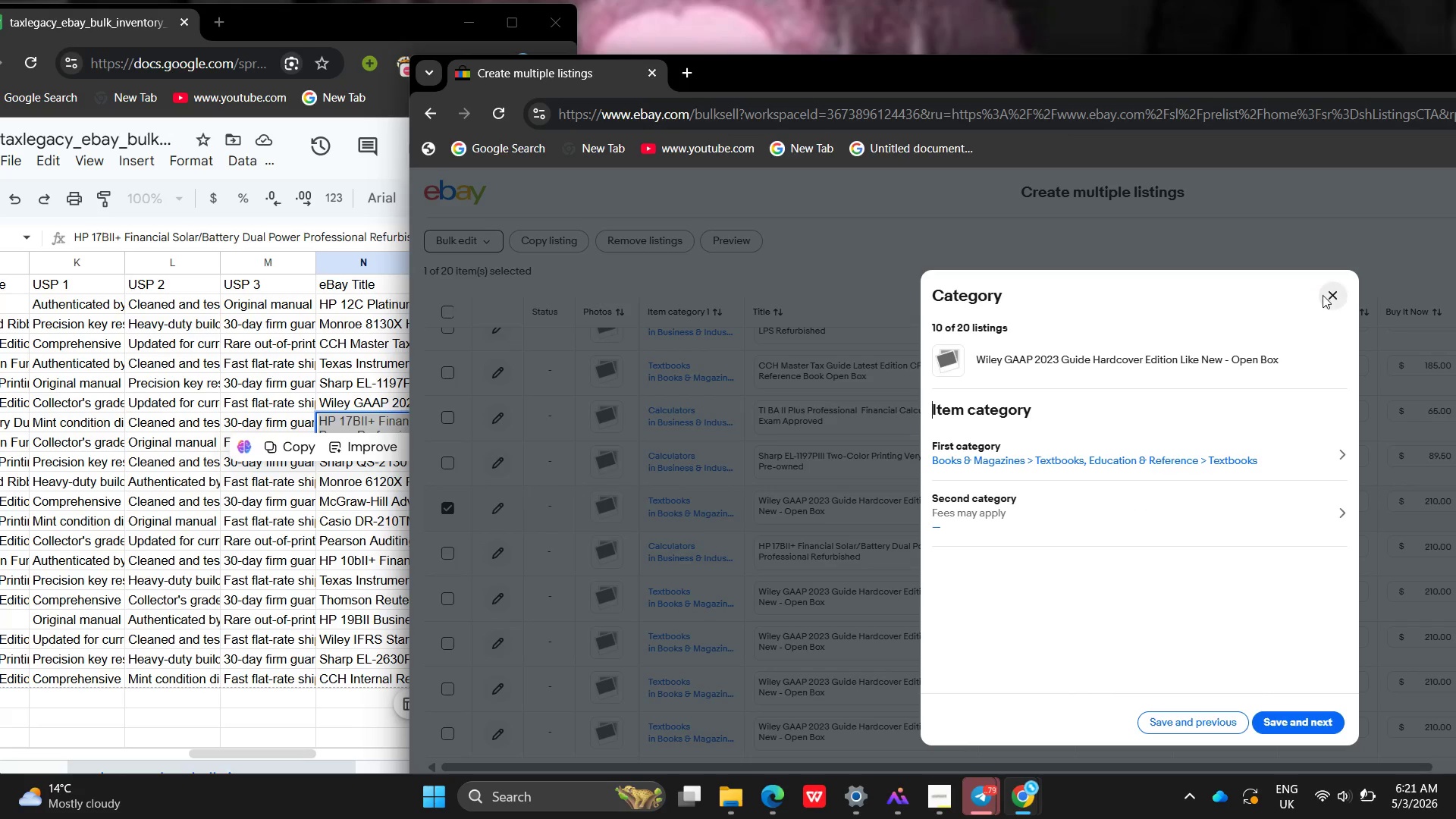 
left_click([1324, 295])
 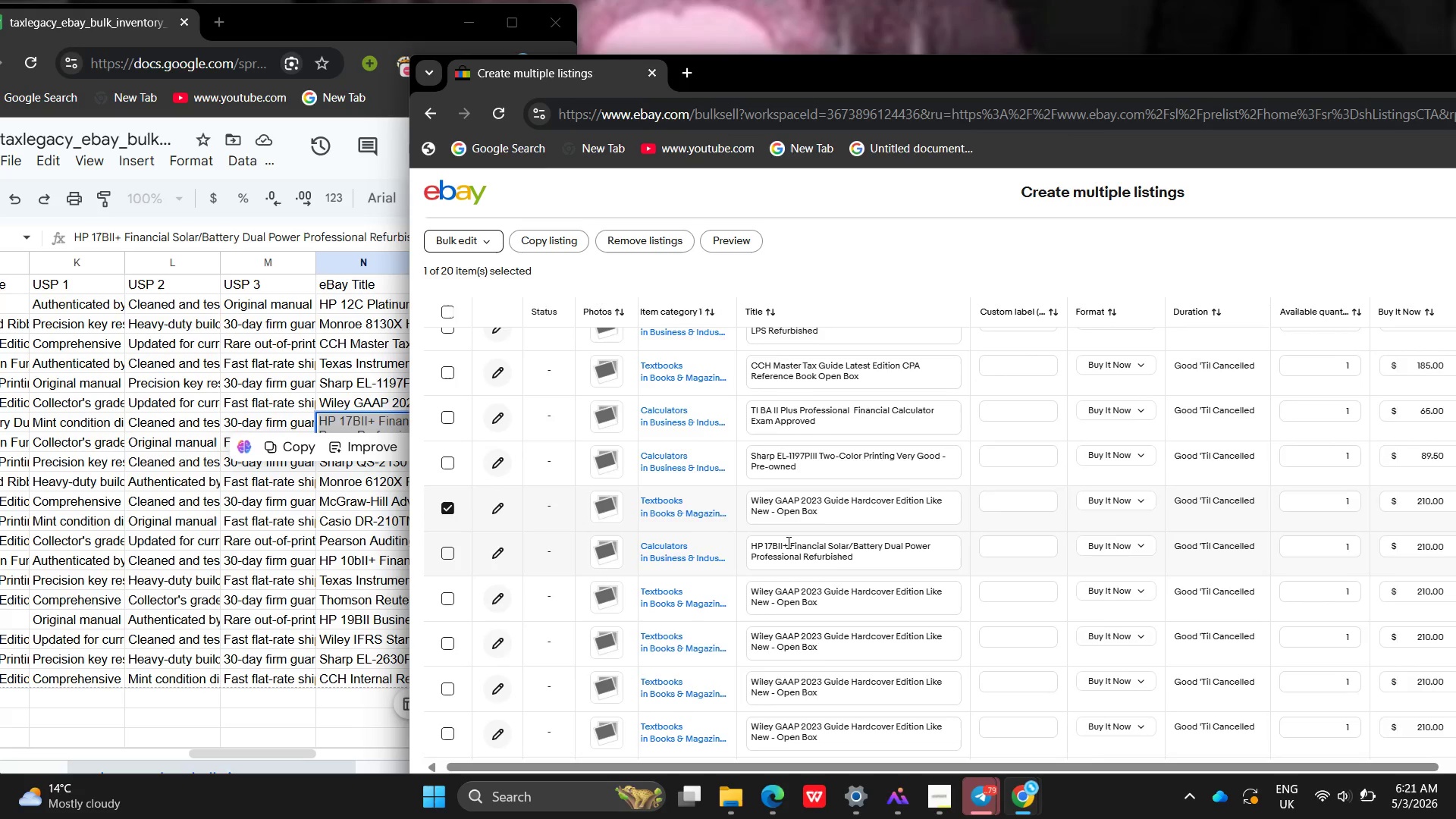 
left_click([854, 575])
 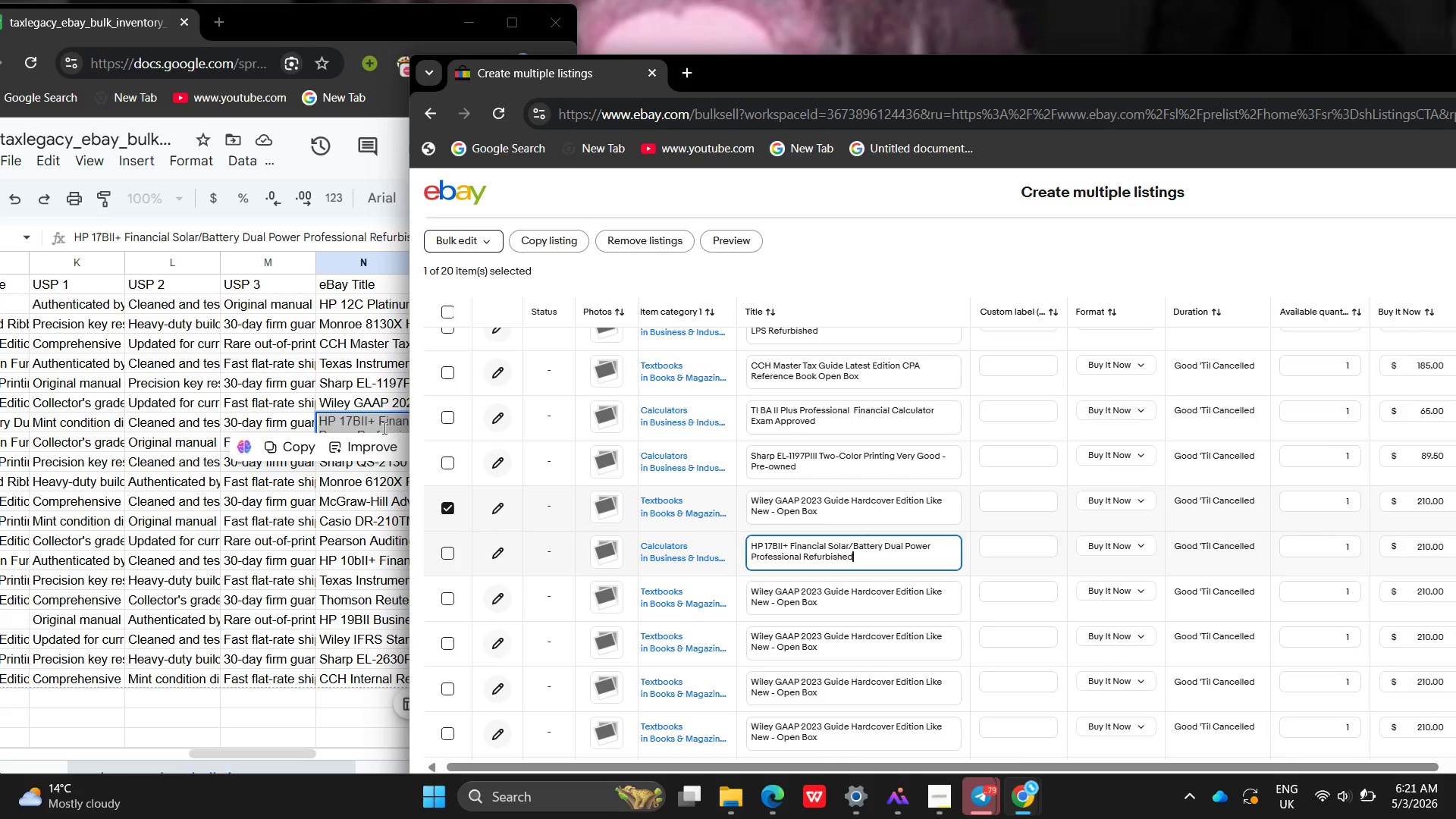 
left_click([375, 426])
 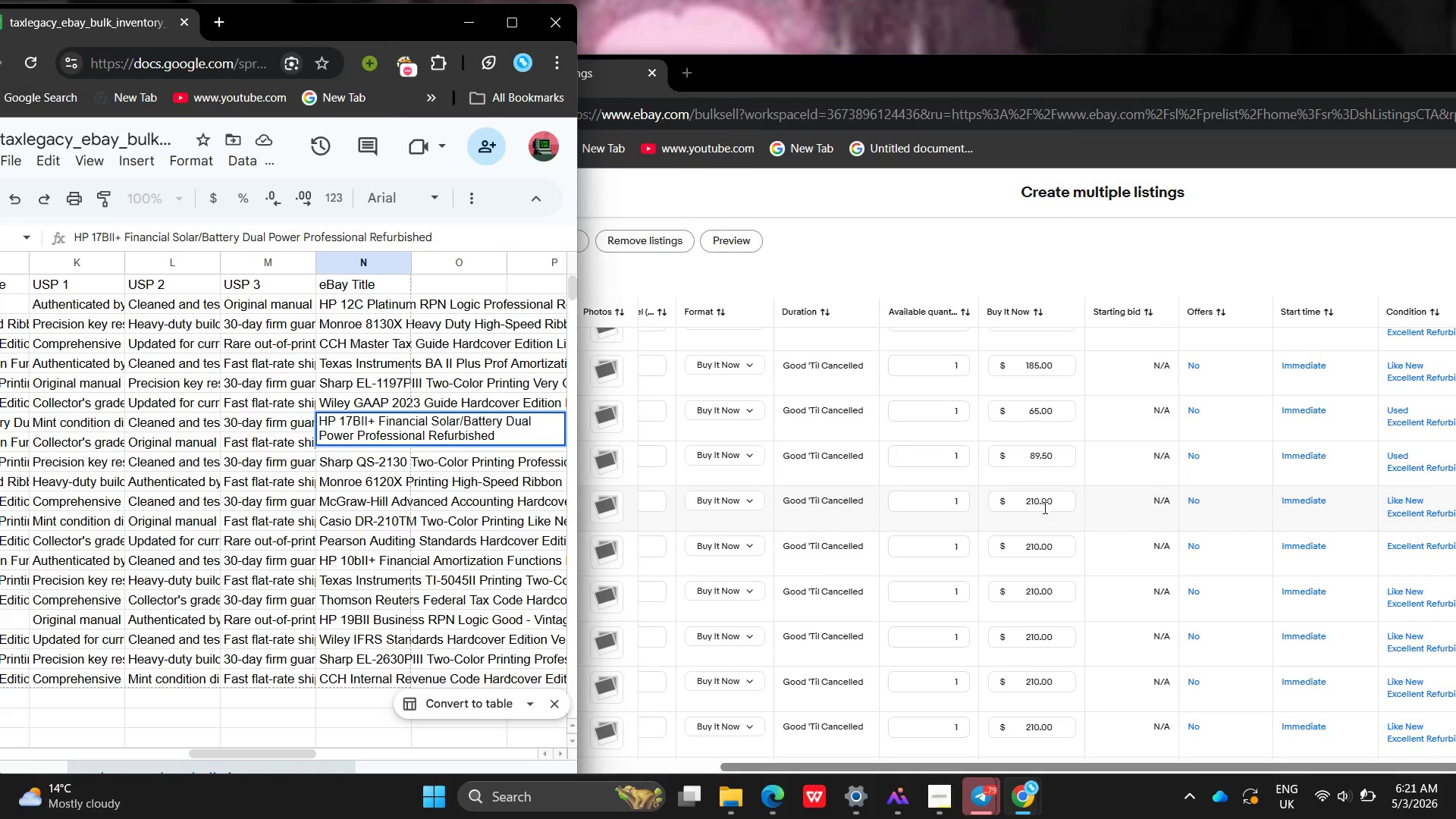 
wait(5.38)
 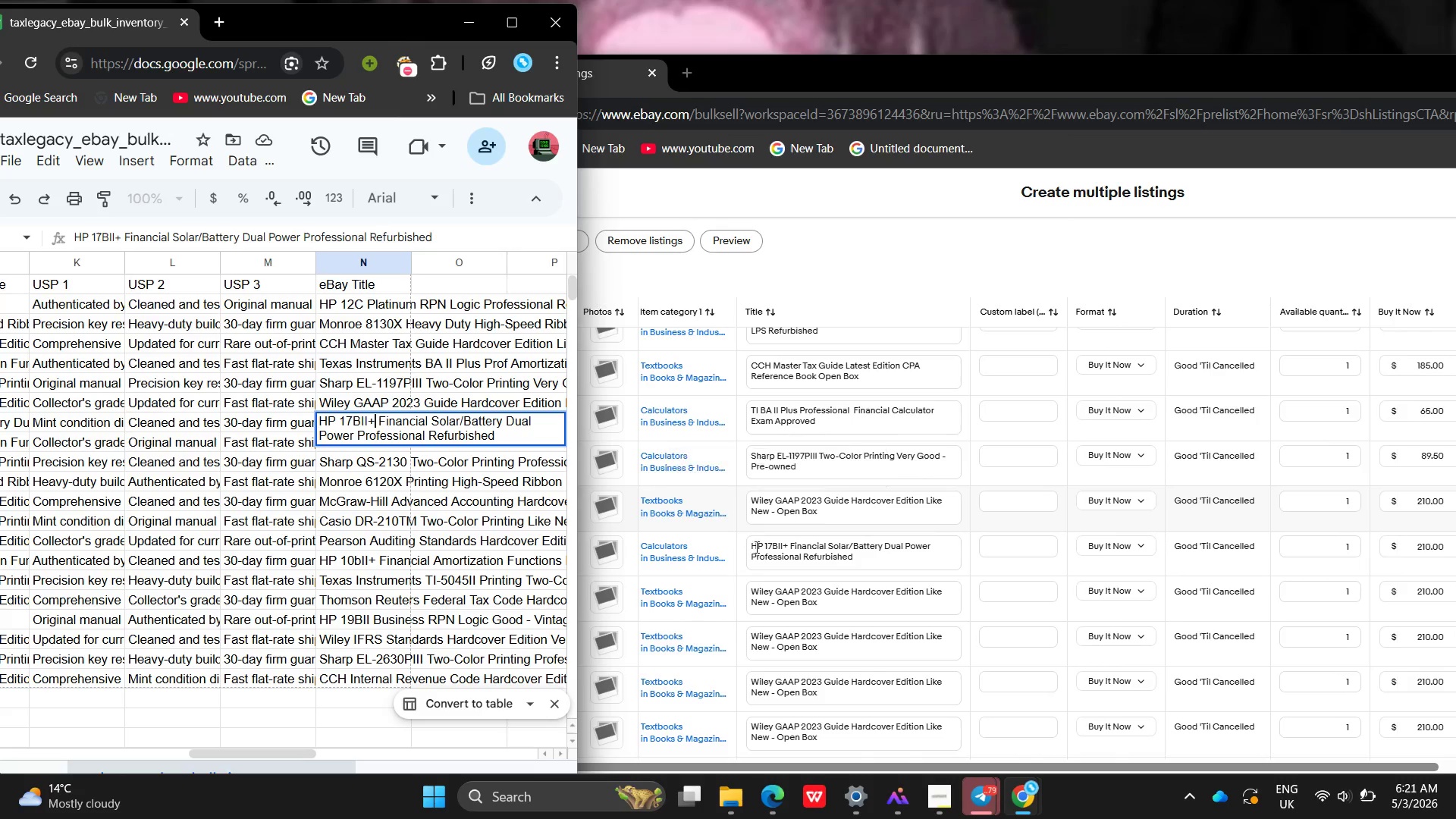 
left_click([1037, 549])
 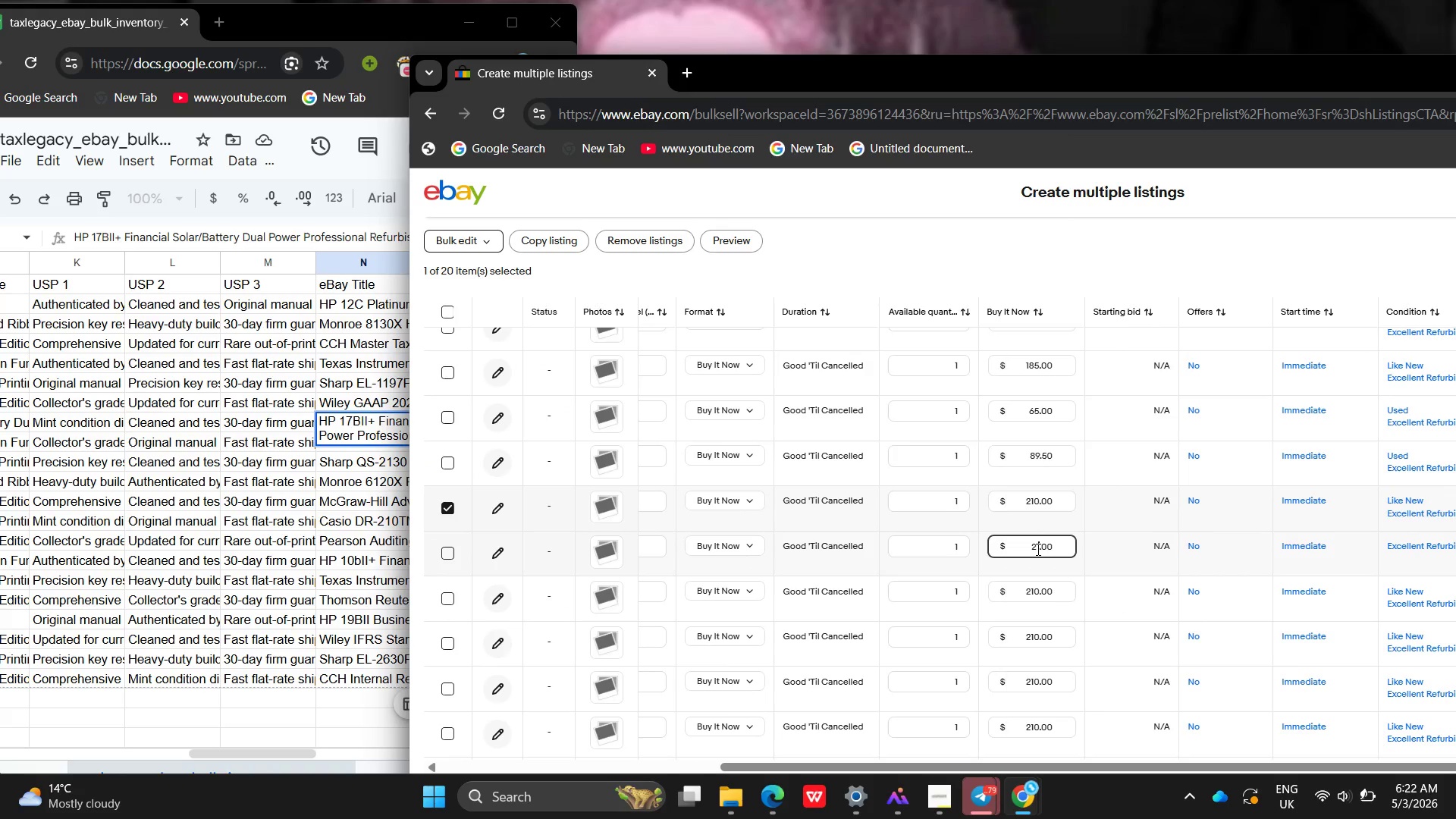 
key(Backspace)
key(Backspace)
key(Backspace)
type(145)
 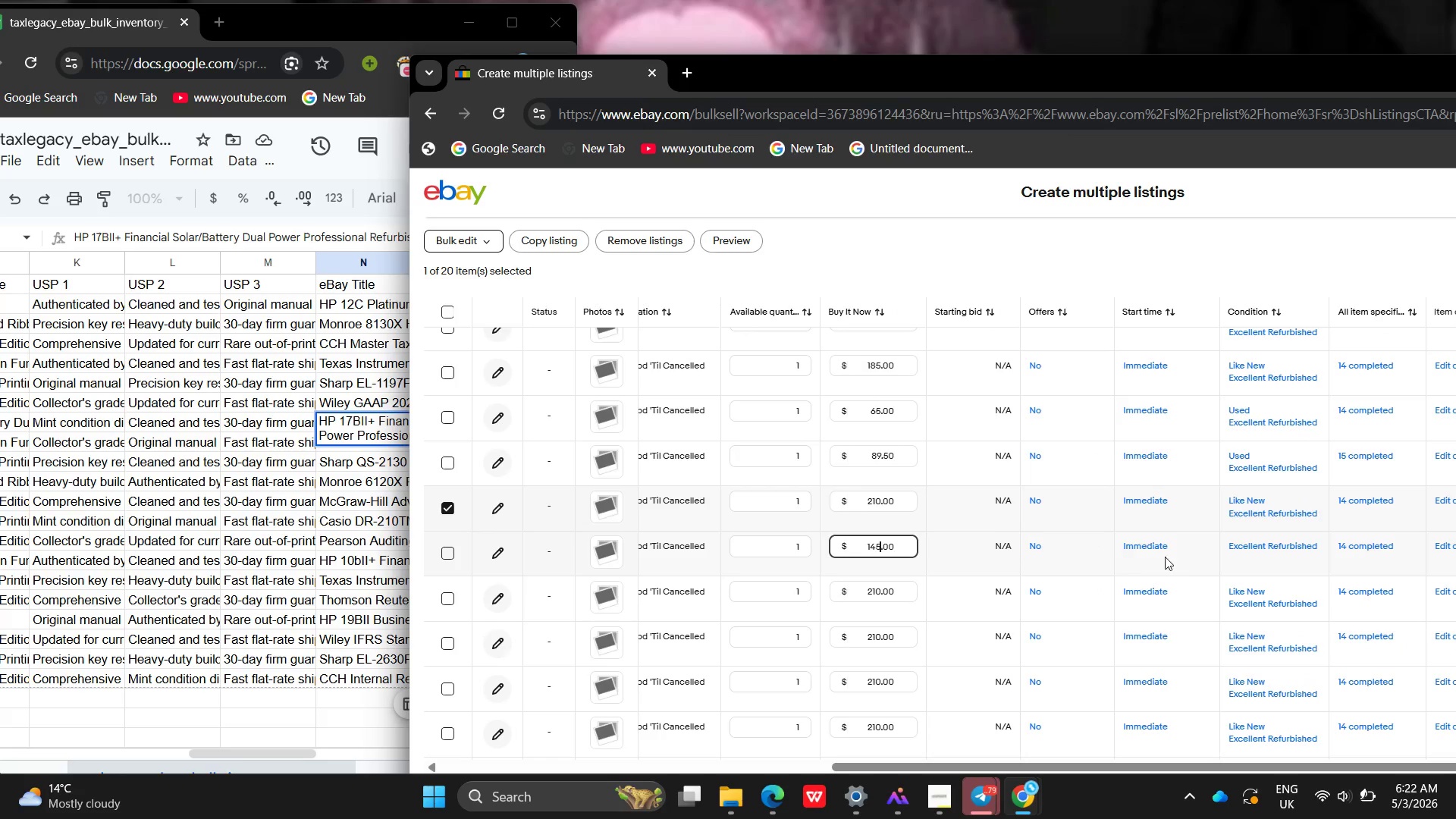 
left_click([1204, 558])
 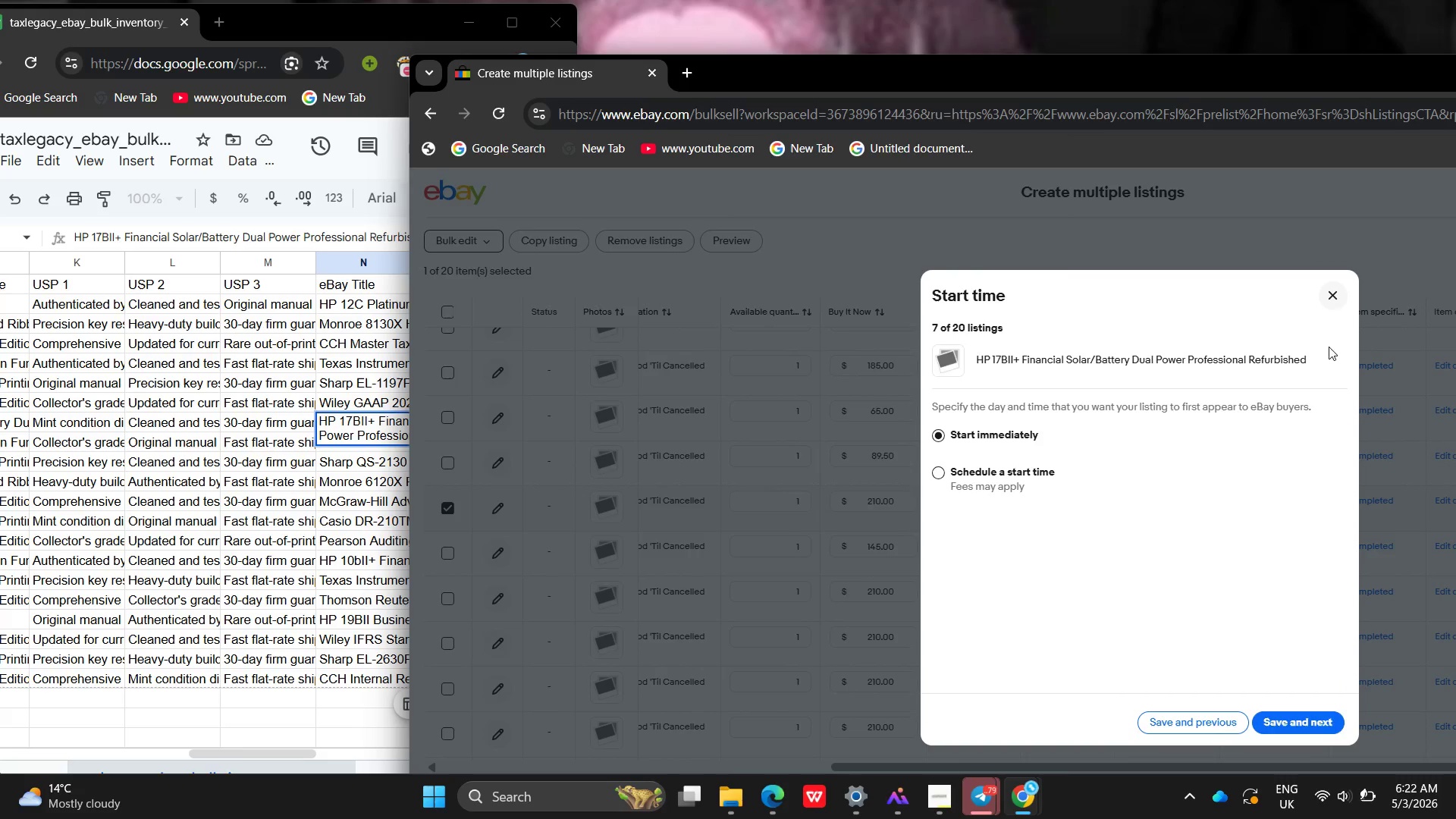 
left_click([1334, 296])
 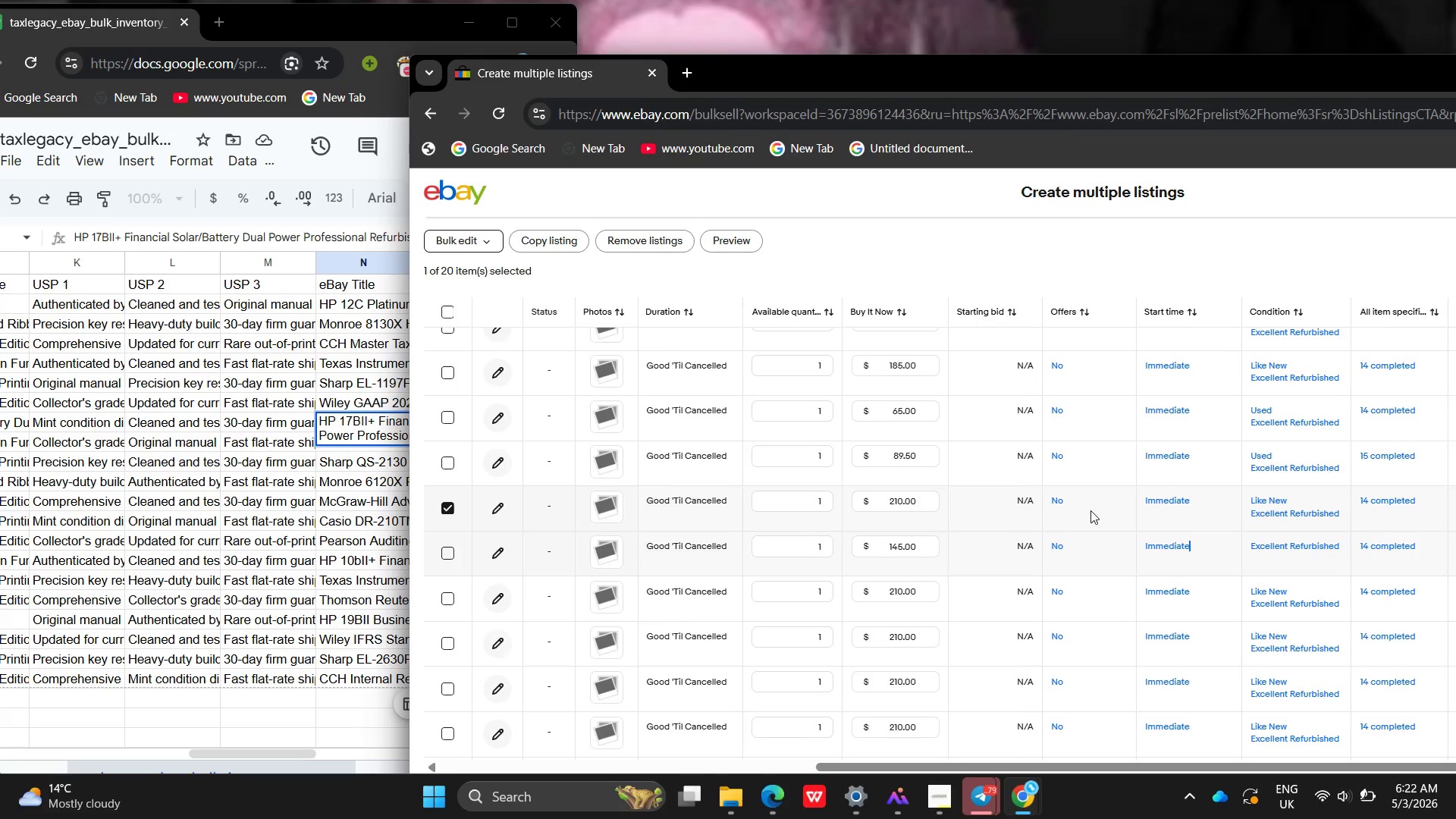 
wait(6.02)
 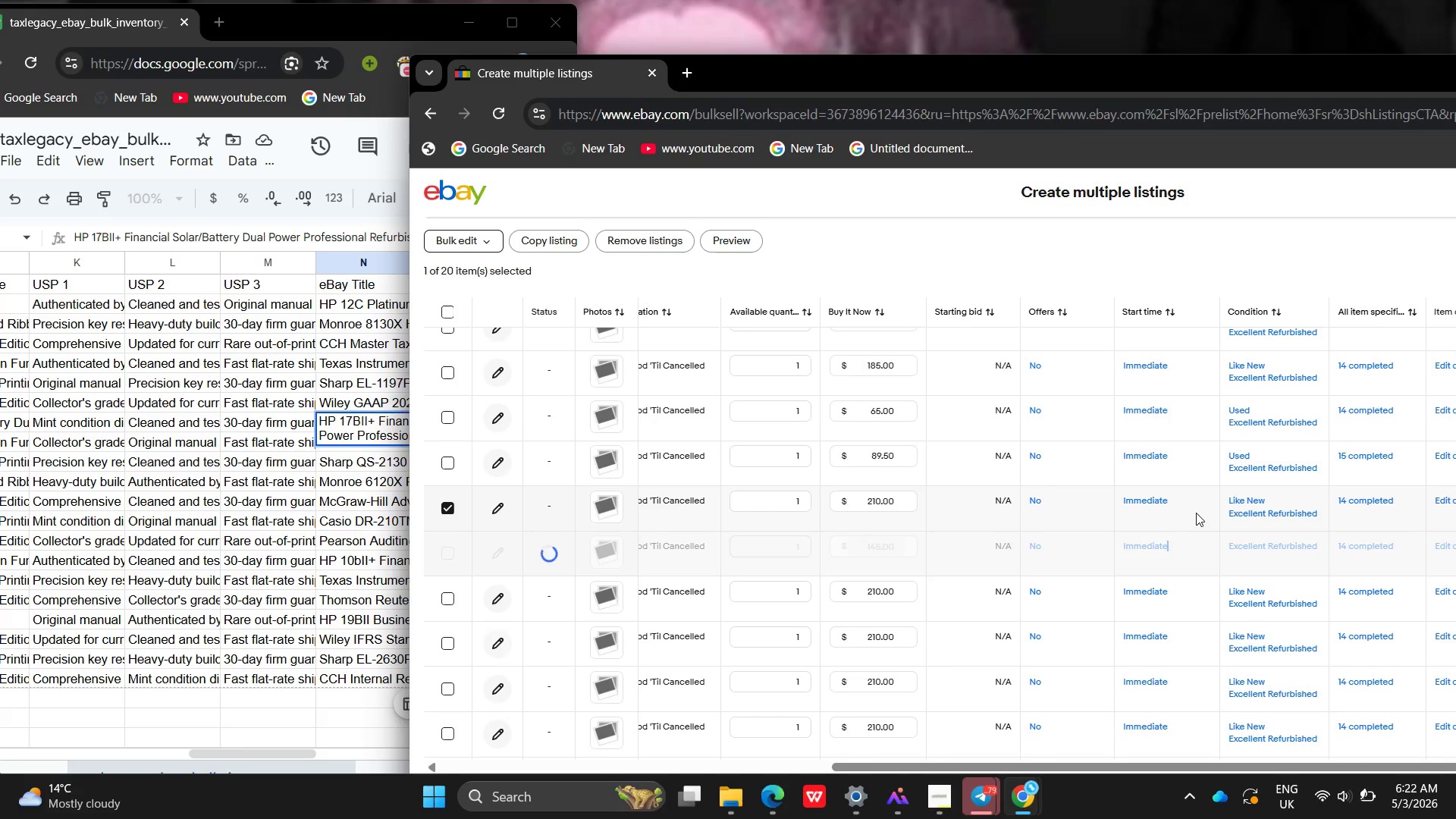 
left_click([1385, 499])
 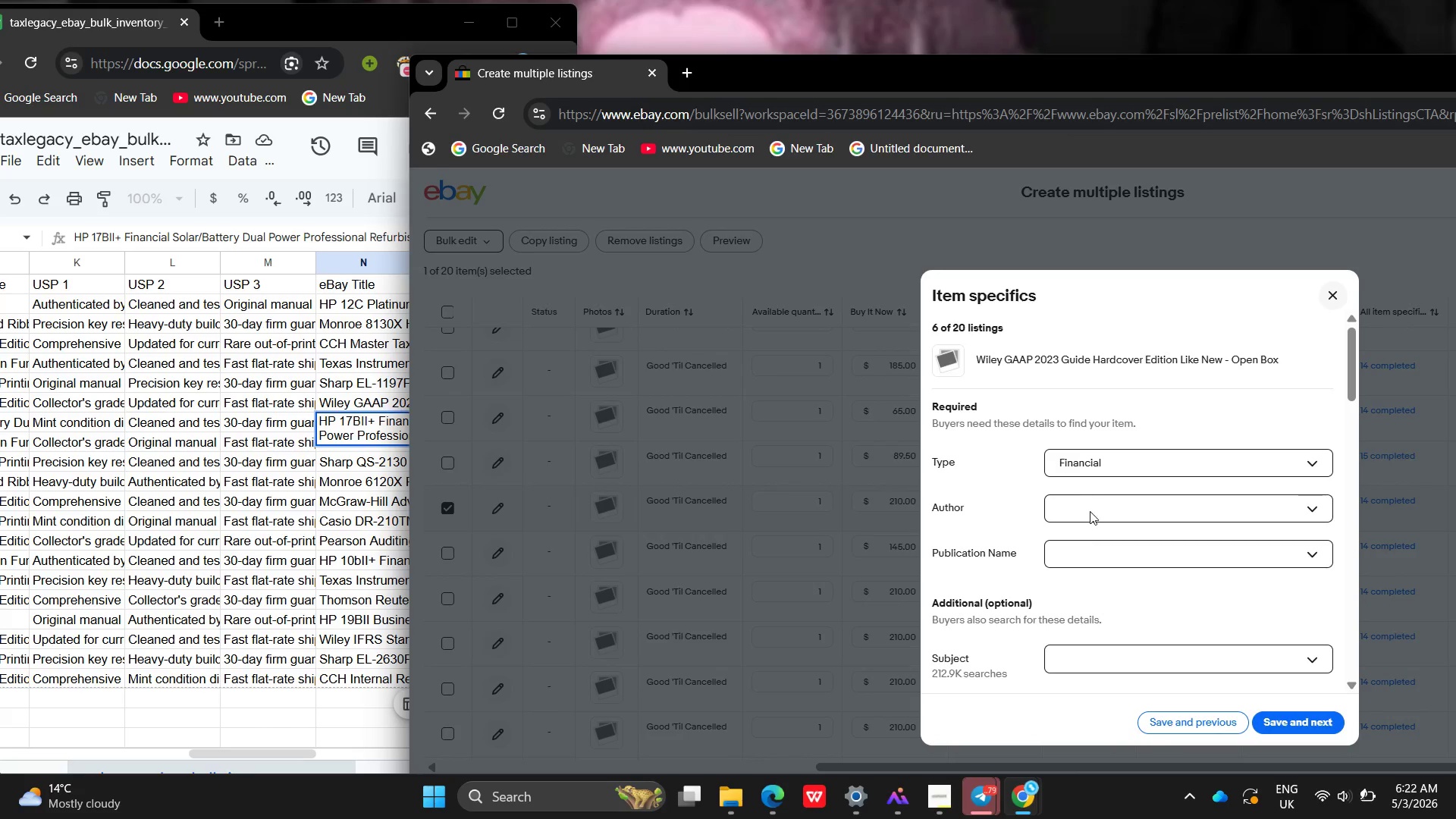 
left_click([1118, 457])
 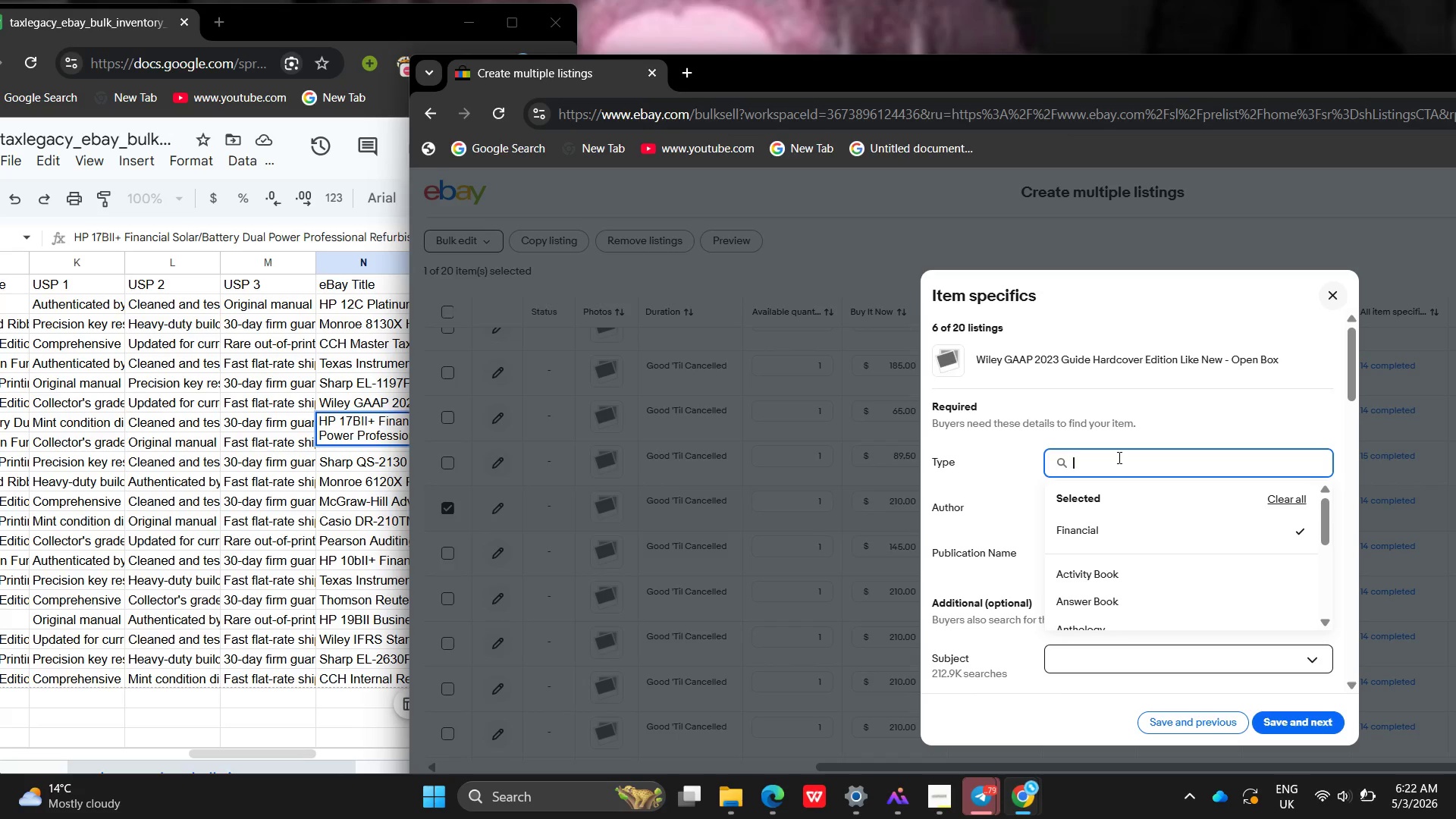 
wait(7.38)
 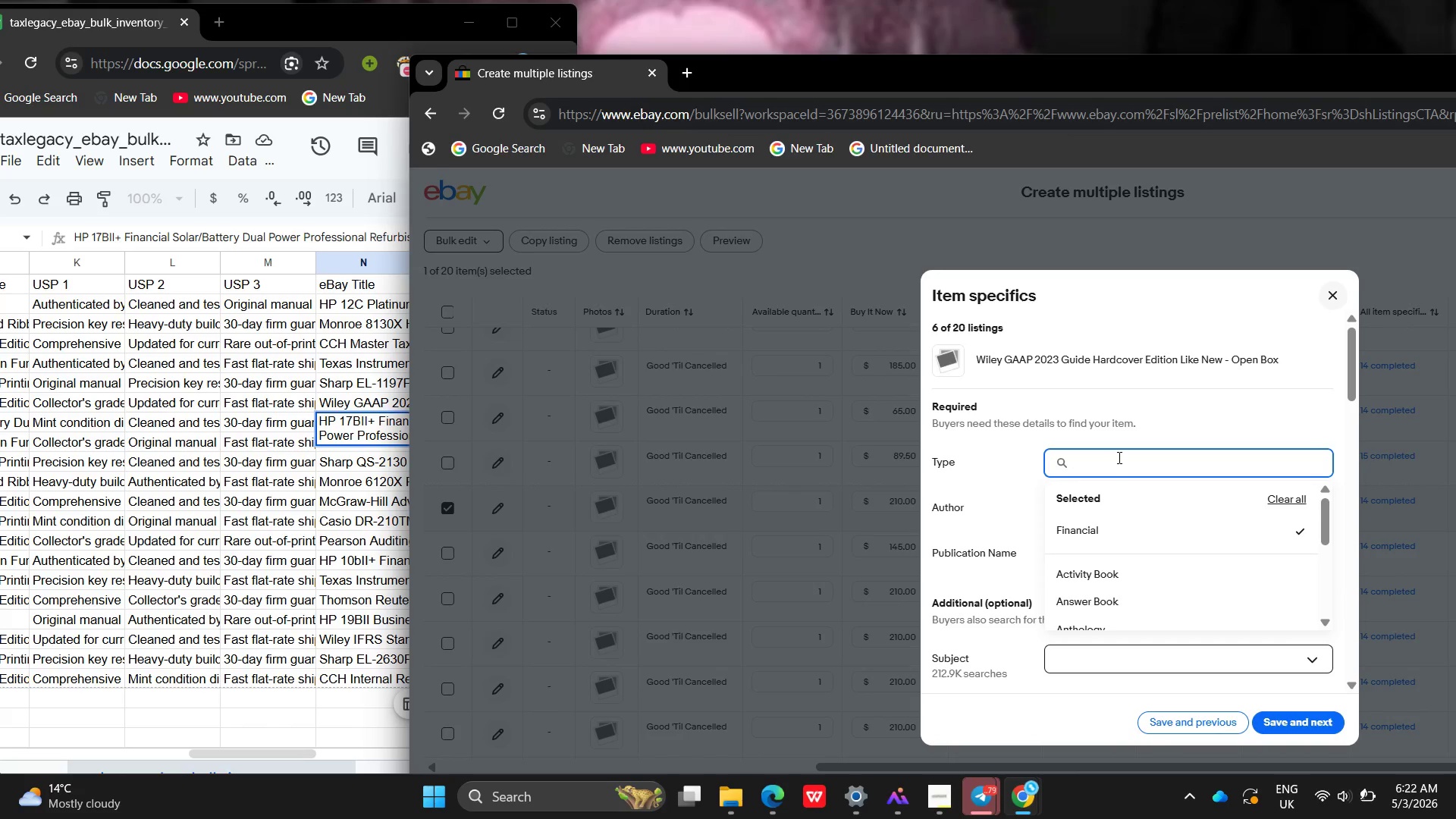 
left_click([1113, 511])
 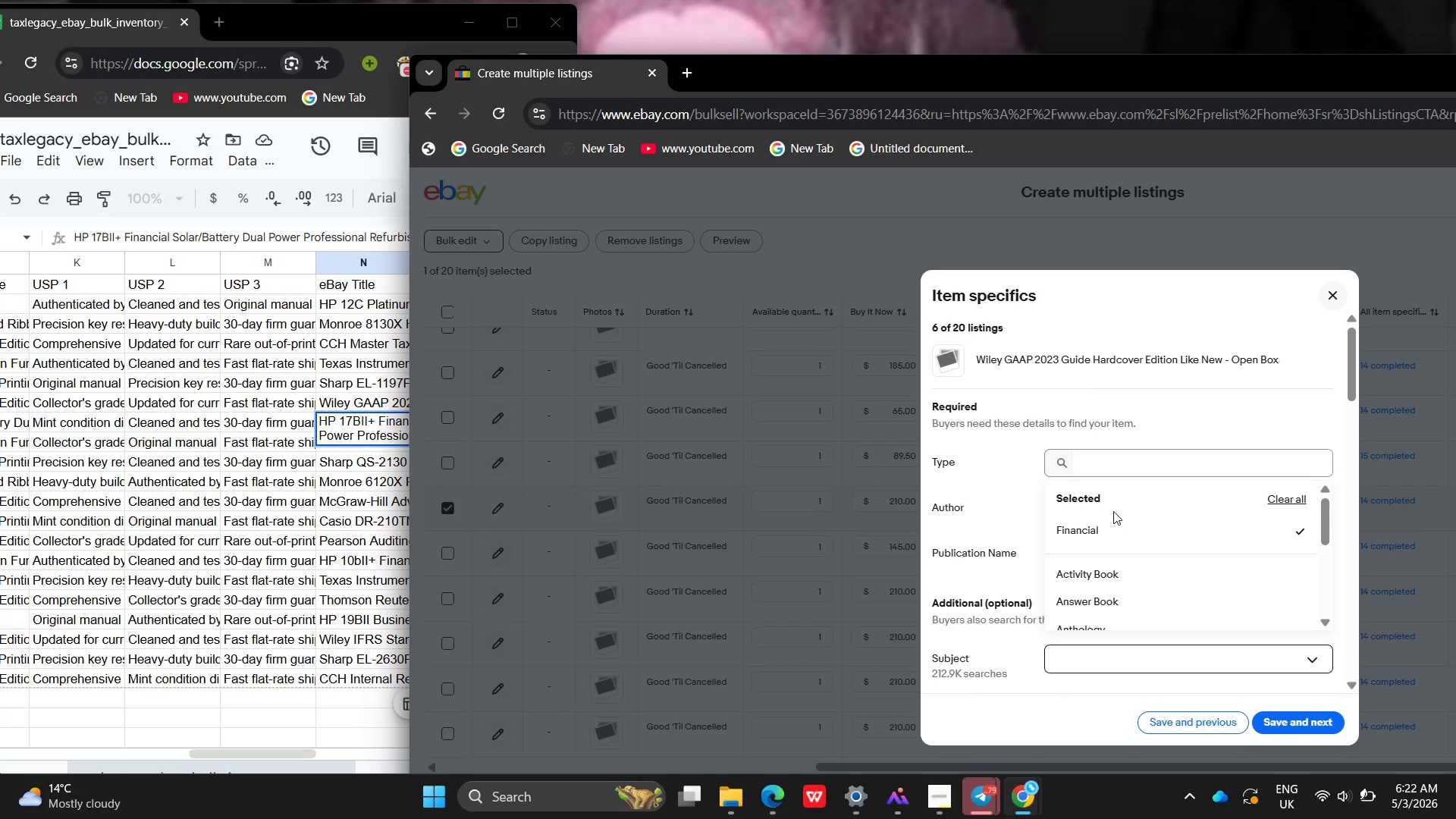 
left_click_drag(start_coordinate=[1113, 511], to_coordinate=[1128, 535])
 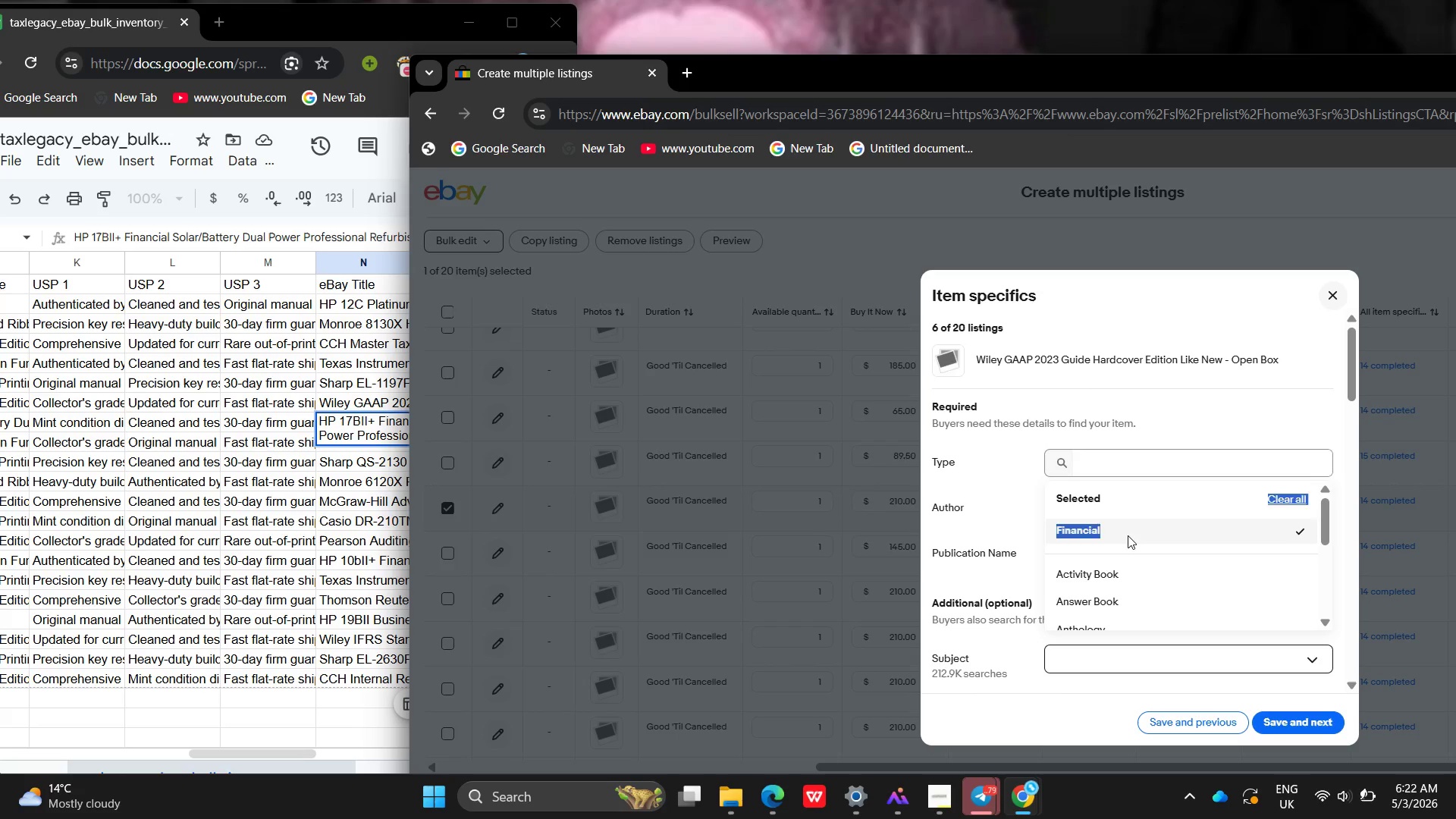 
left_click([1128, 535])
 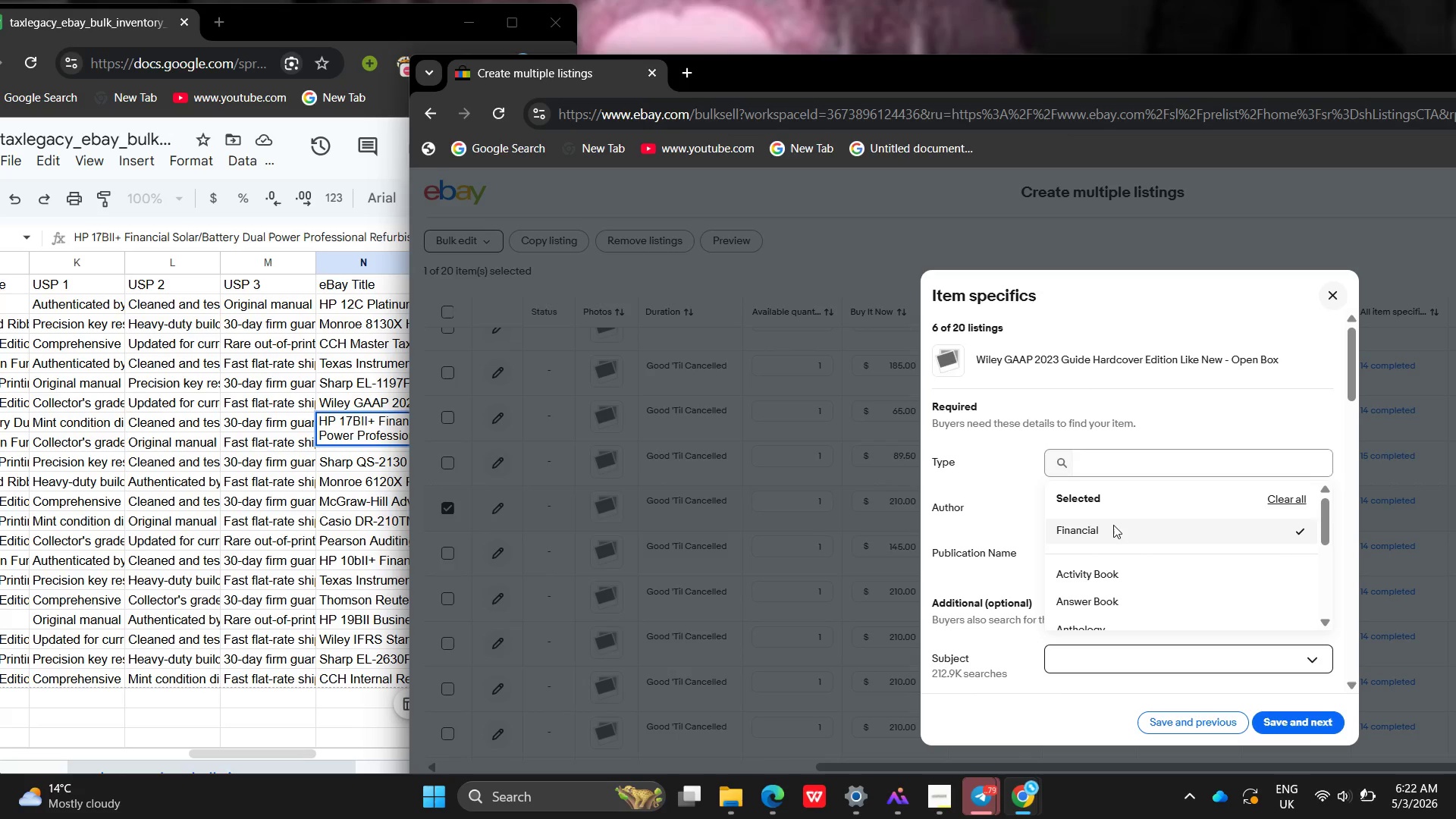 
left_click([1113, 525])
 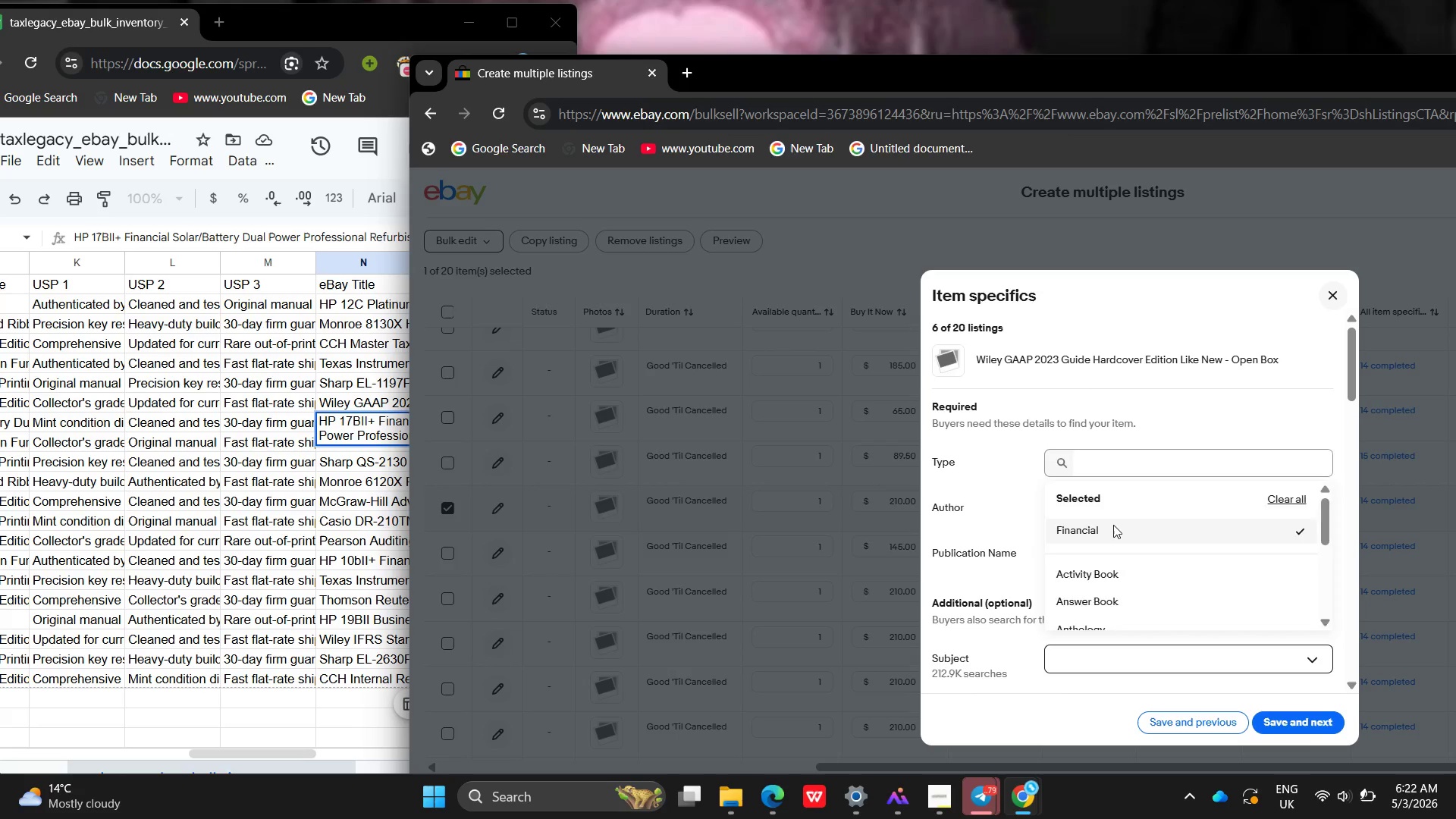 
key(Enter)
 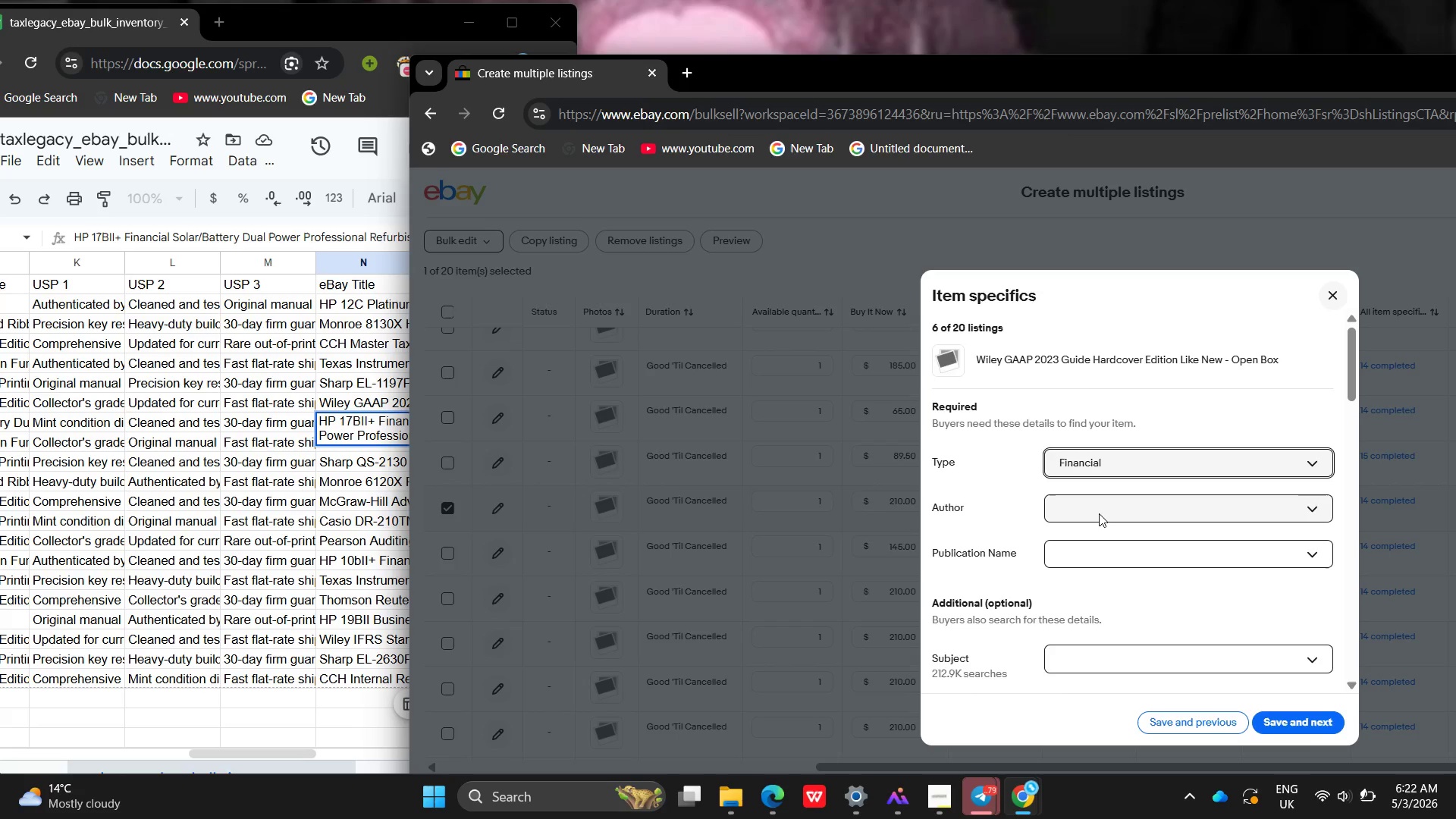 
left_click([1099, 513])
 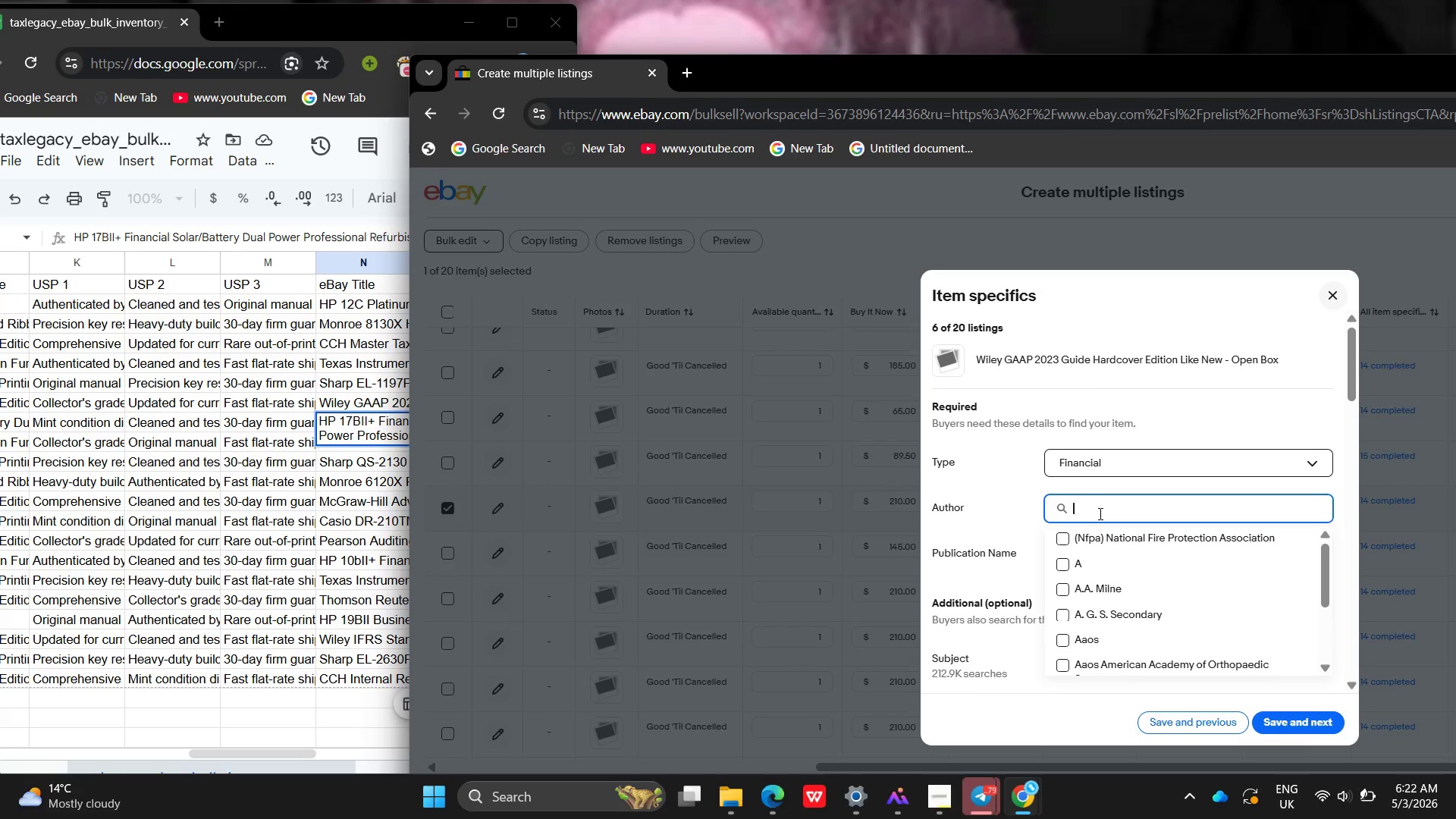 
type(New)
 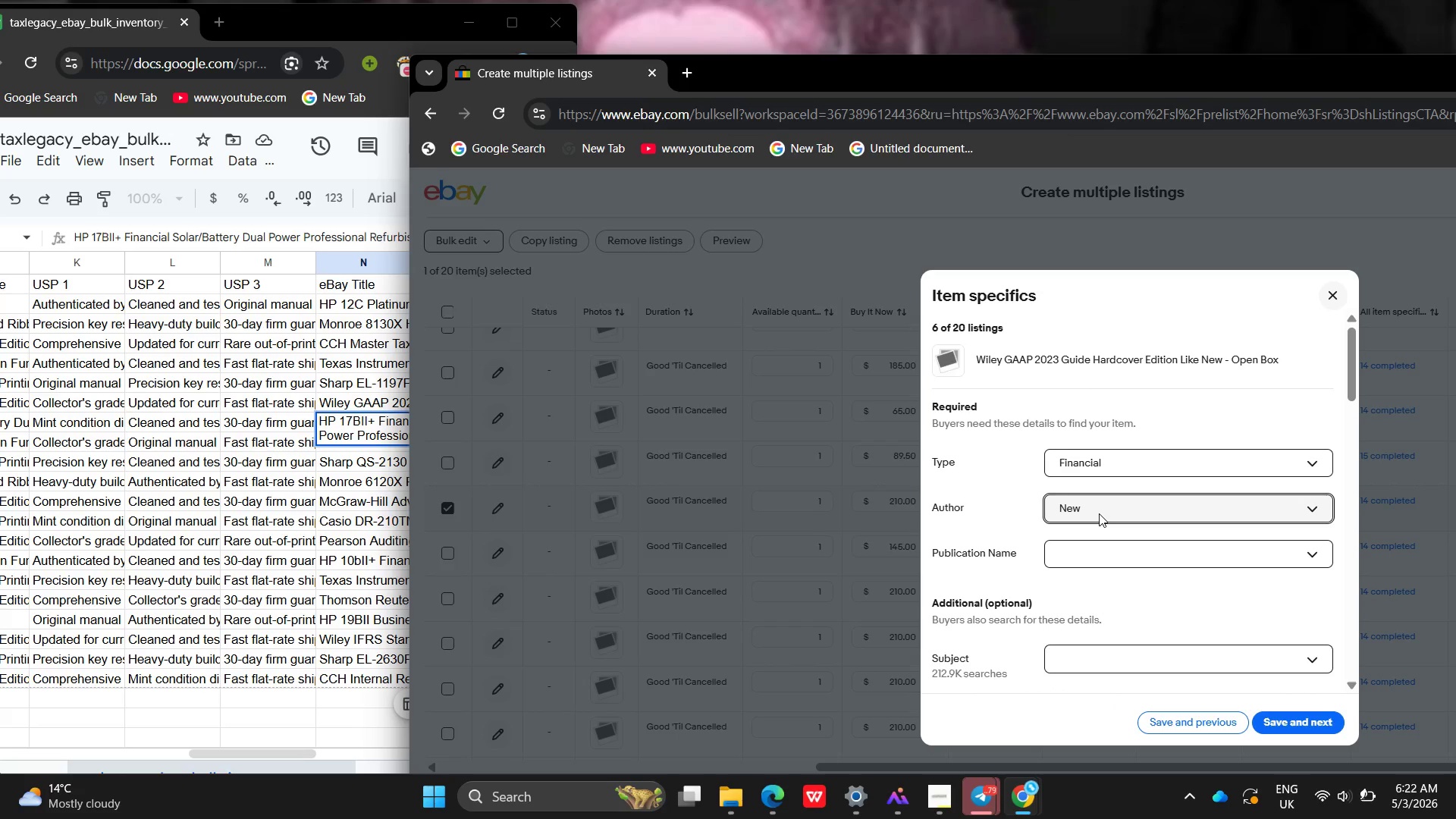 
key(Enter)
 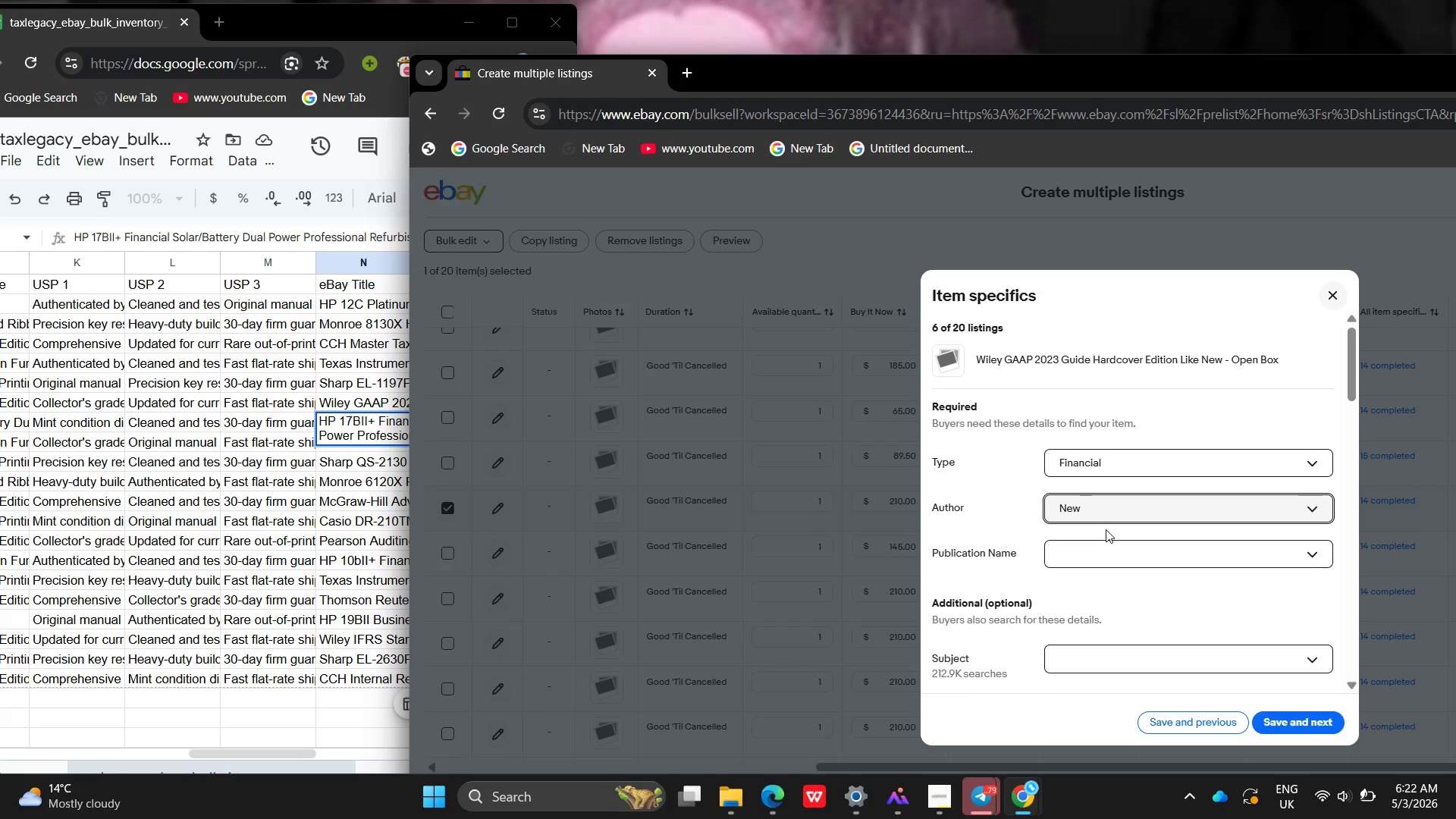 
wait(11.72)
 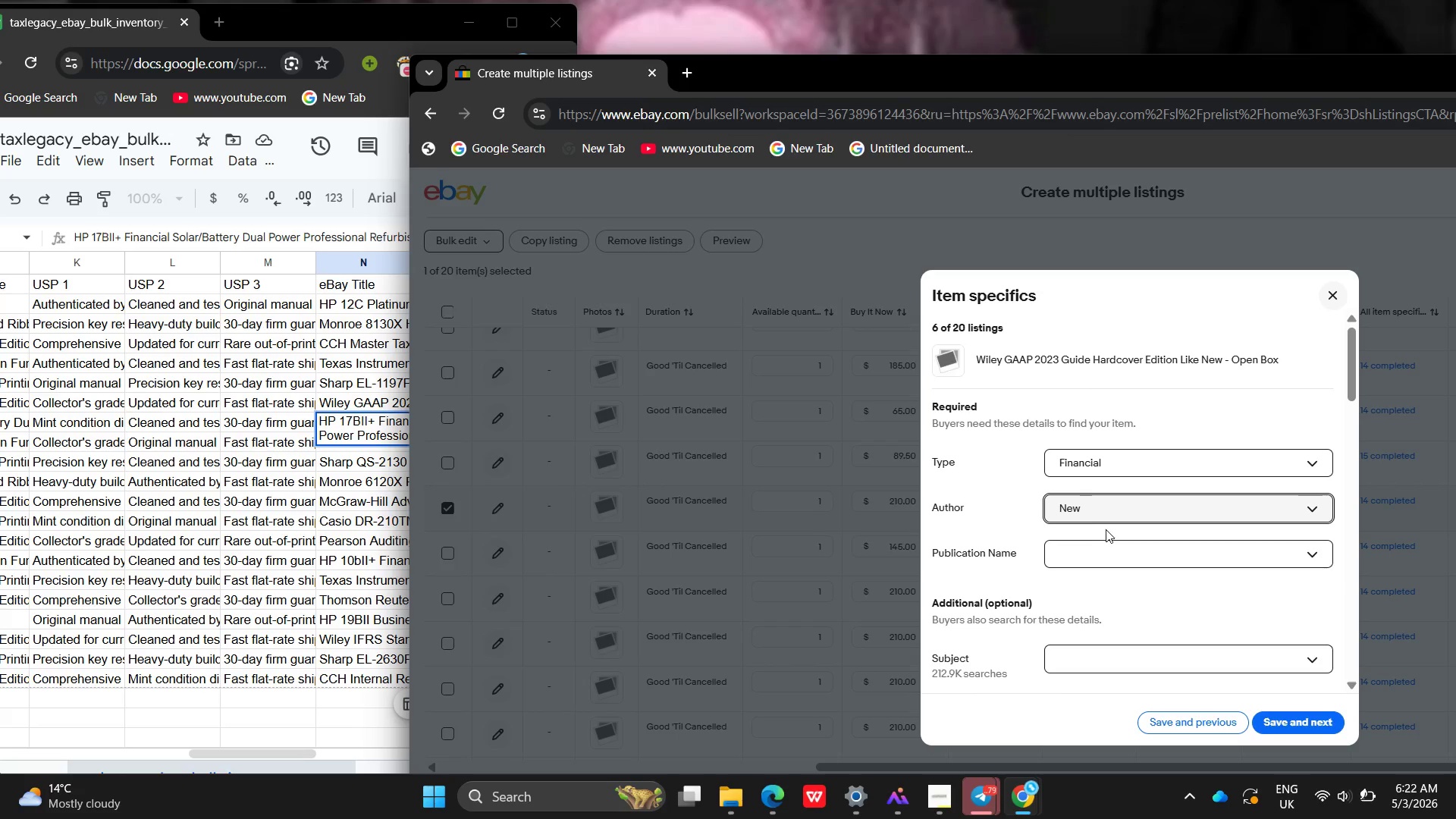 
left_click([1065, 507])
 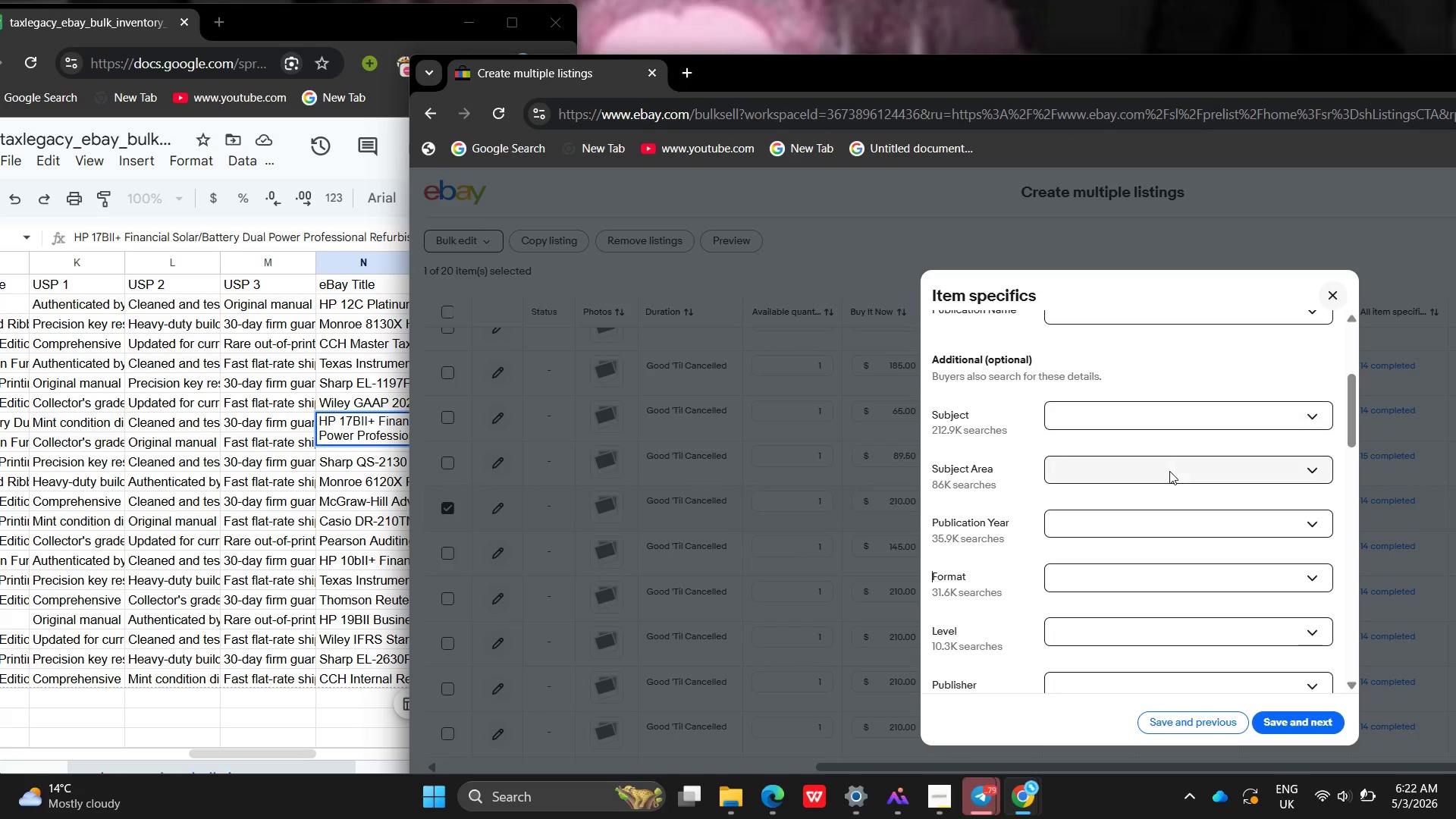 
wait(7.23)
 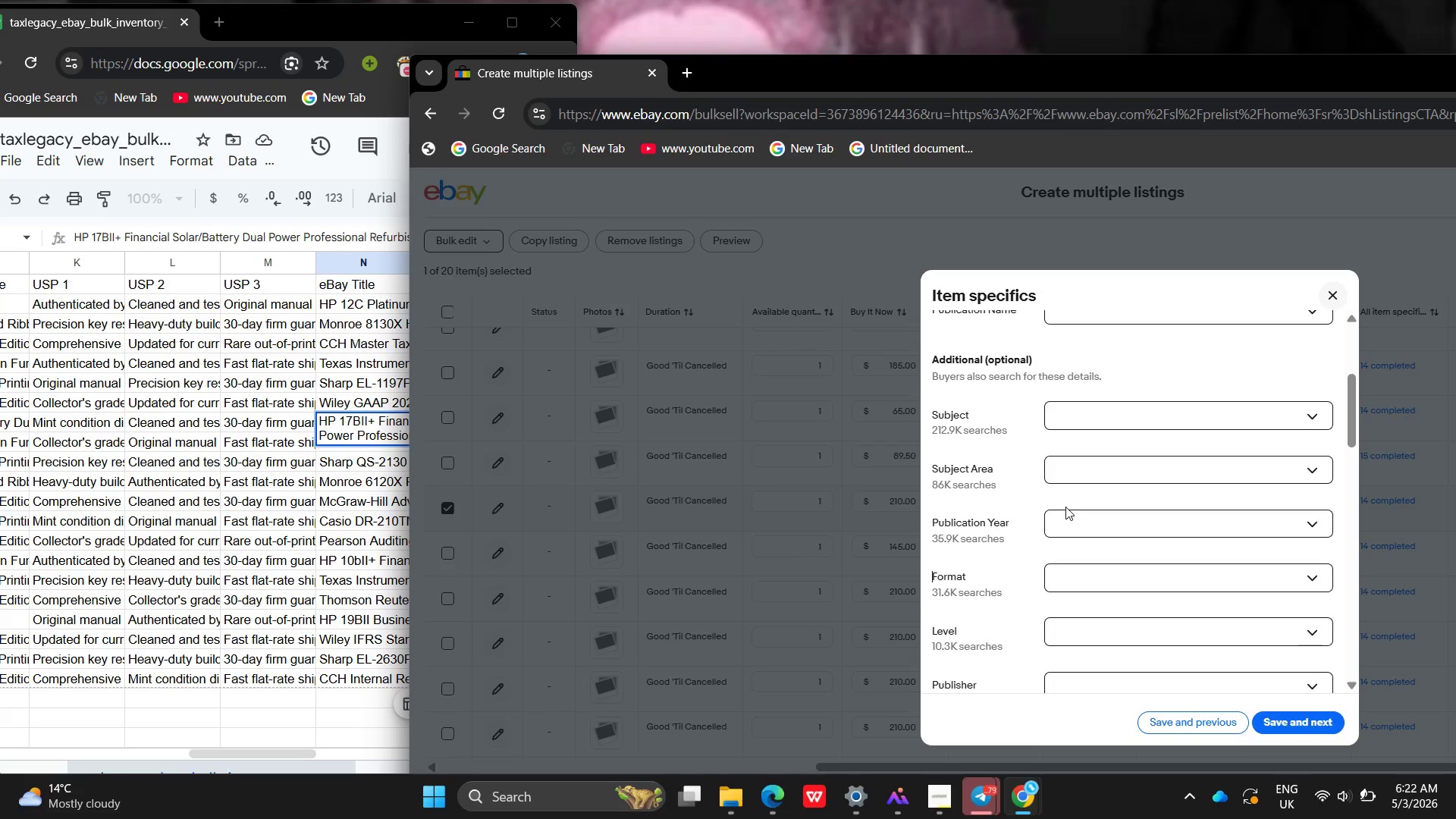 
left_click([1336, 294])
 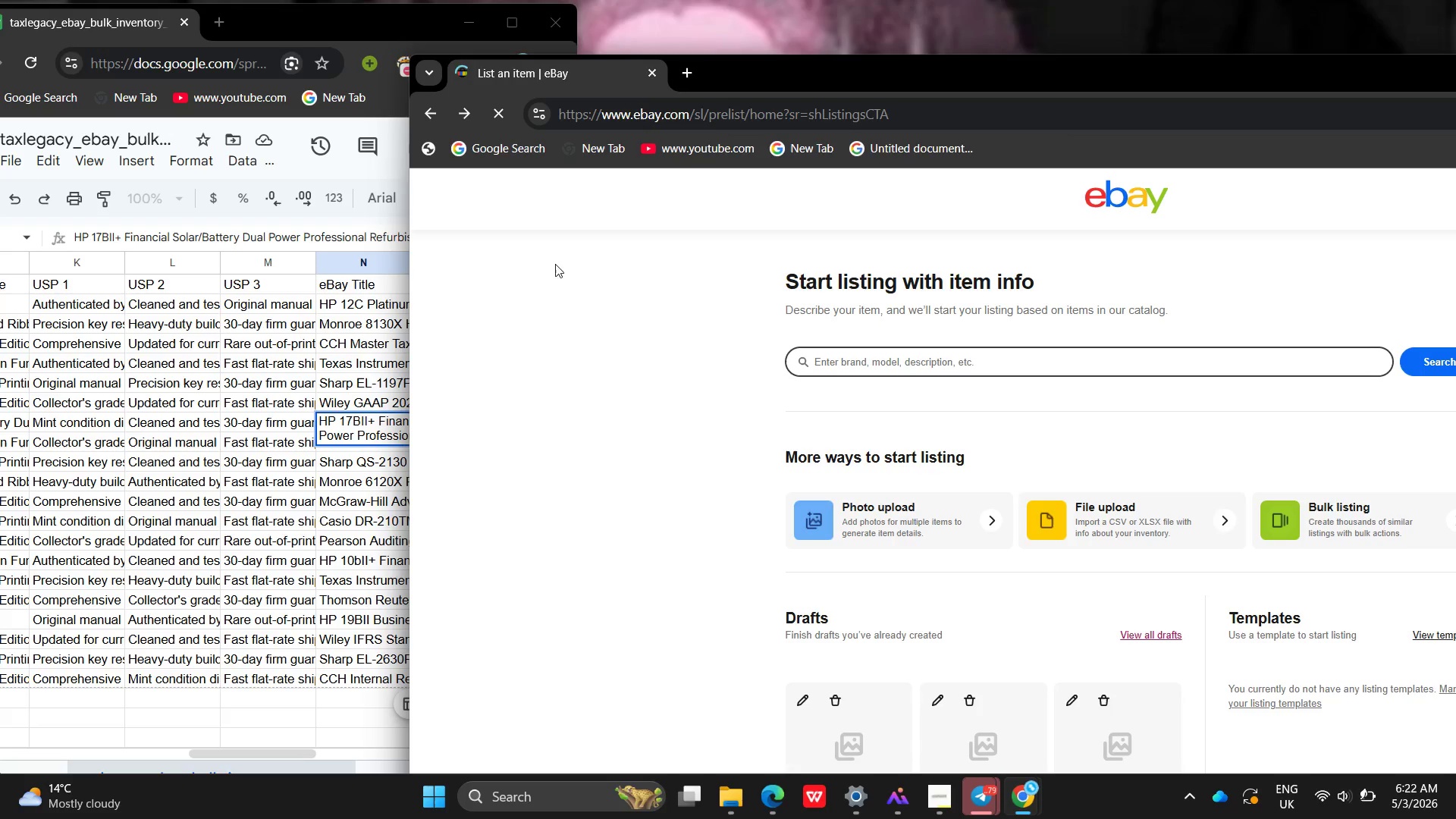 
left_click([468, 115])
 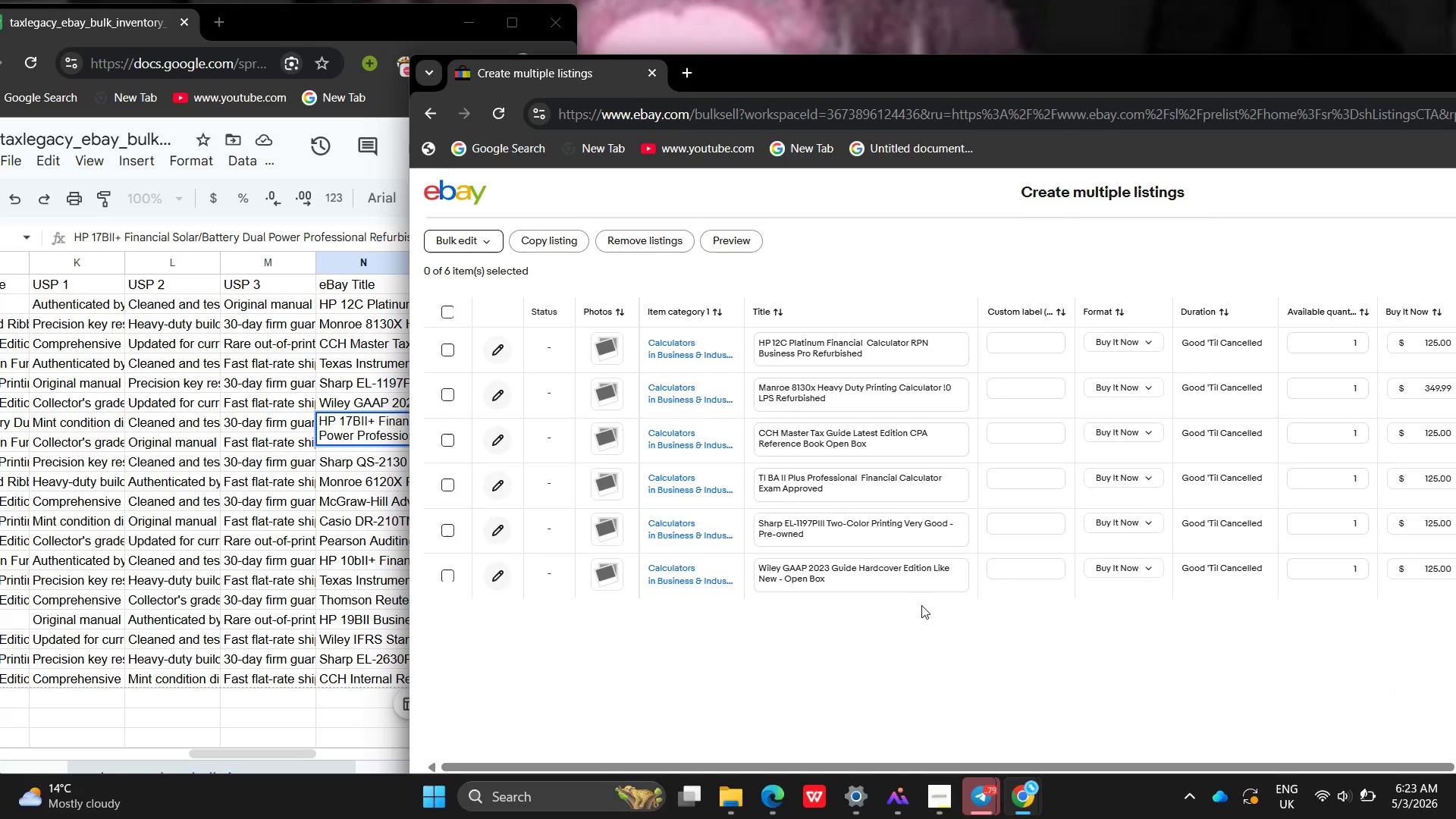 
wait(6.98)
 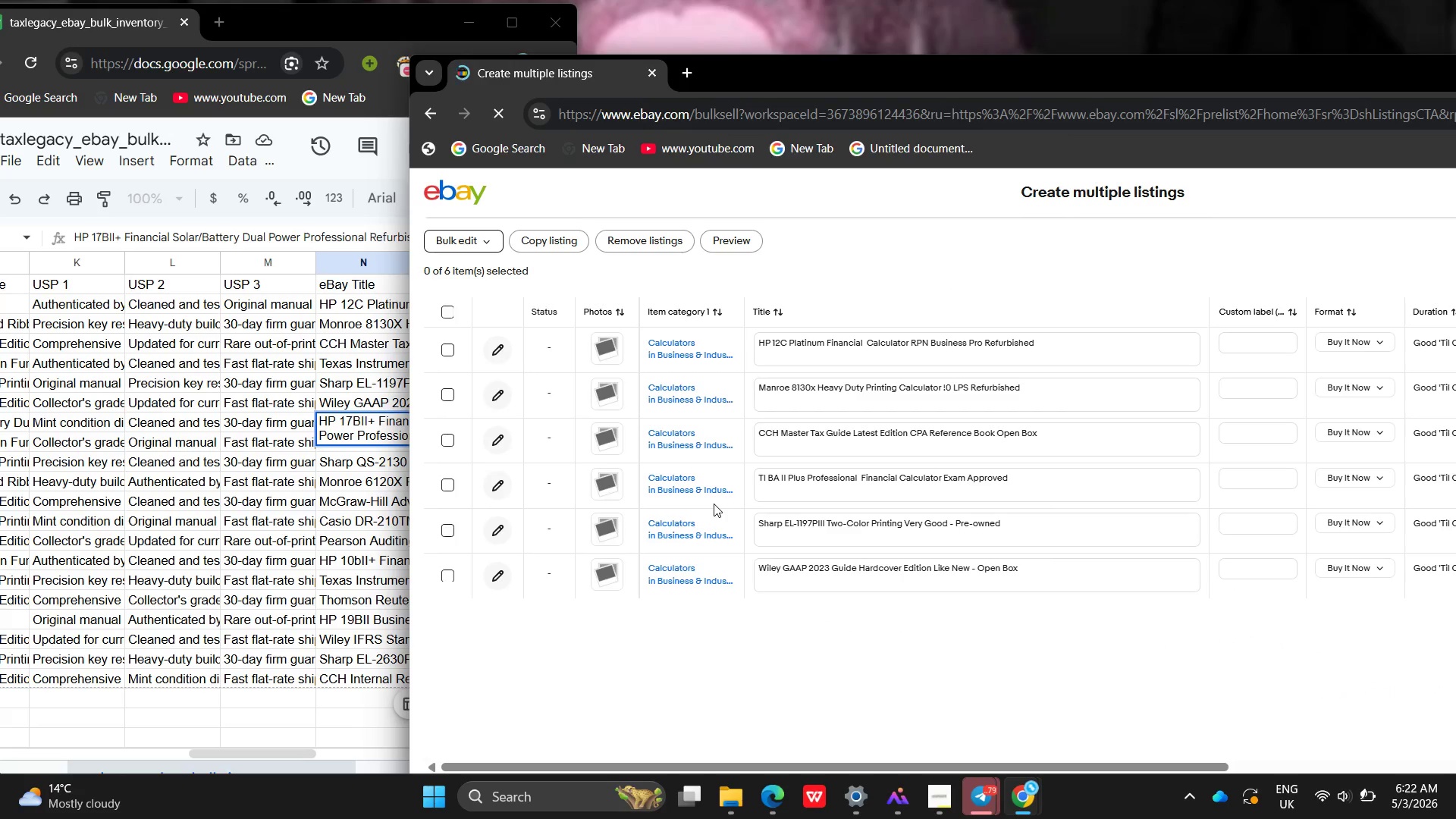 
left_click([848, 528])
 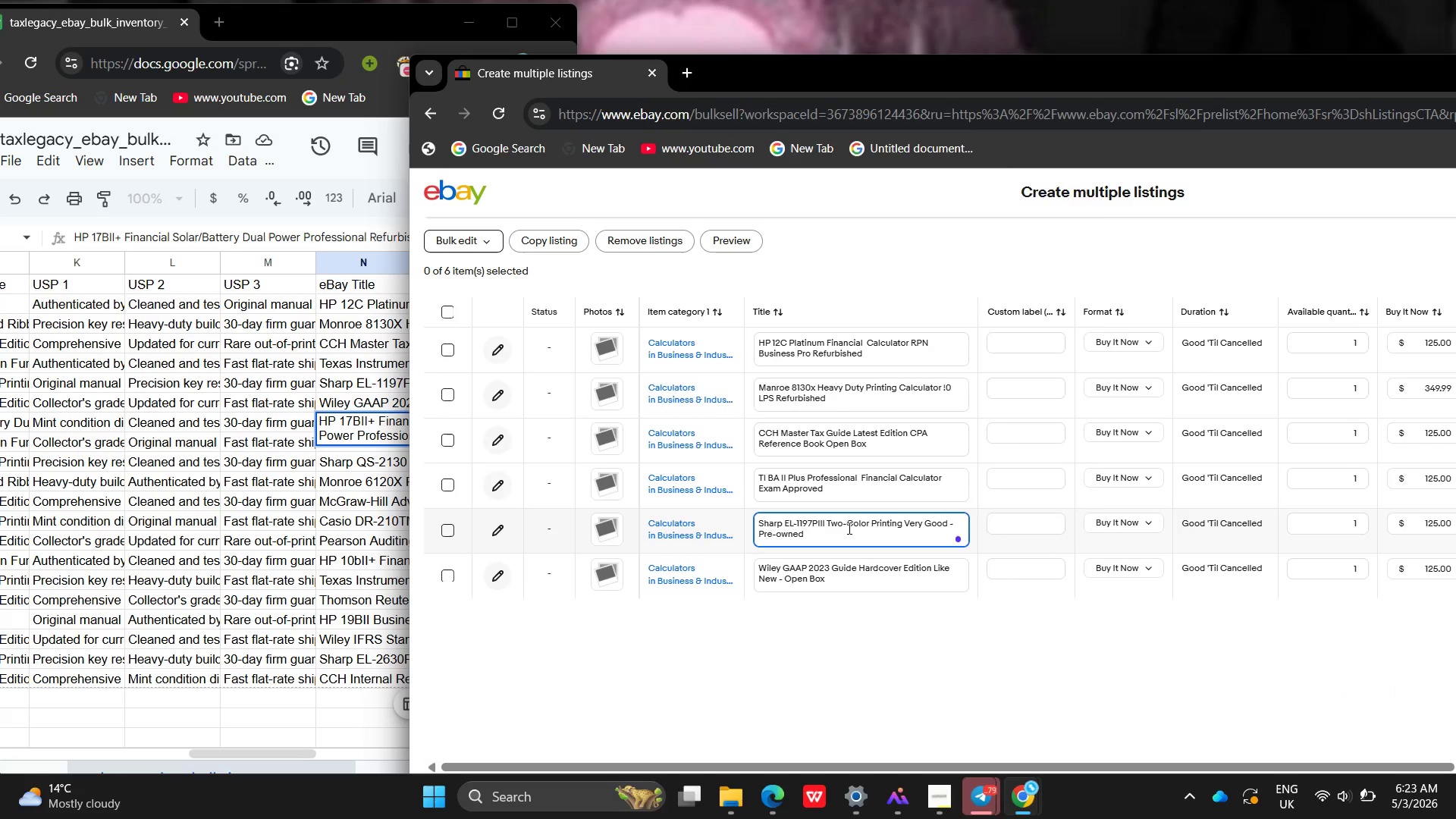 
right_click([848, 528])
 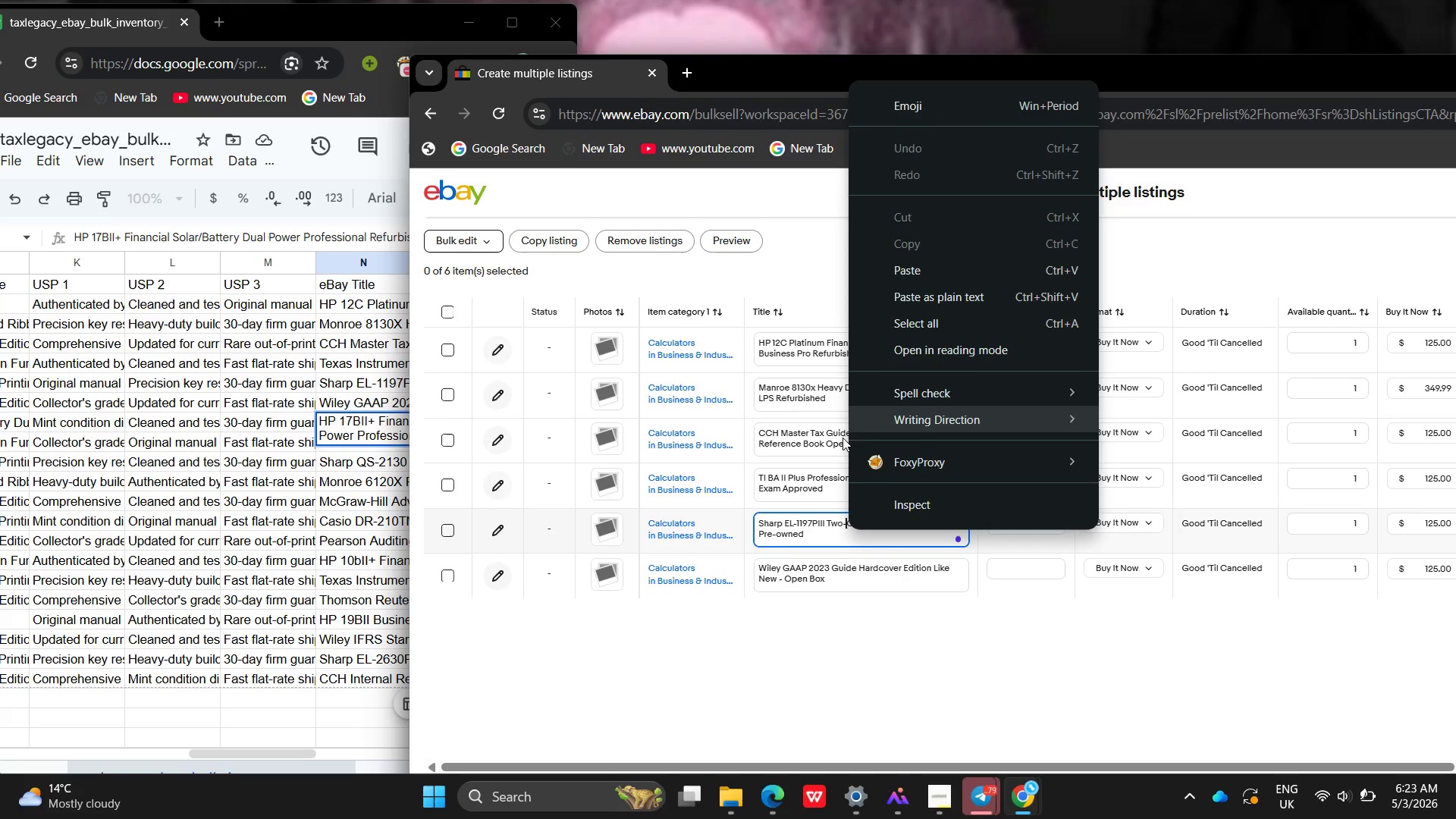 
left_click([790, 538])
 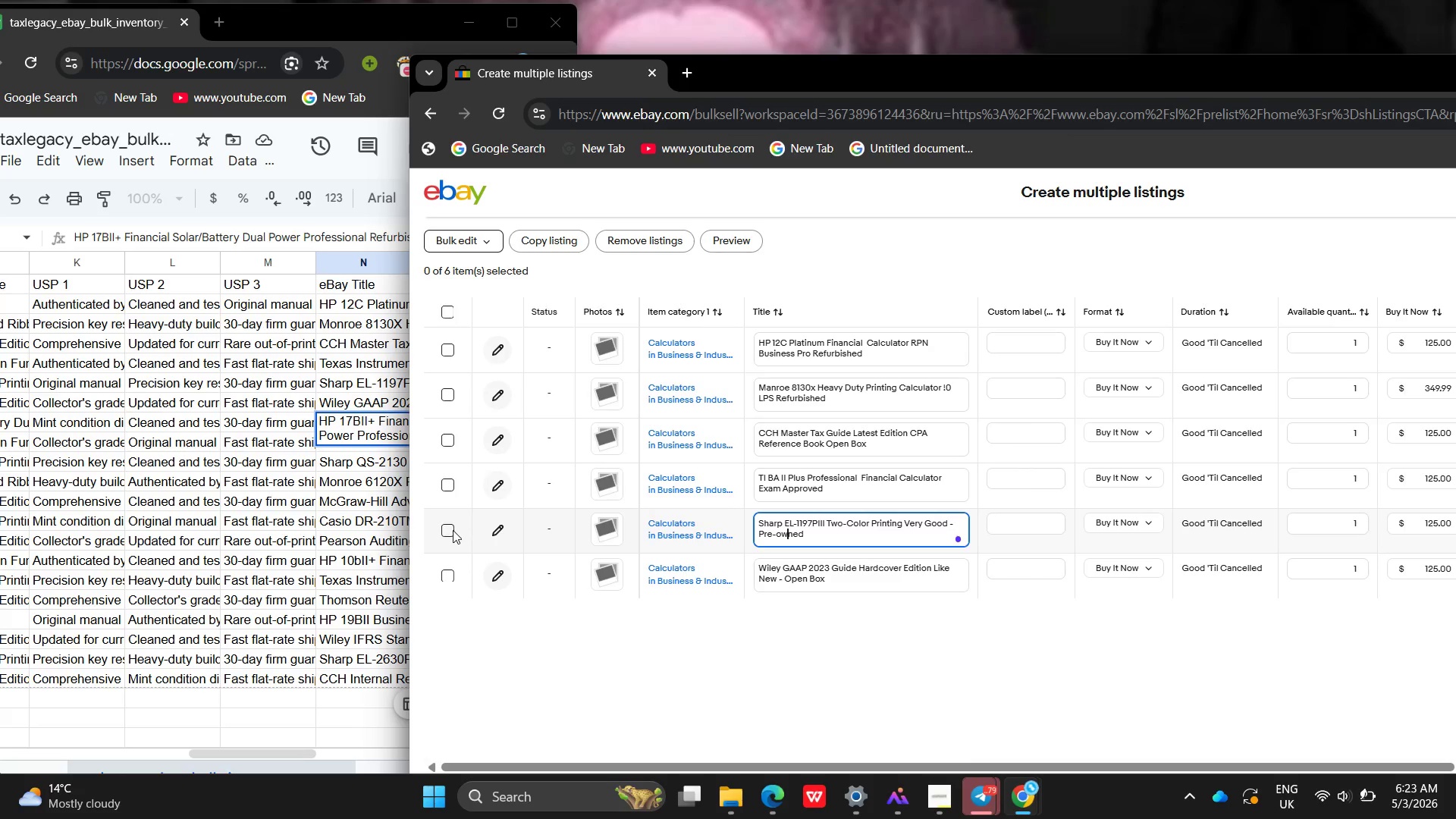 
left_click([453, 530])
 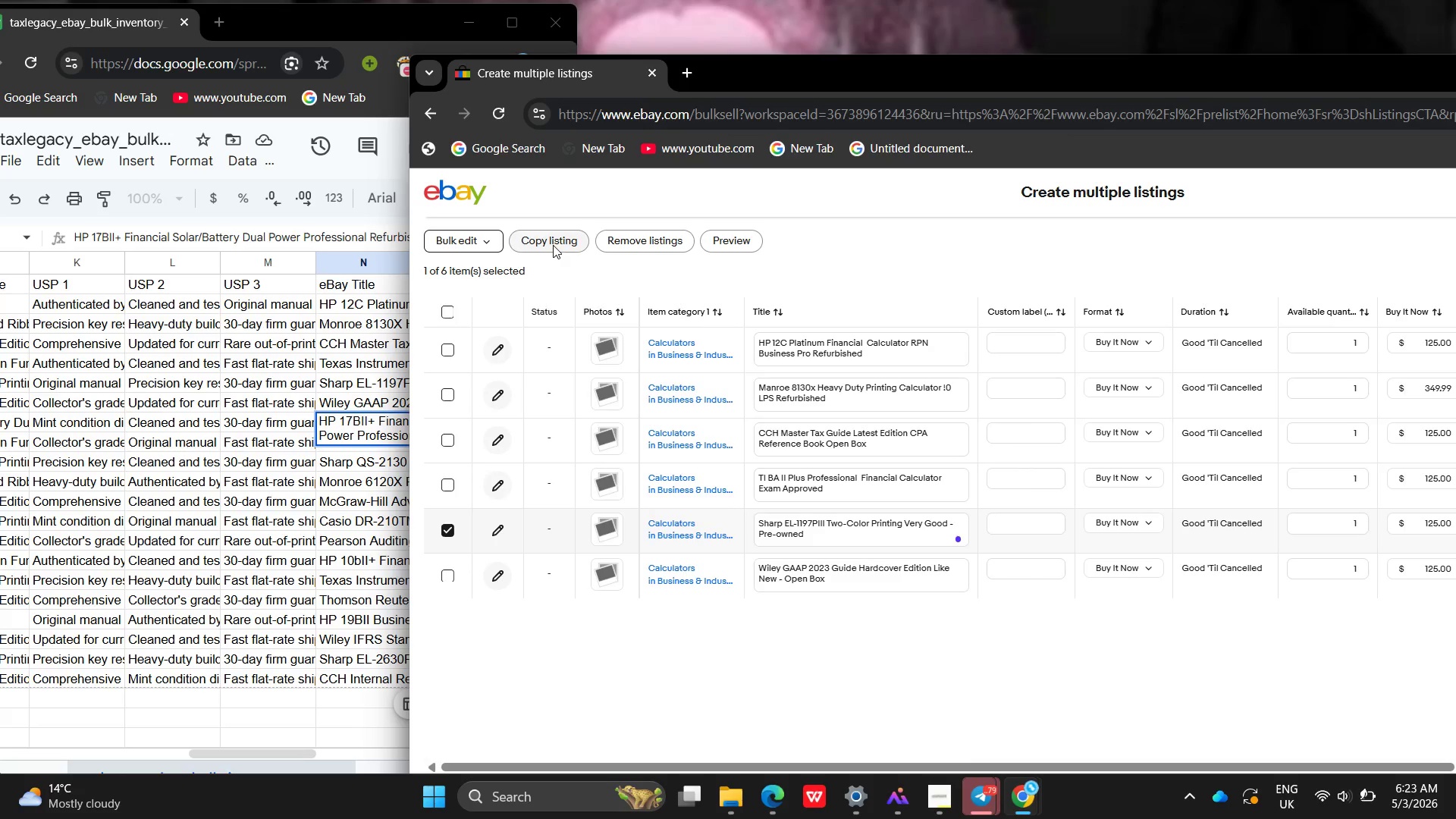 
left_click([553, 245])
 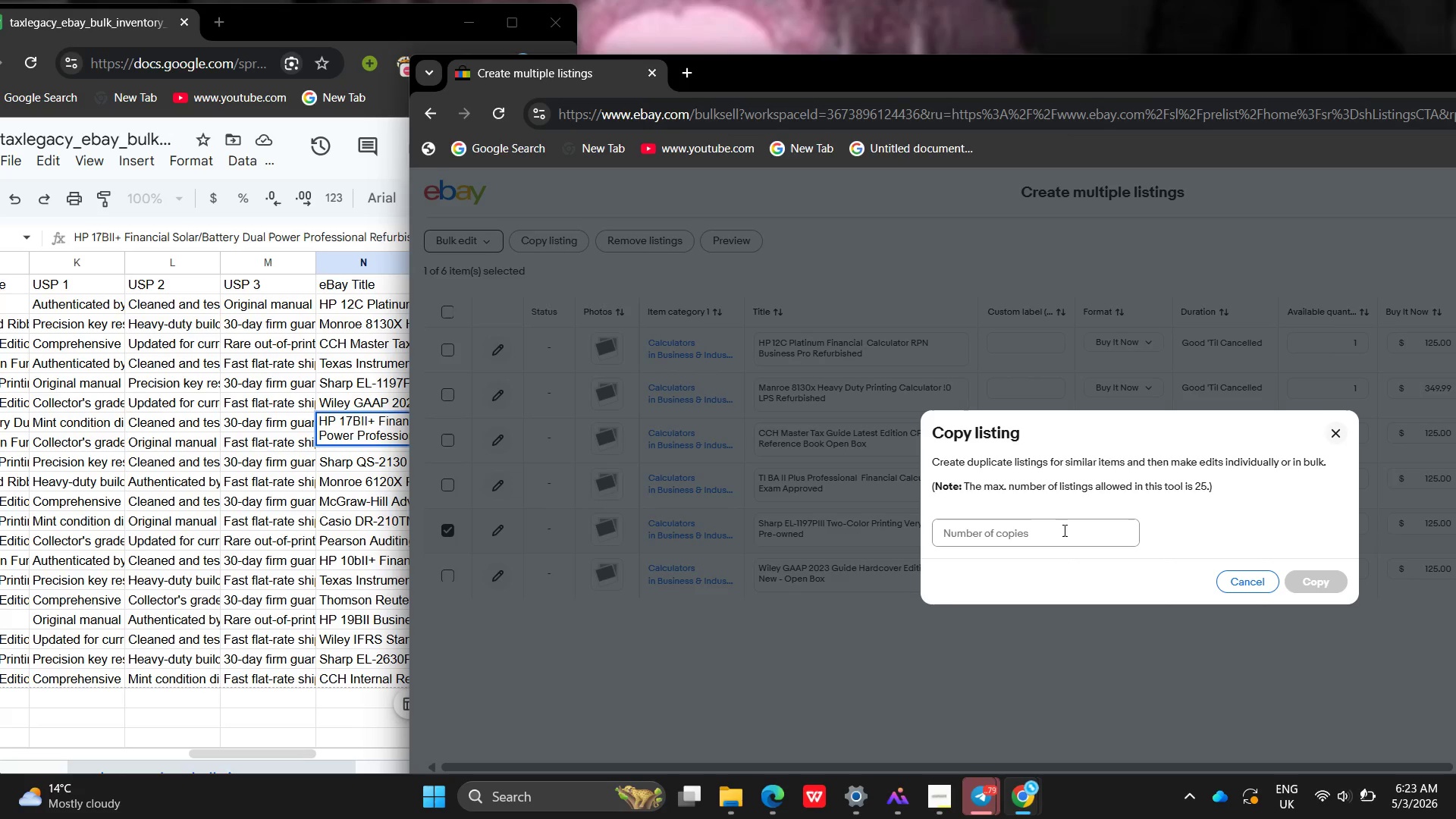 
left_click([1062, 532])
 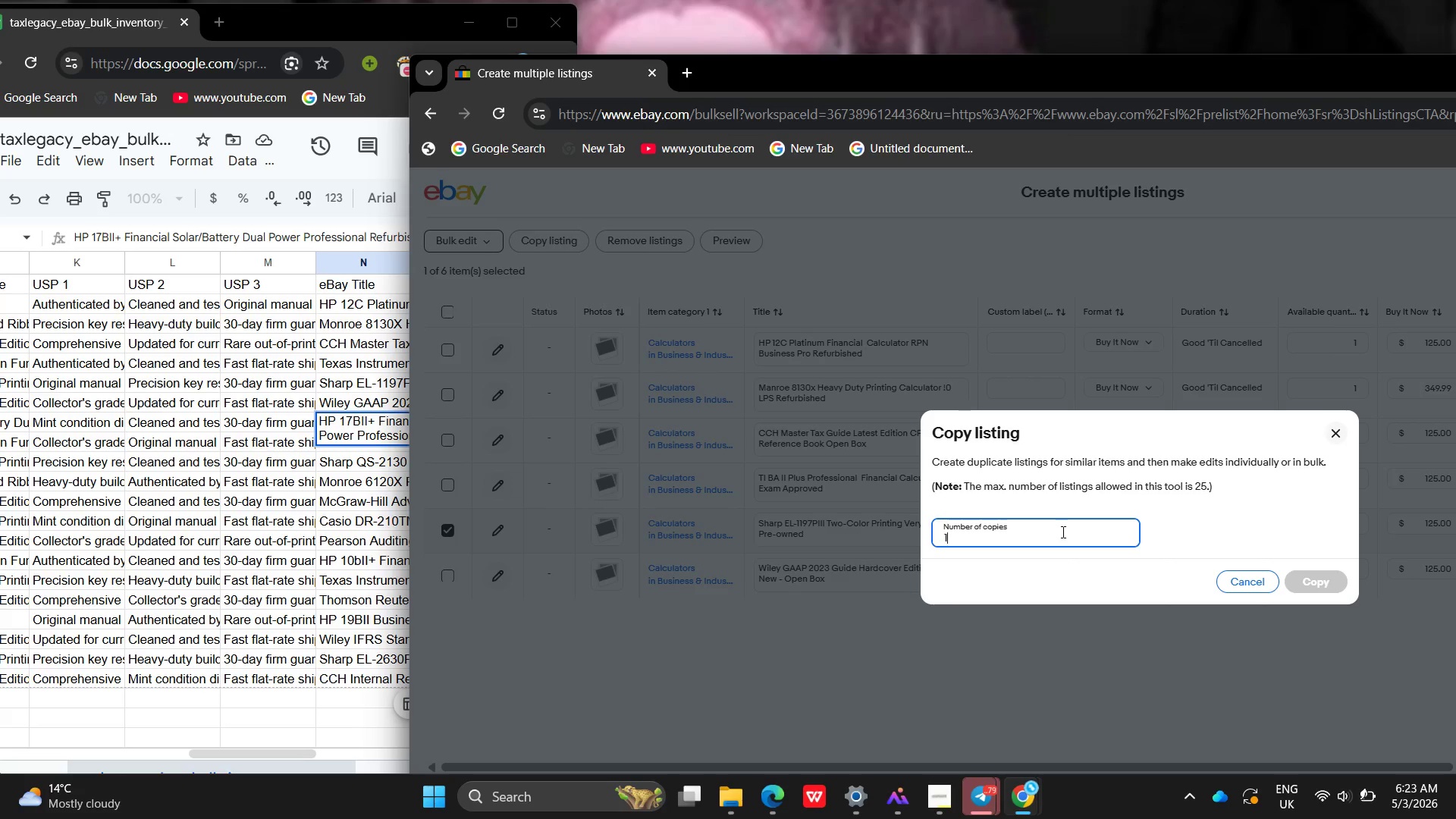 
type(14)
 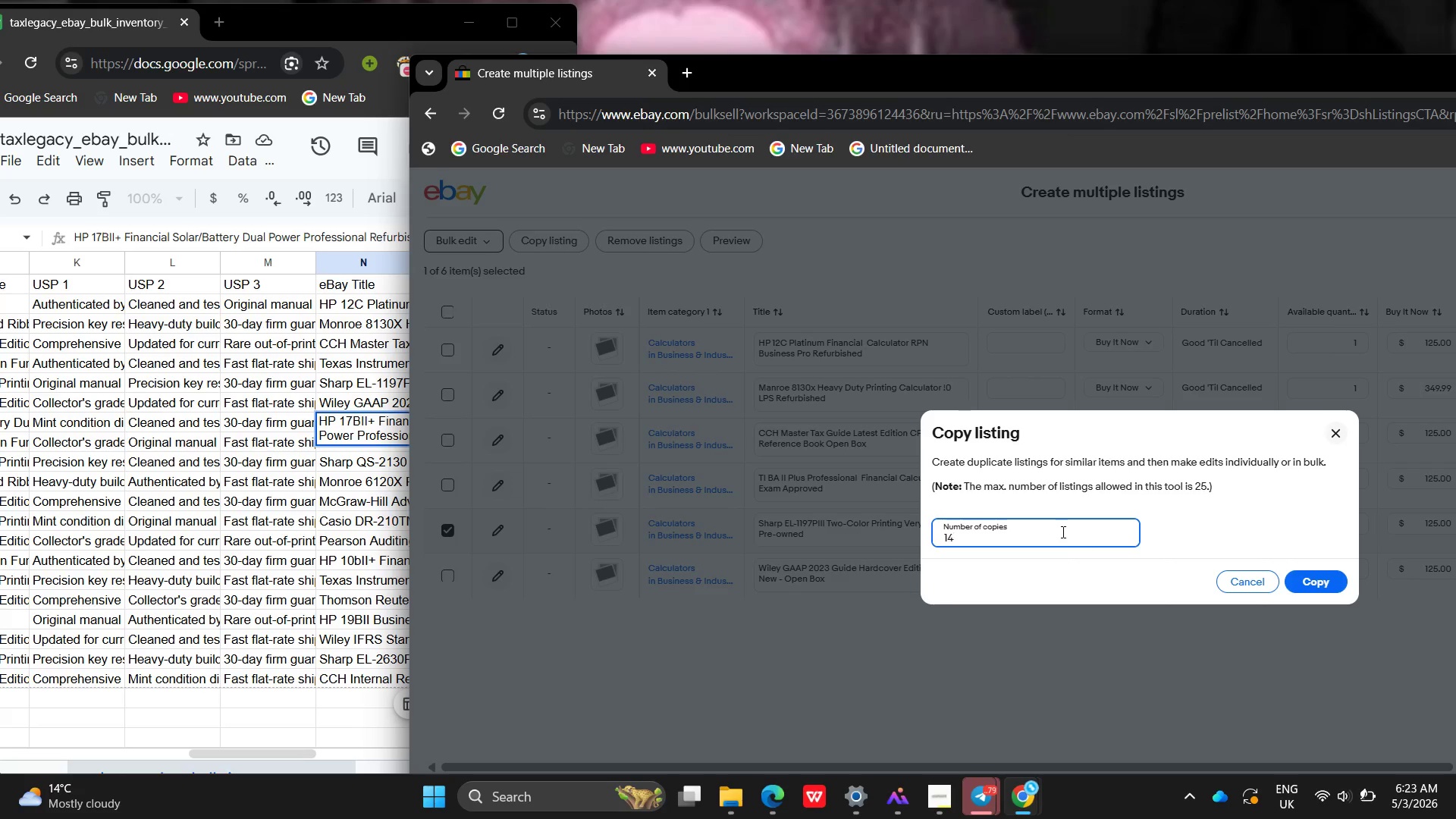 
key(Enter)
 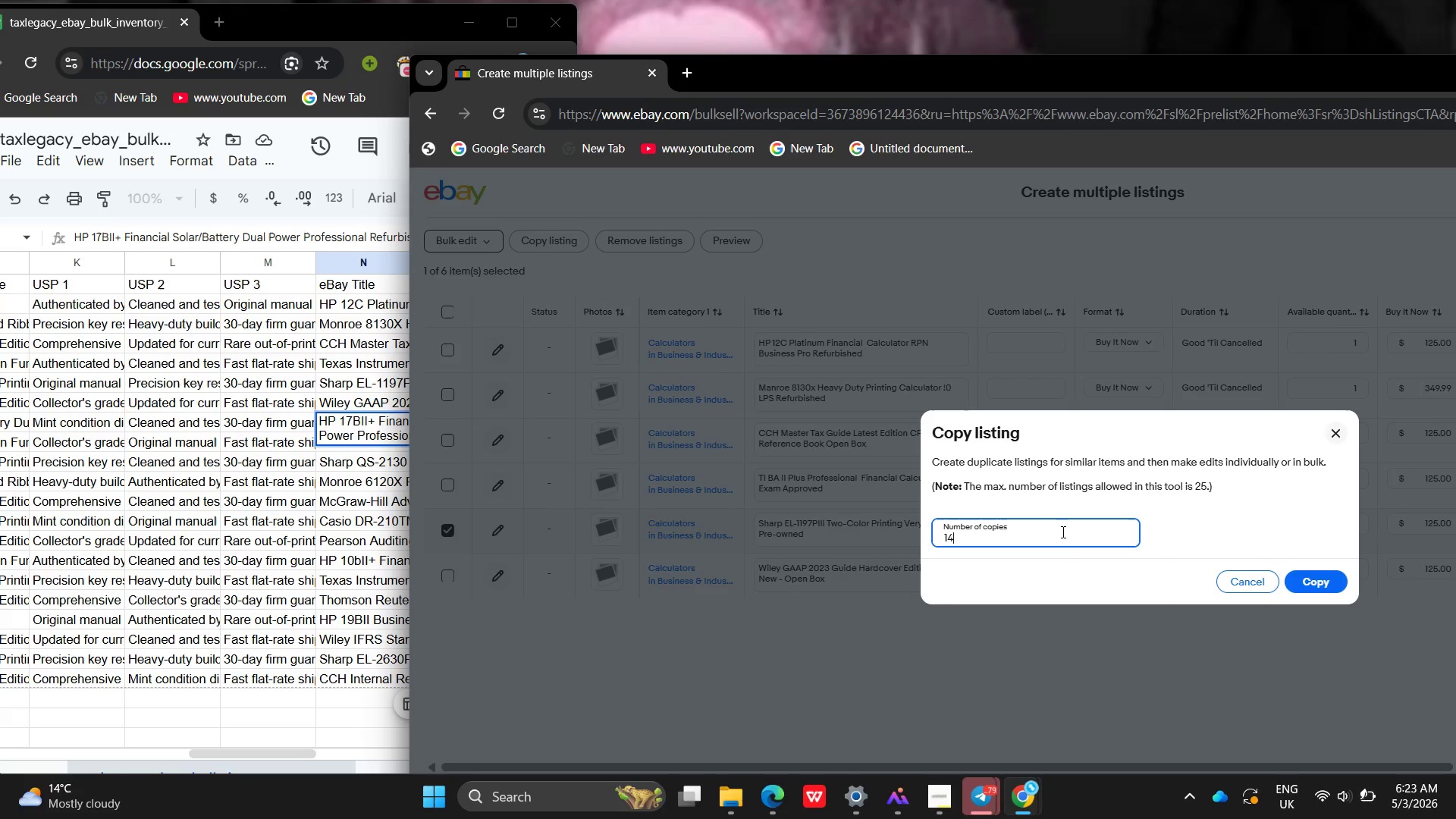 
key(Enter)
 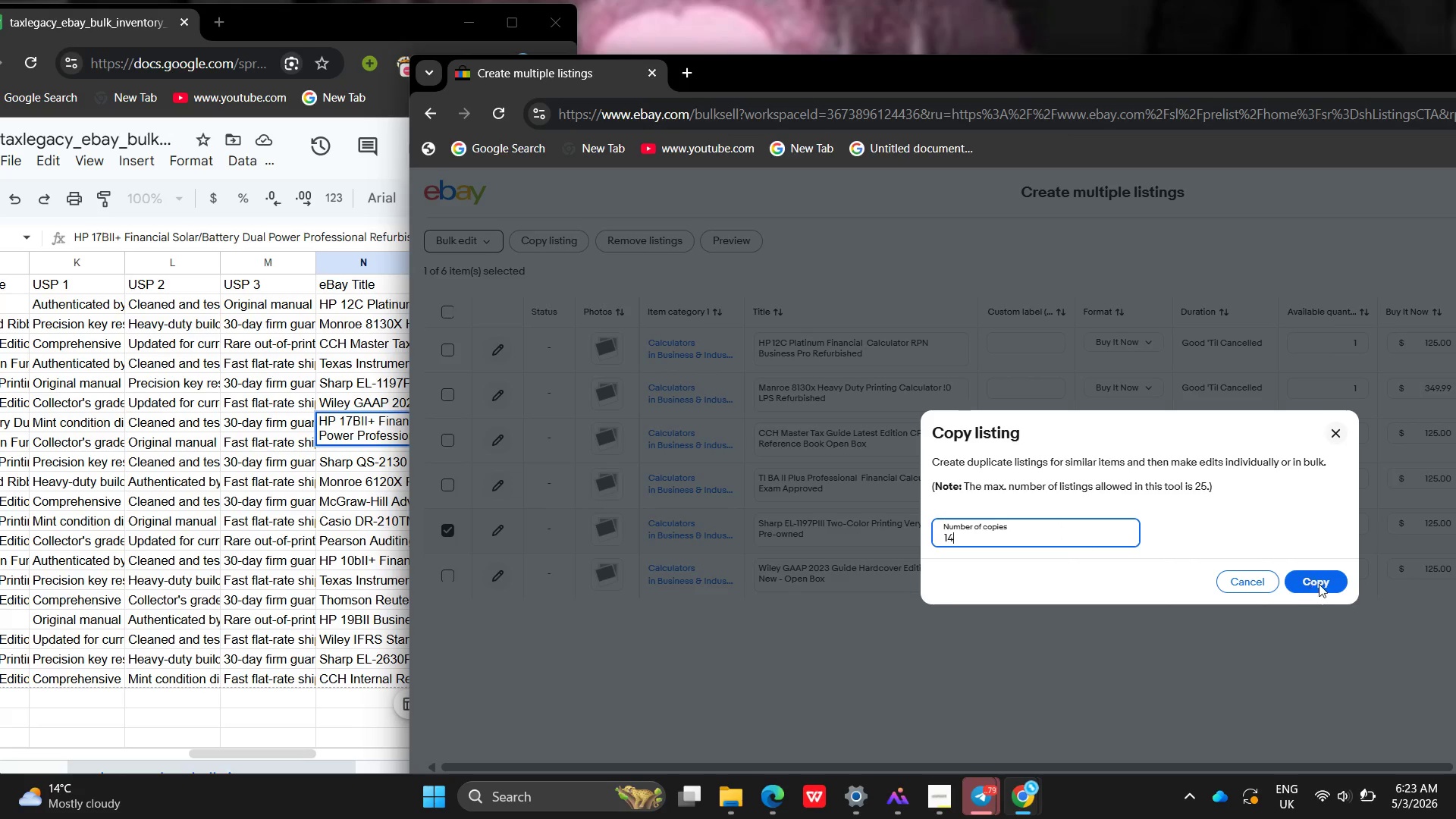 
left_click([1319, 584])
 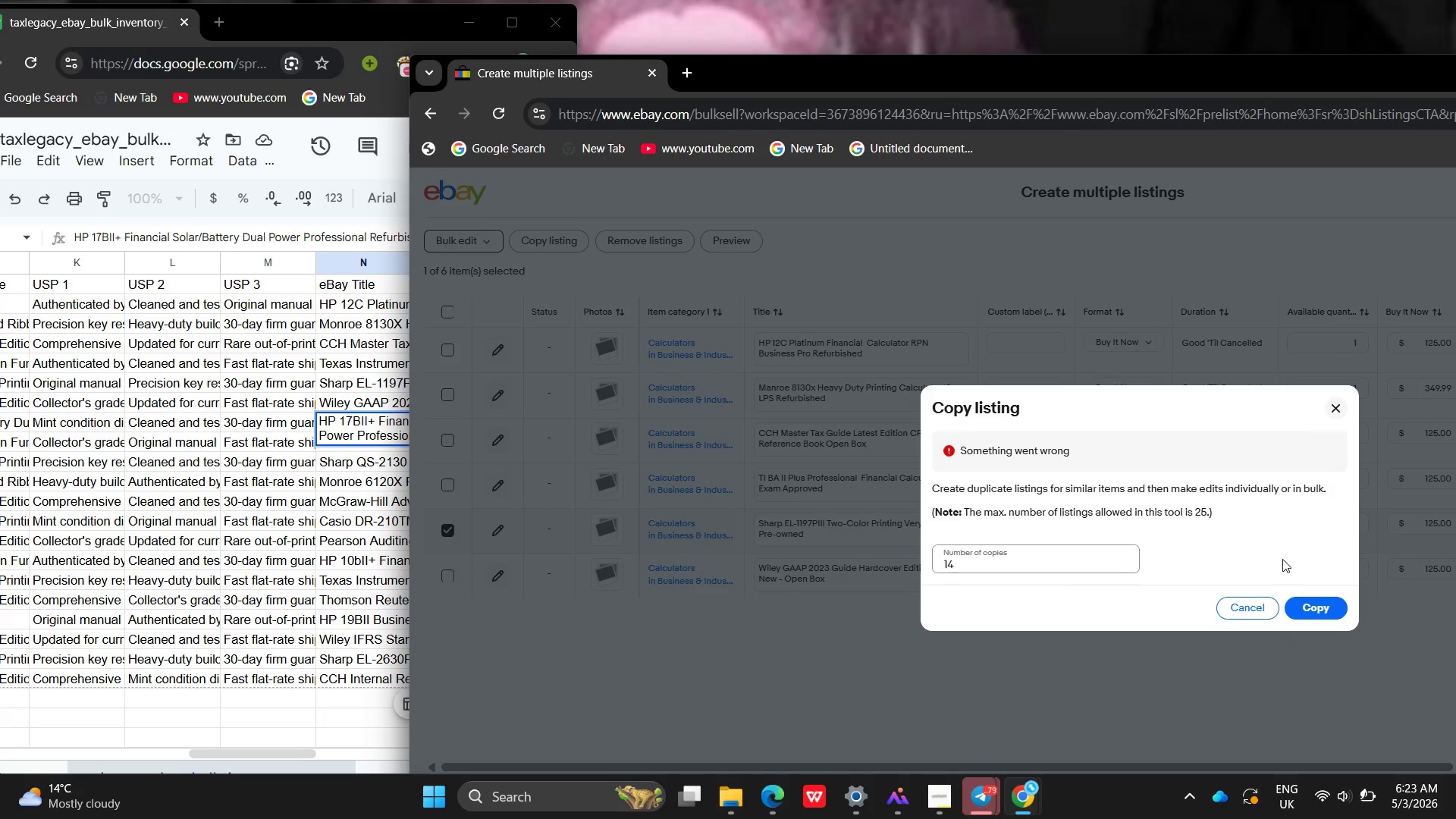 
left_click([1085, 563])
 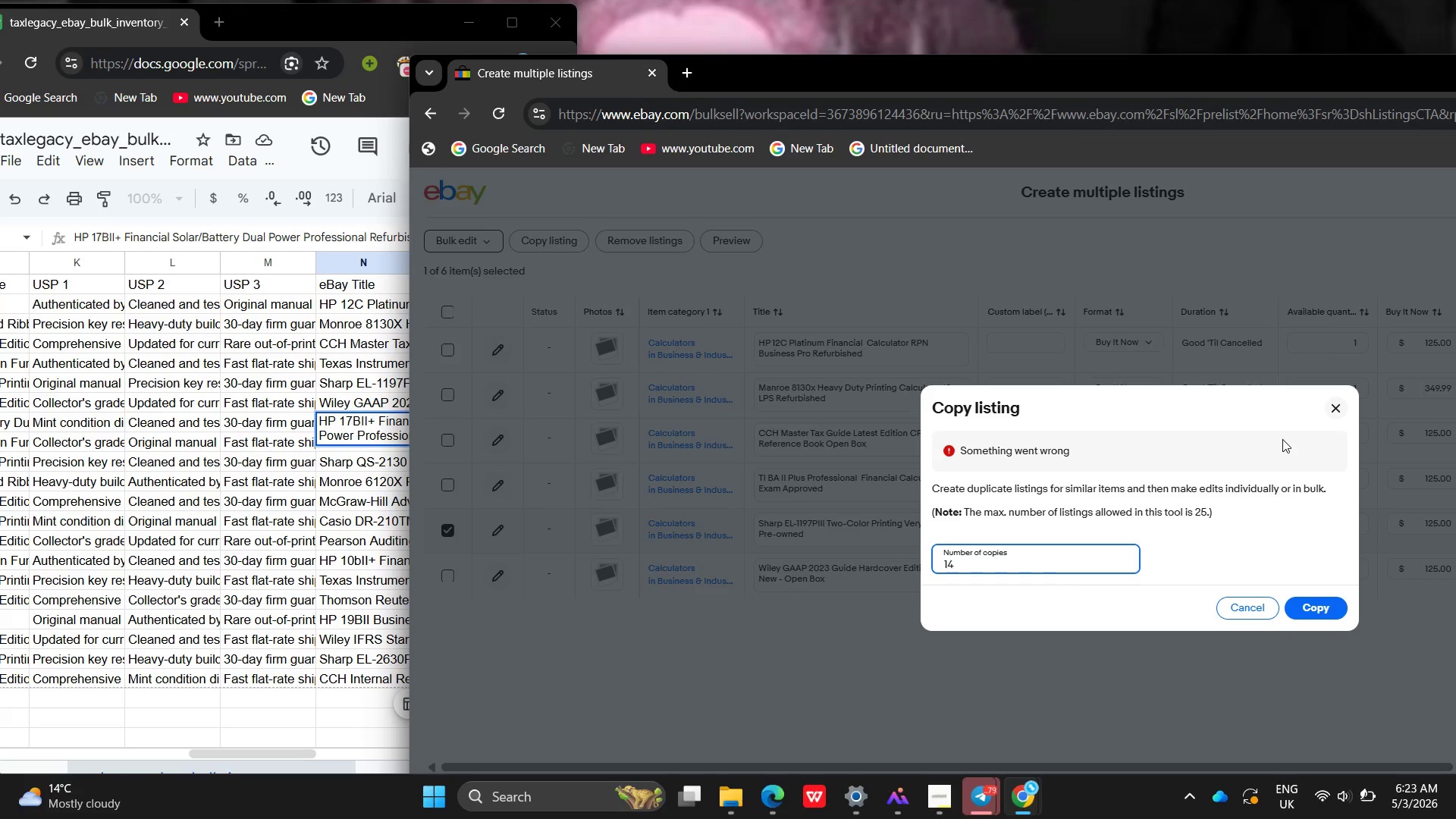 
wait(7.95)
 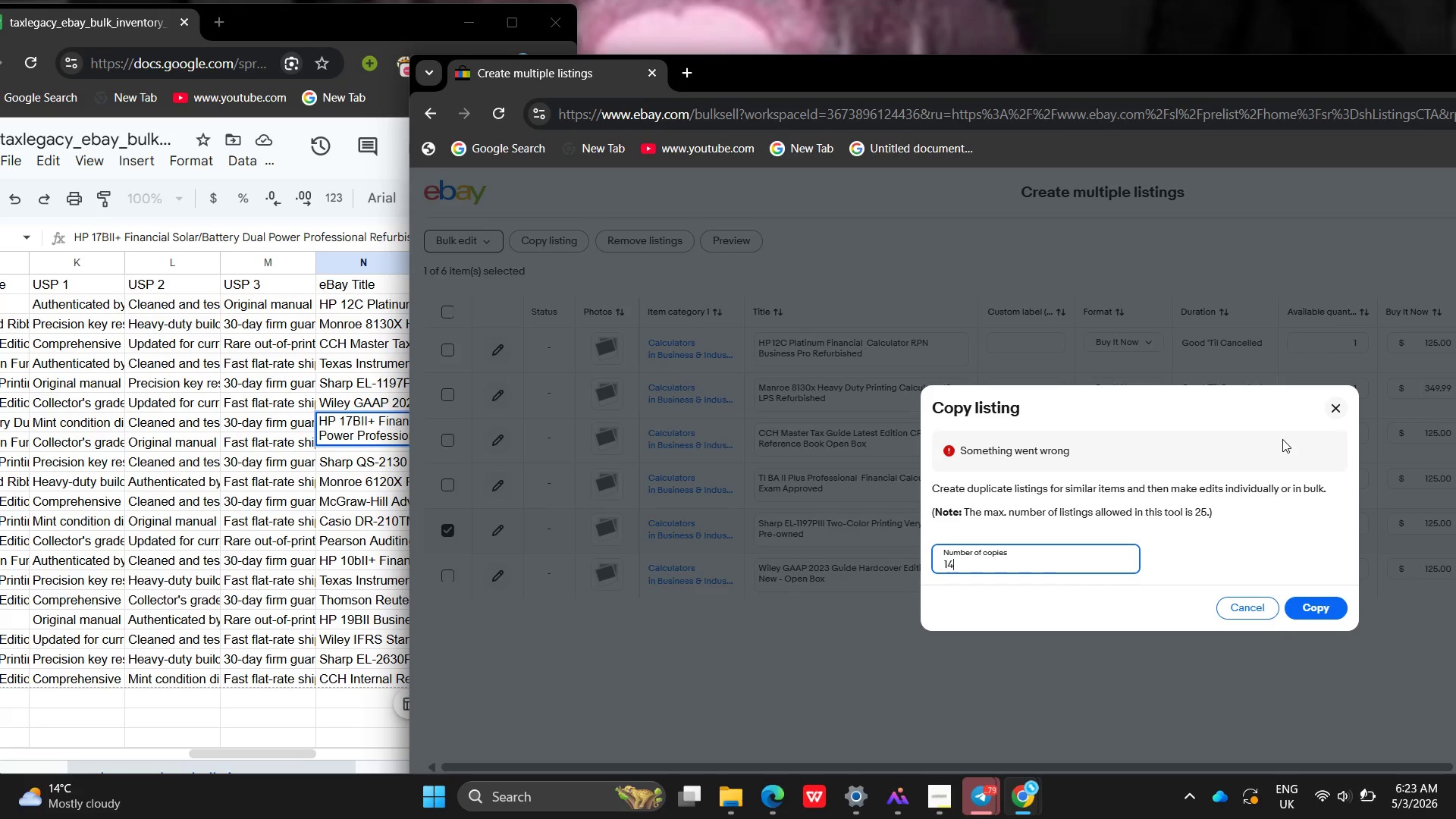 
key(Backspace)
 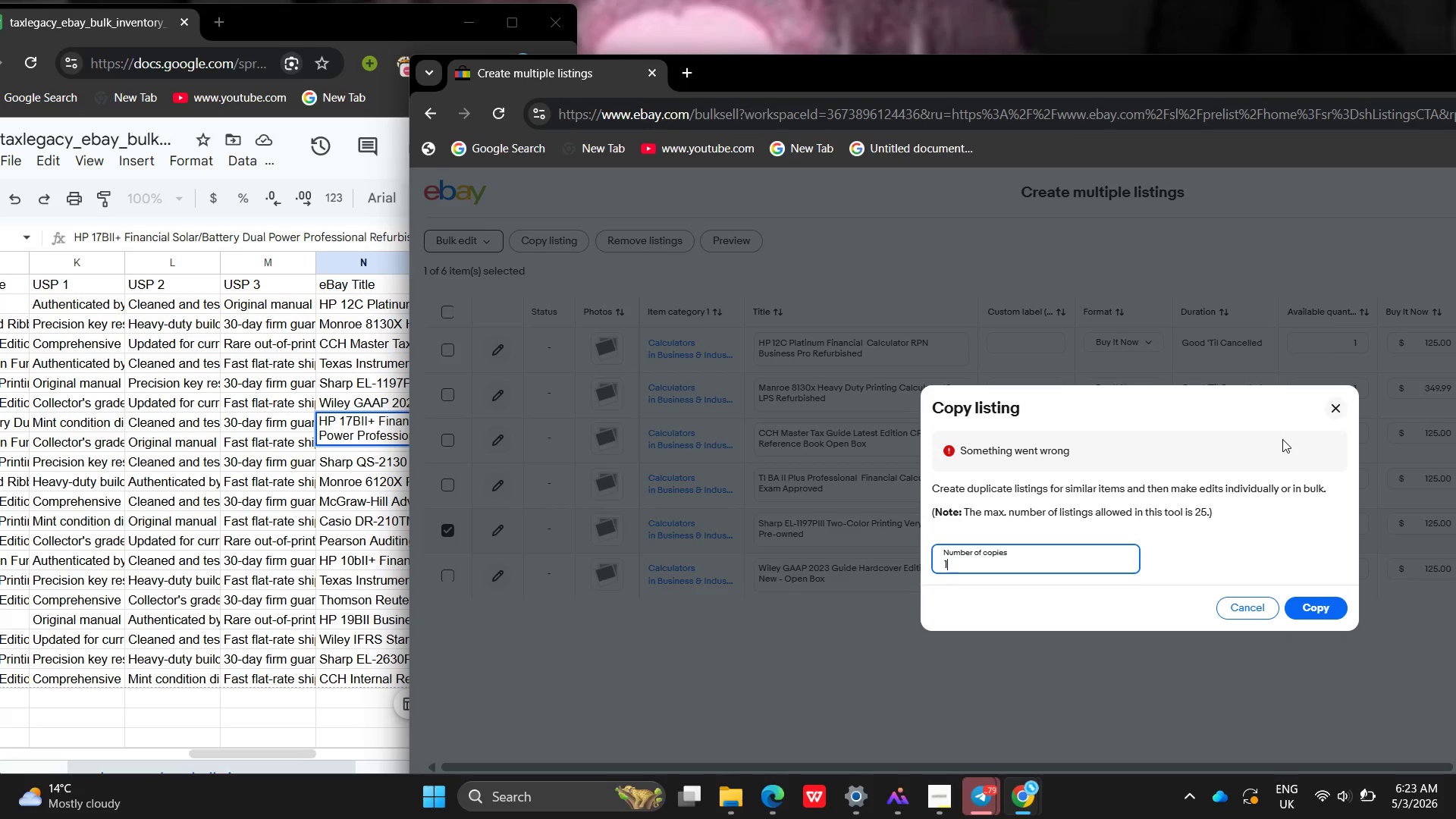 
key(Backspace)
 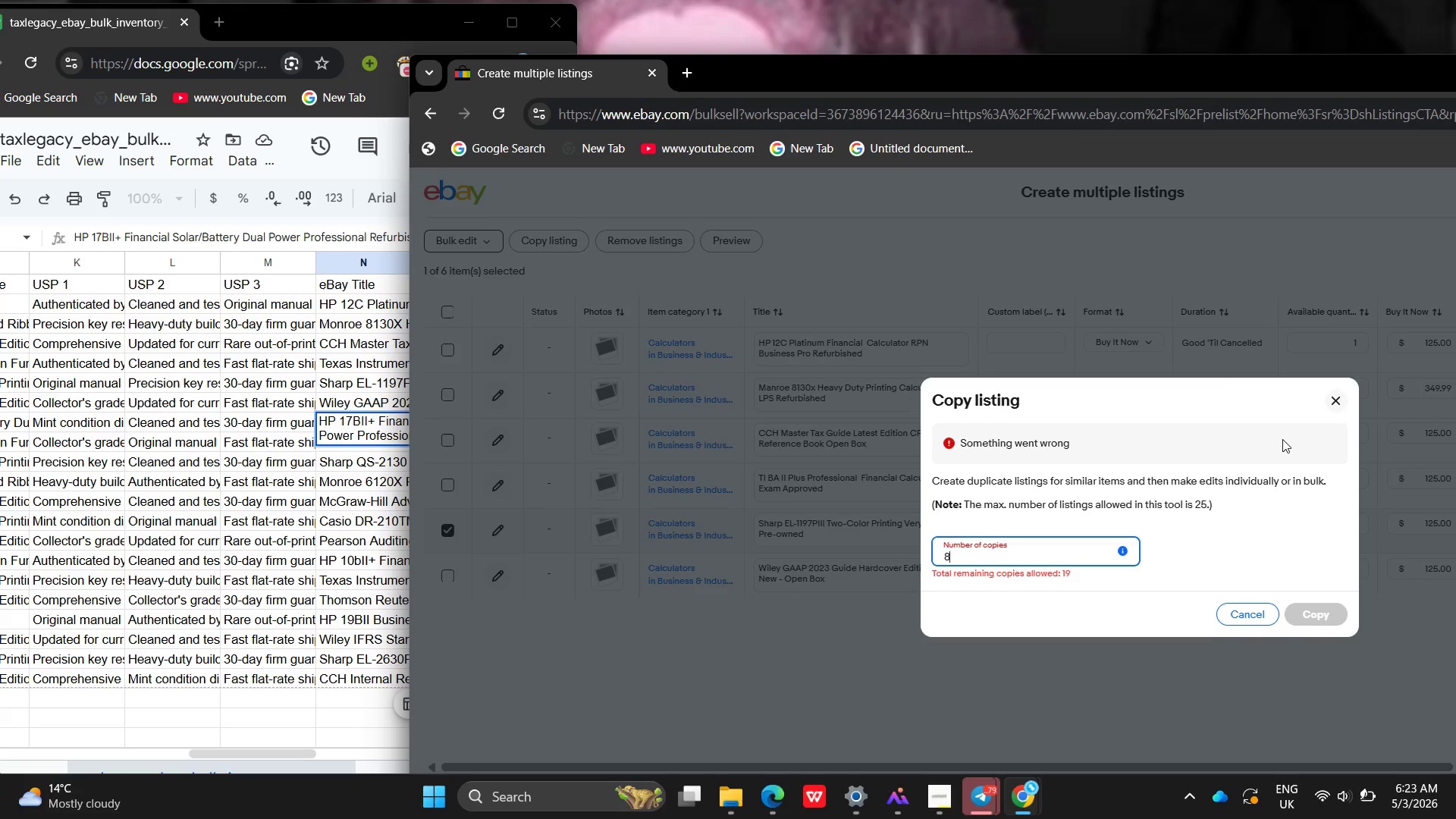 
key(8)
 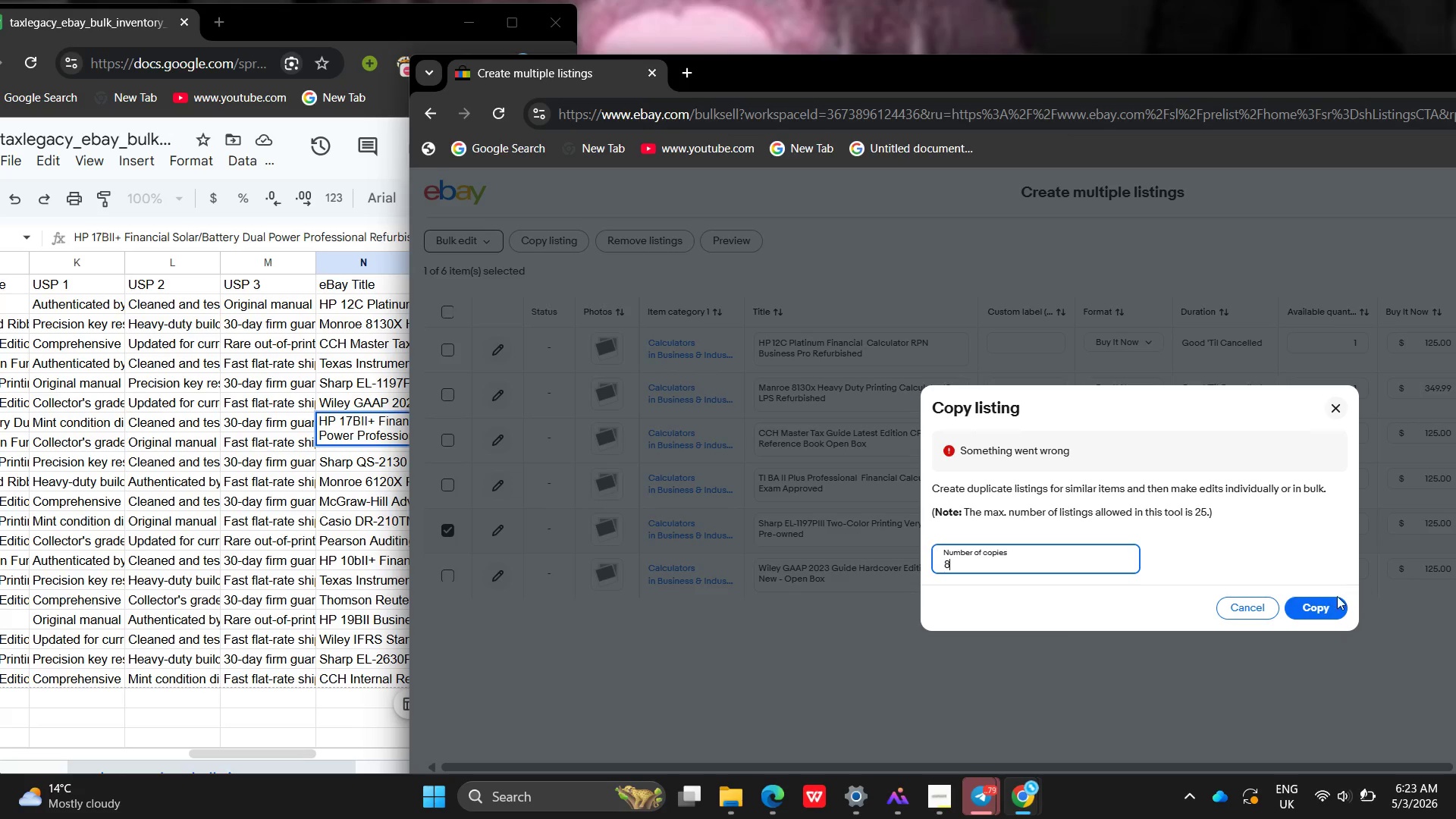 
left_click([1325, 607])
 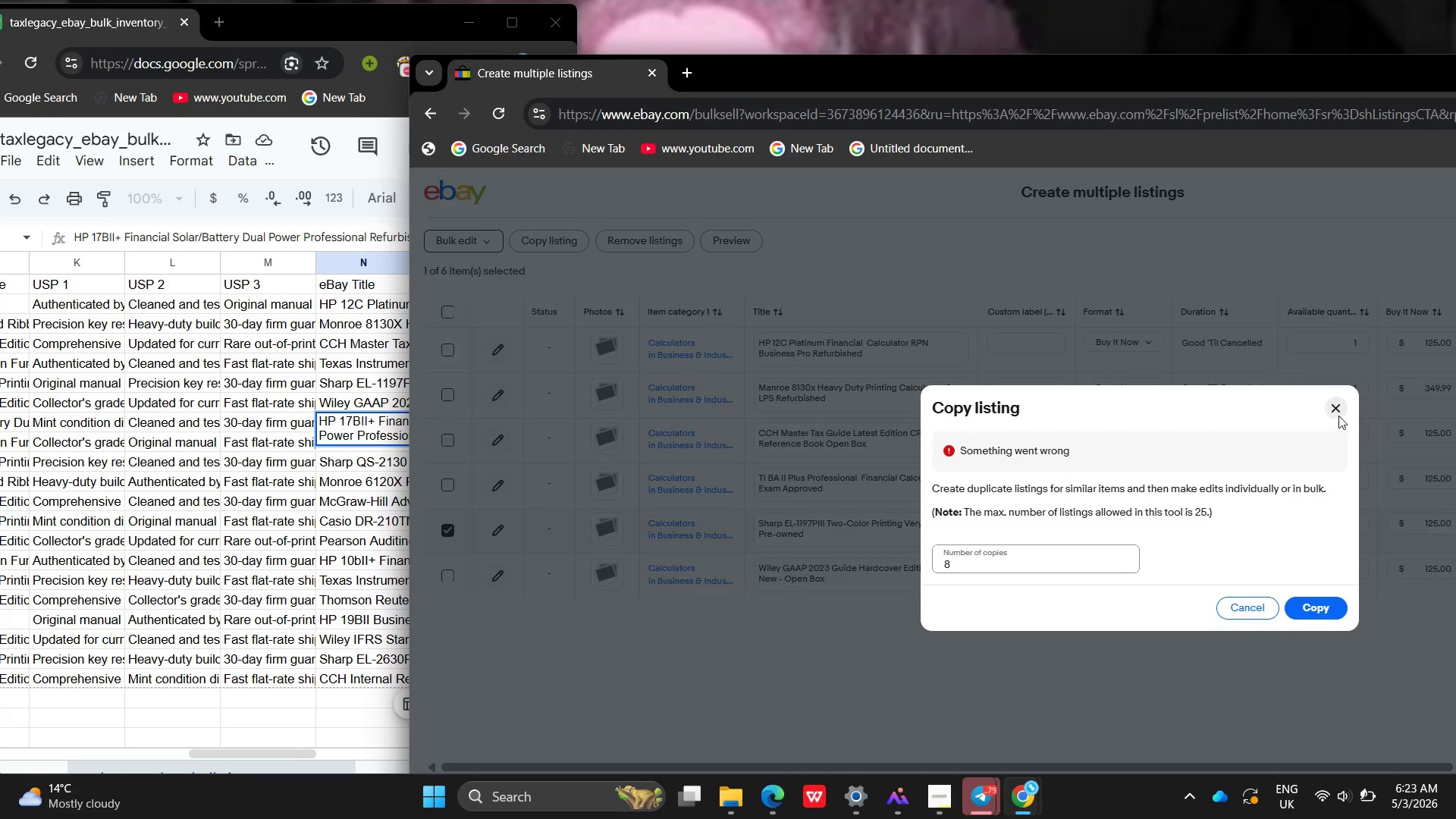 
left_click([1340, 406])
 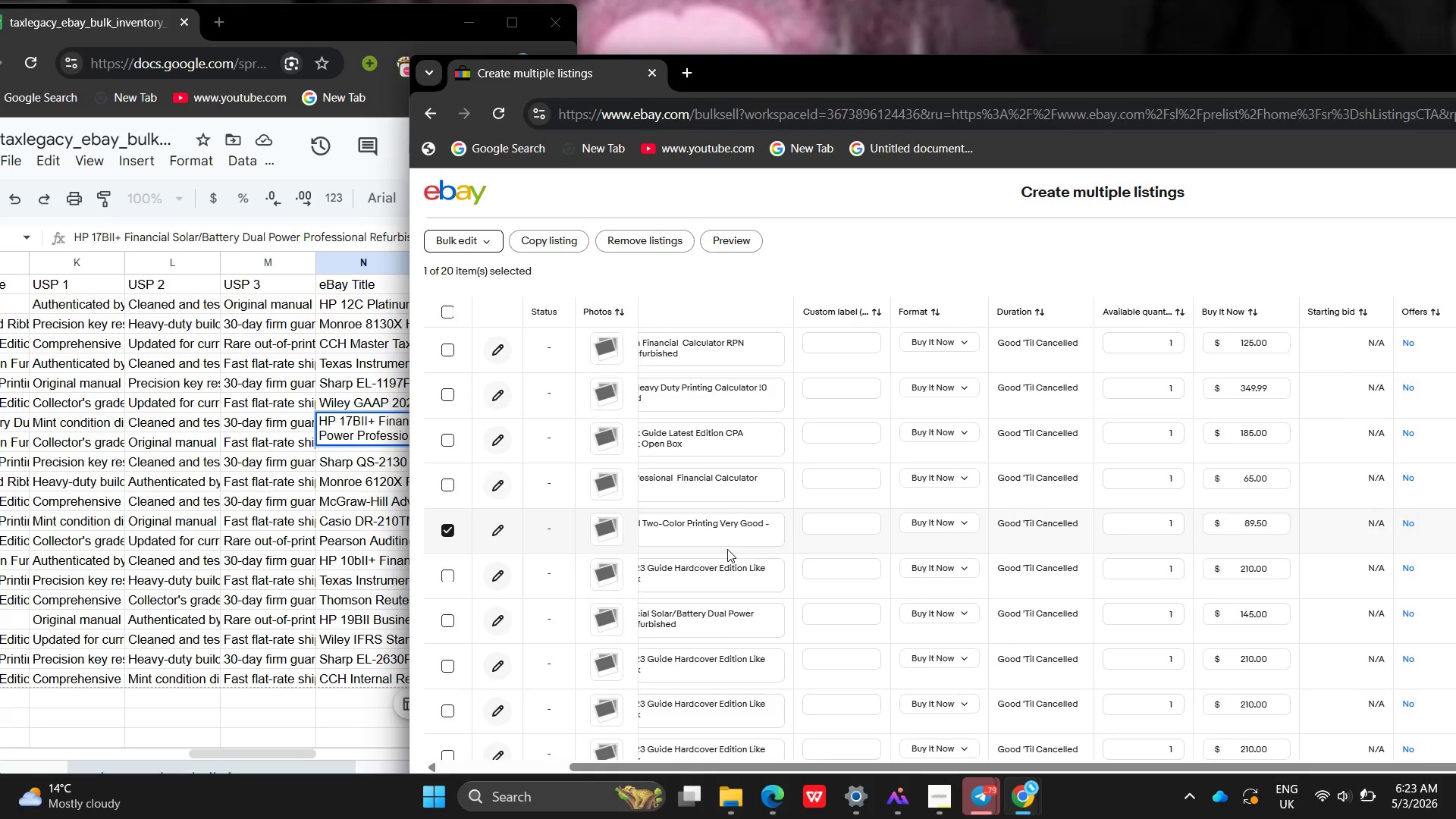 
wait(12.75)
 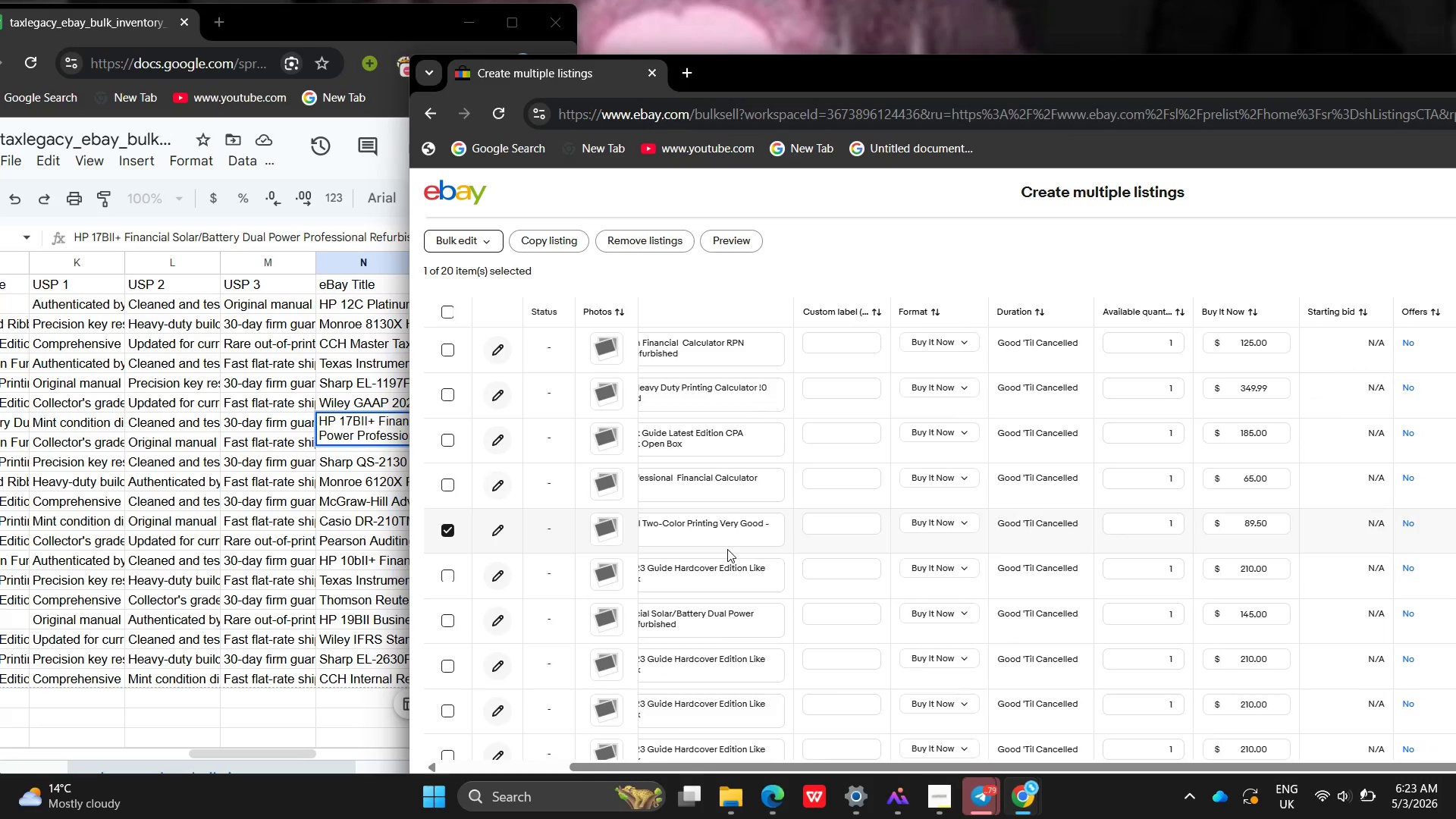 
left_click([999, 272])
 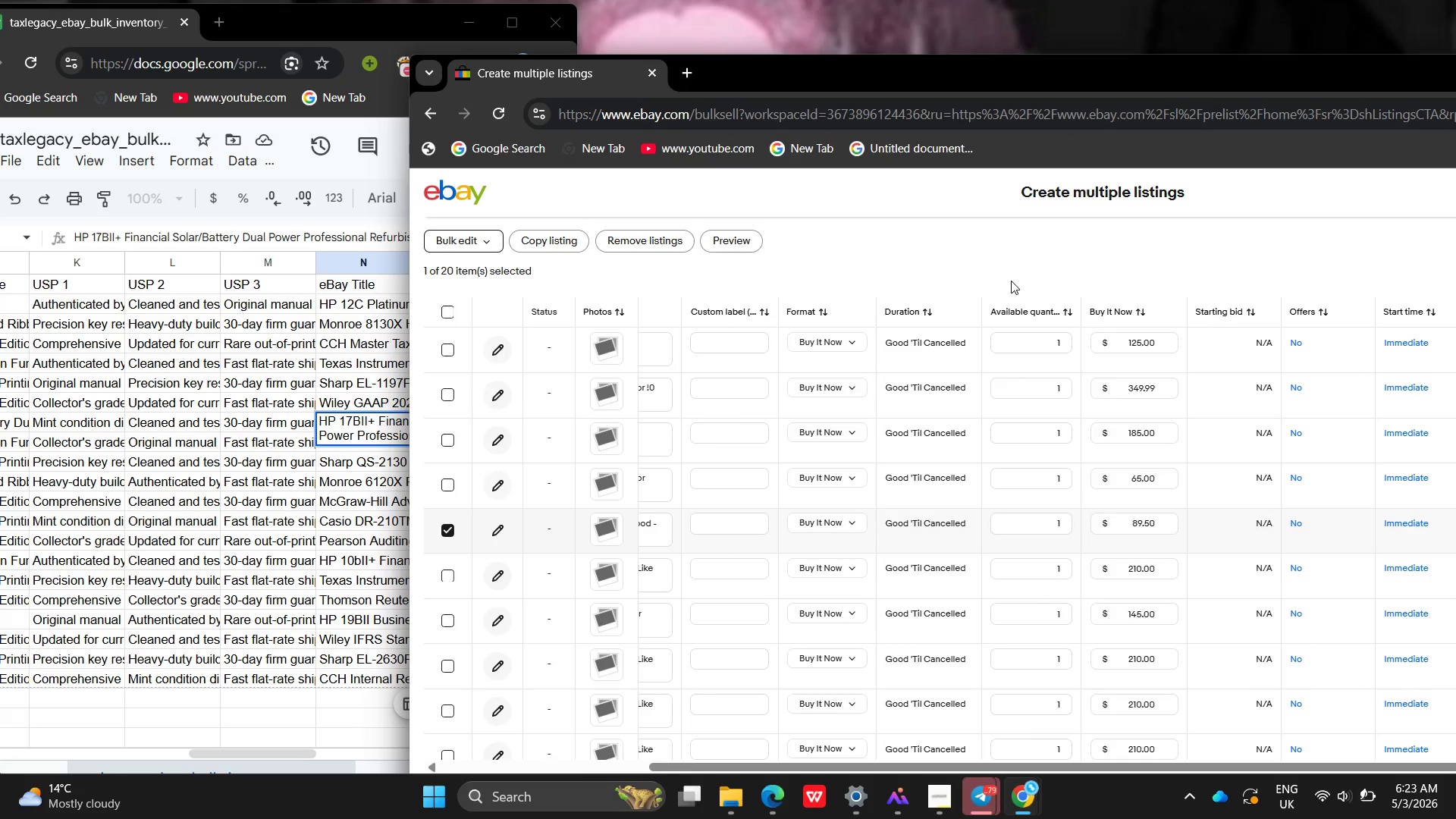 
wait(12.8)
 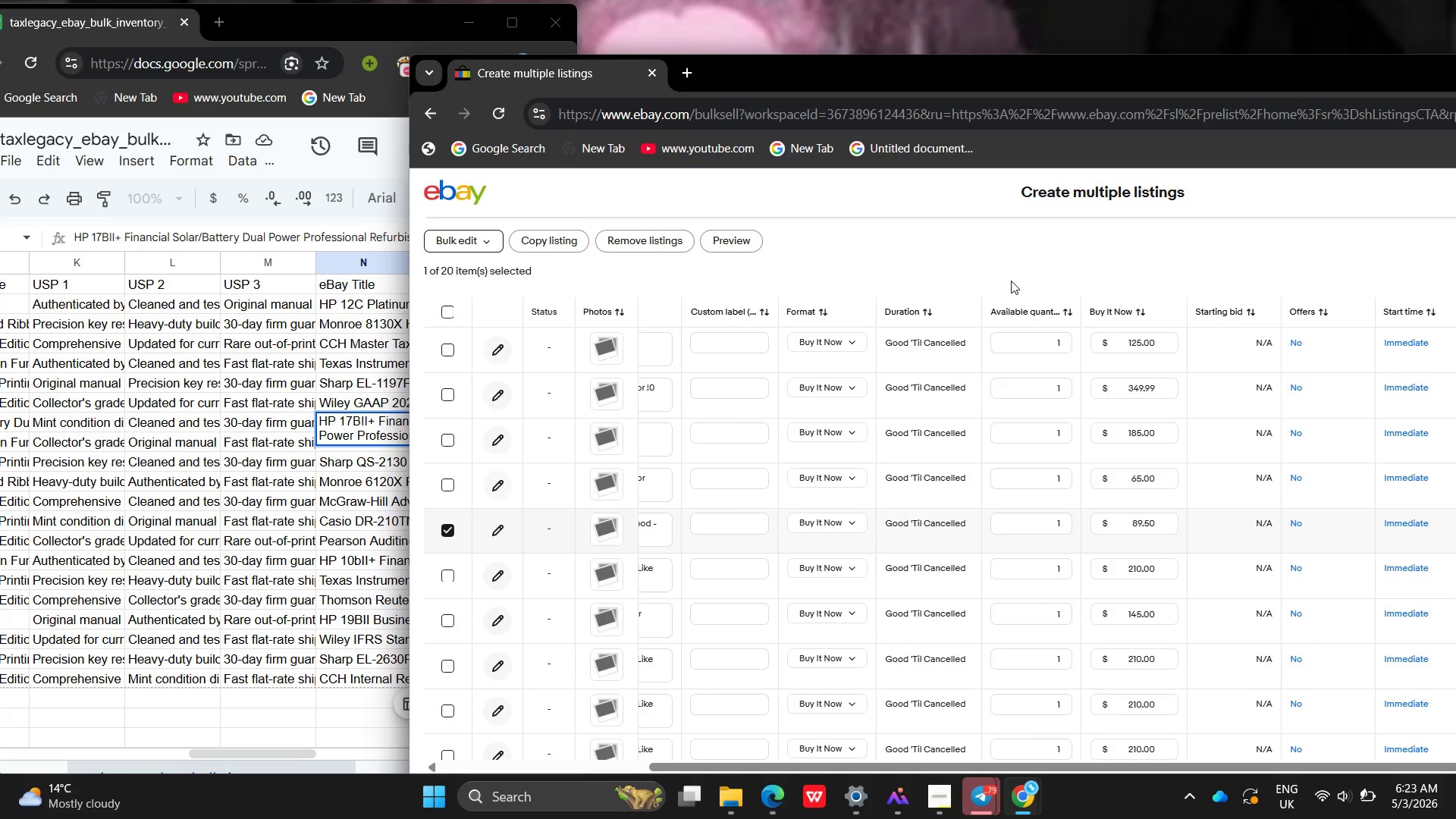 
left_click([886, 533])
 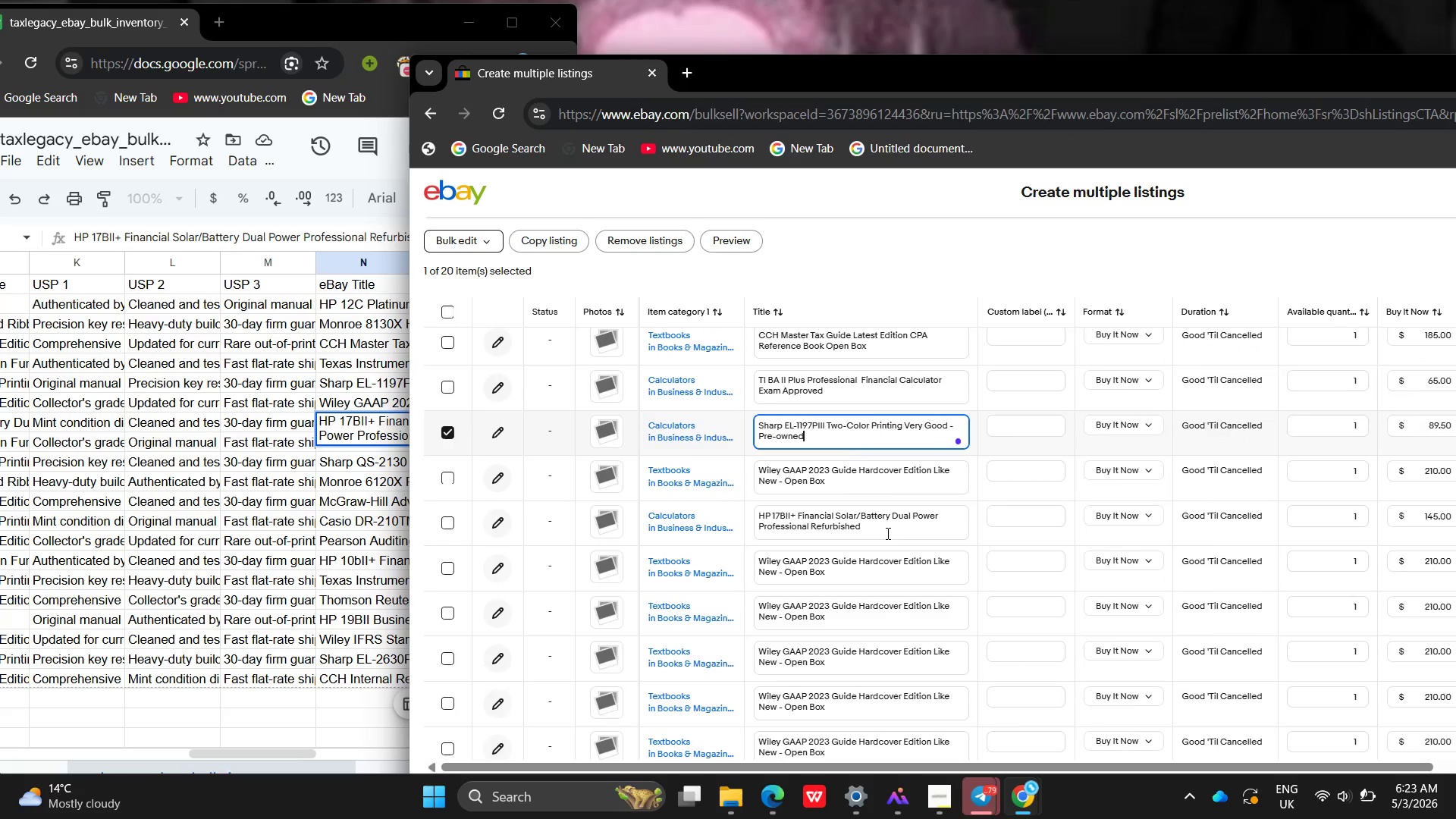 
left_click([873, 532])
 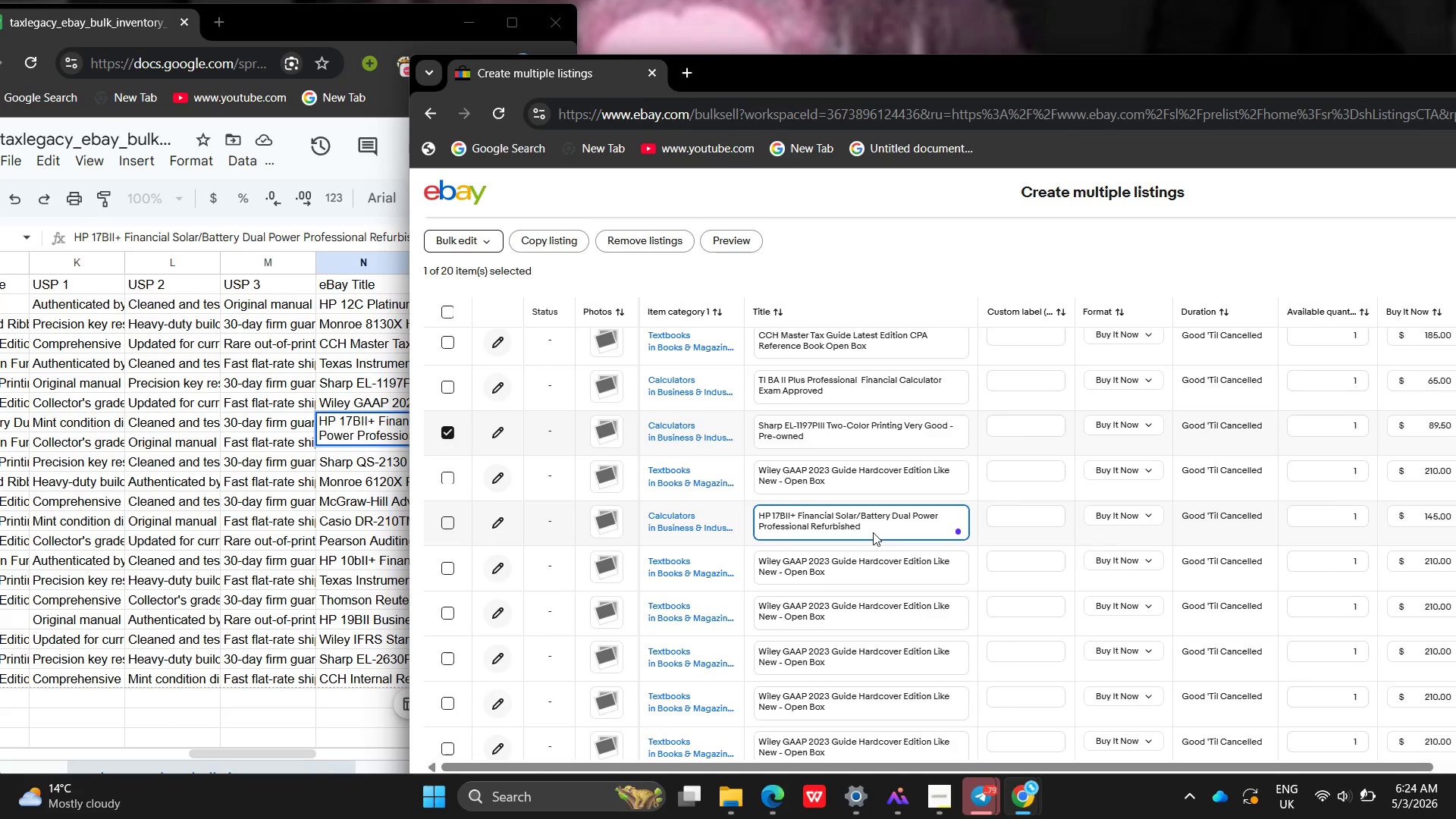 
wait(6.08)
 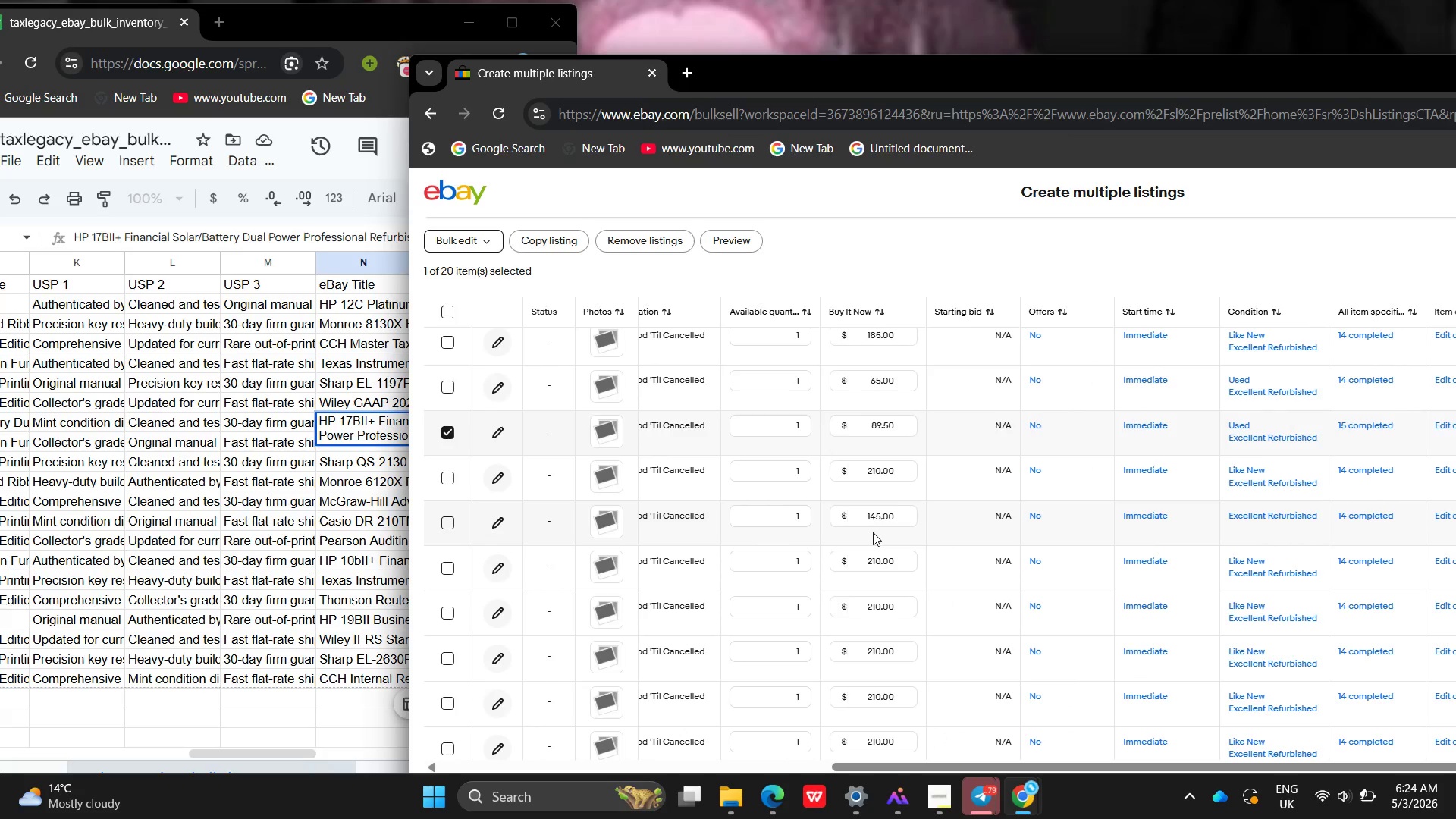 
double_click([811, 566])
 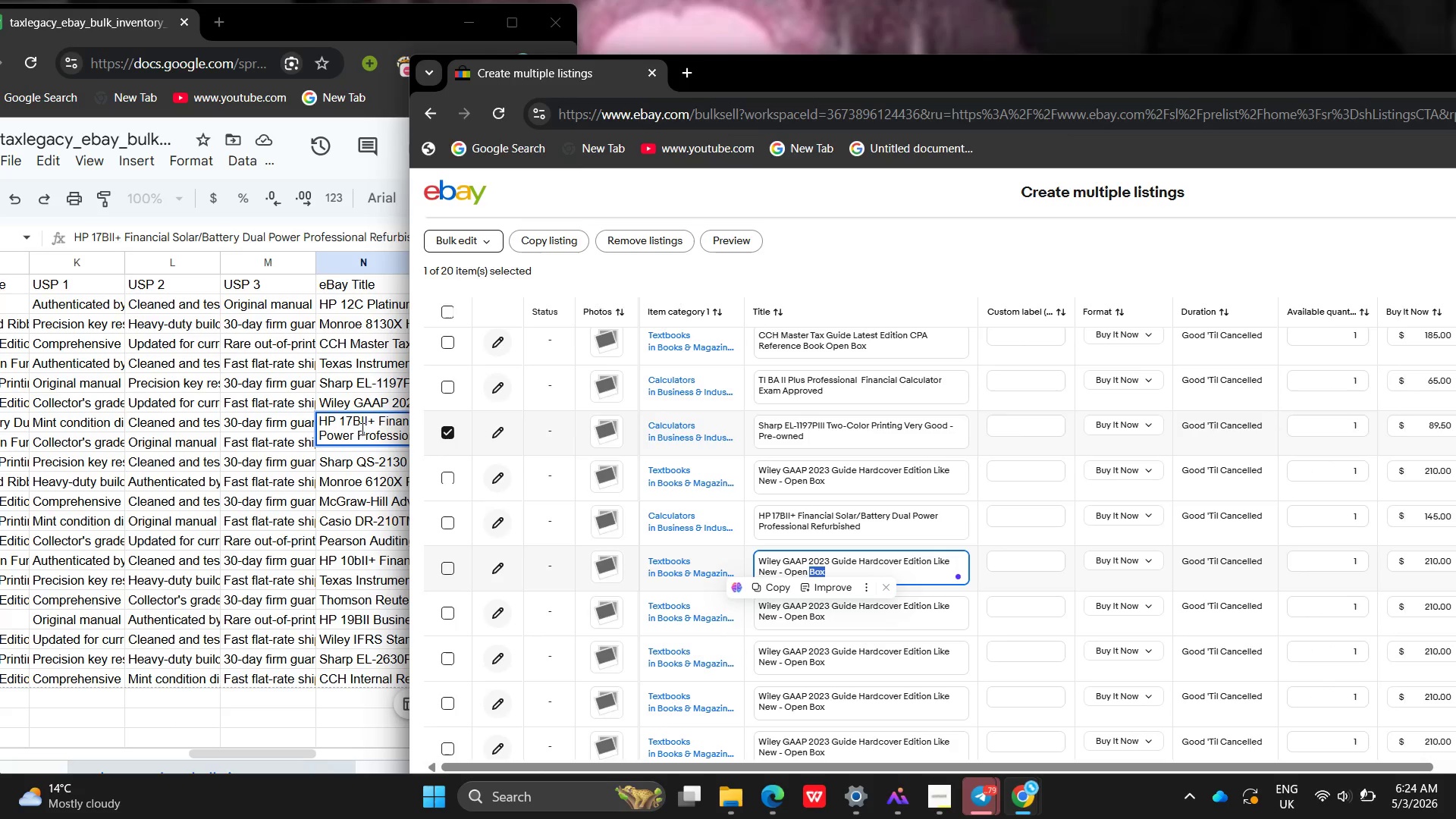 
left_click([356, 438])
 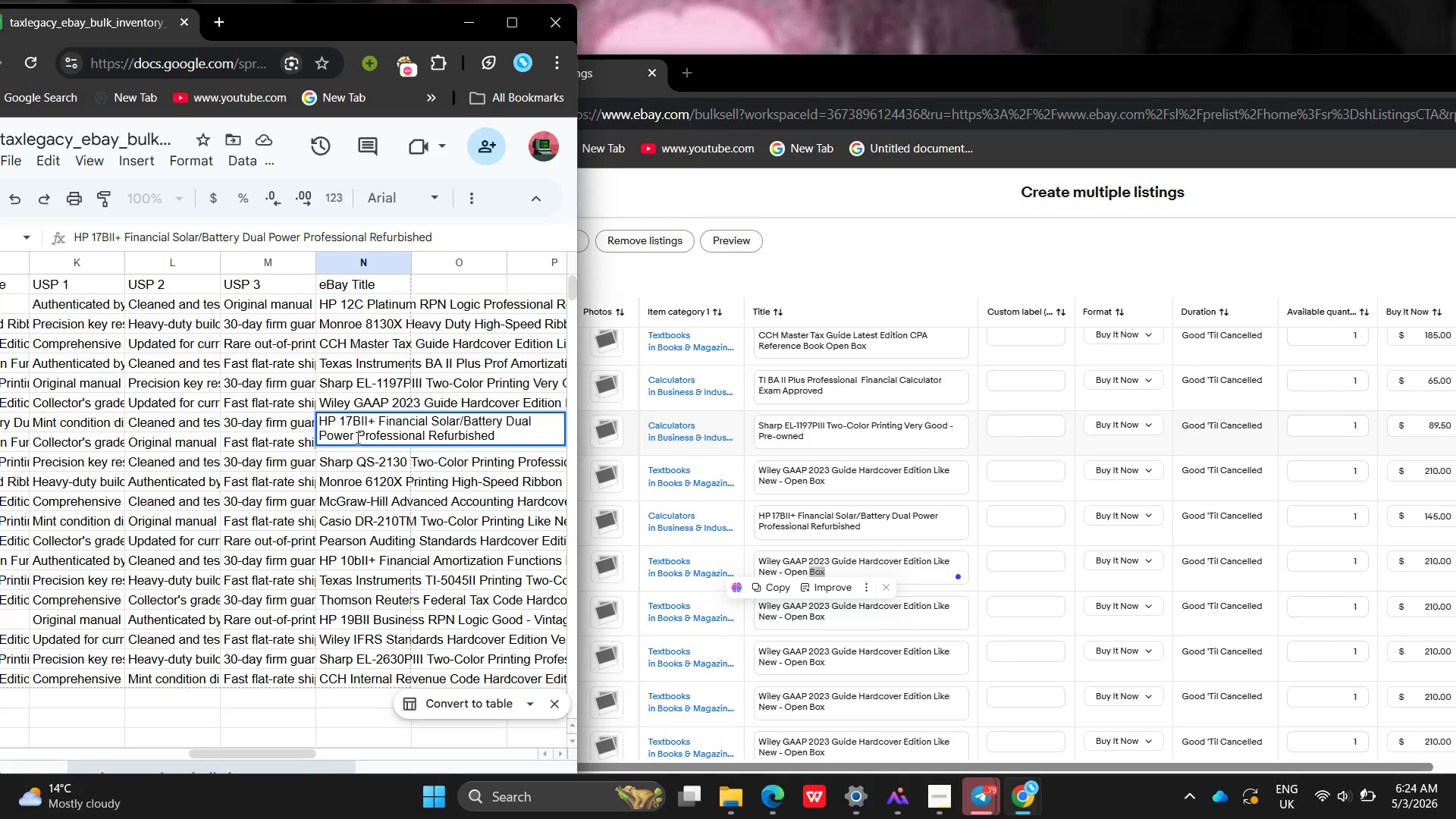 
key(ArrowDown)
 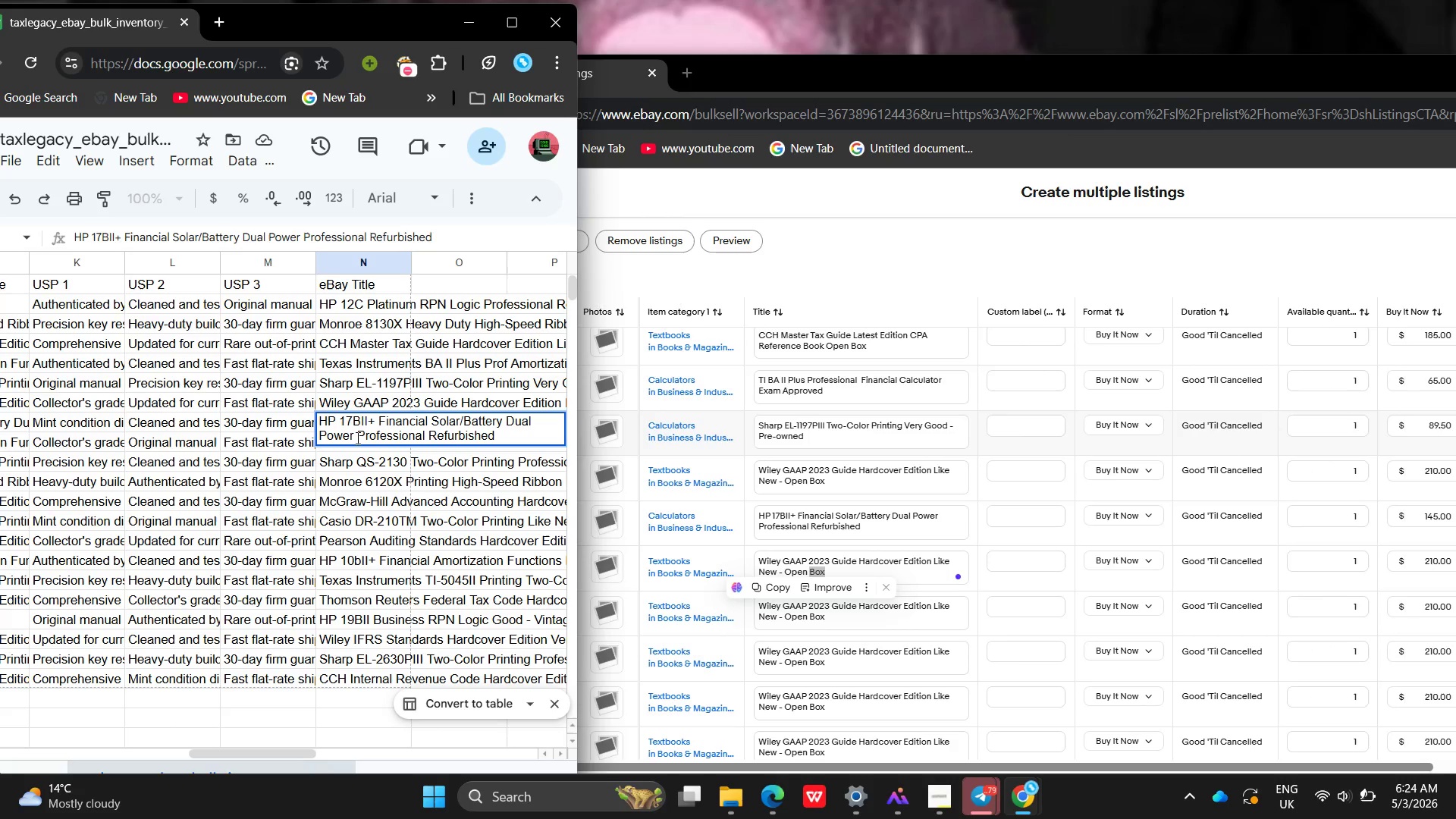 
key(ArrowDown)
 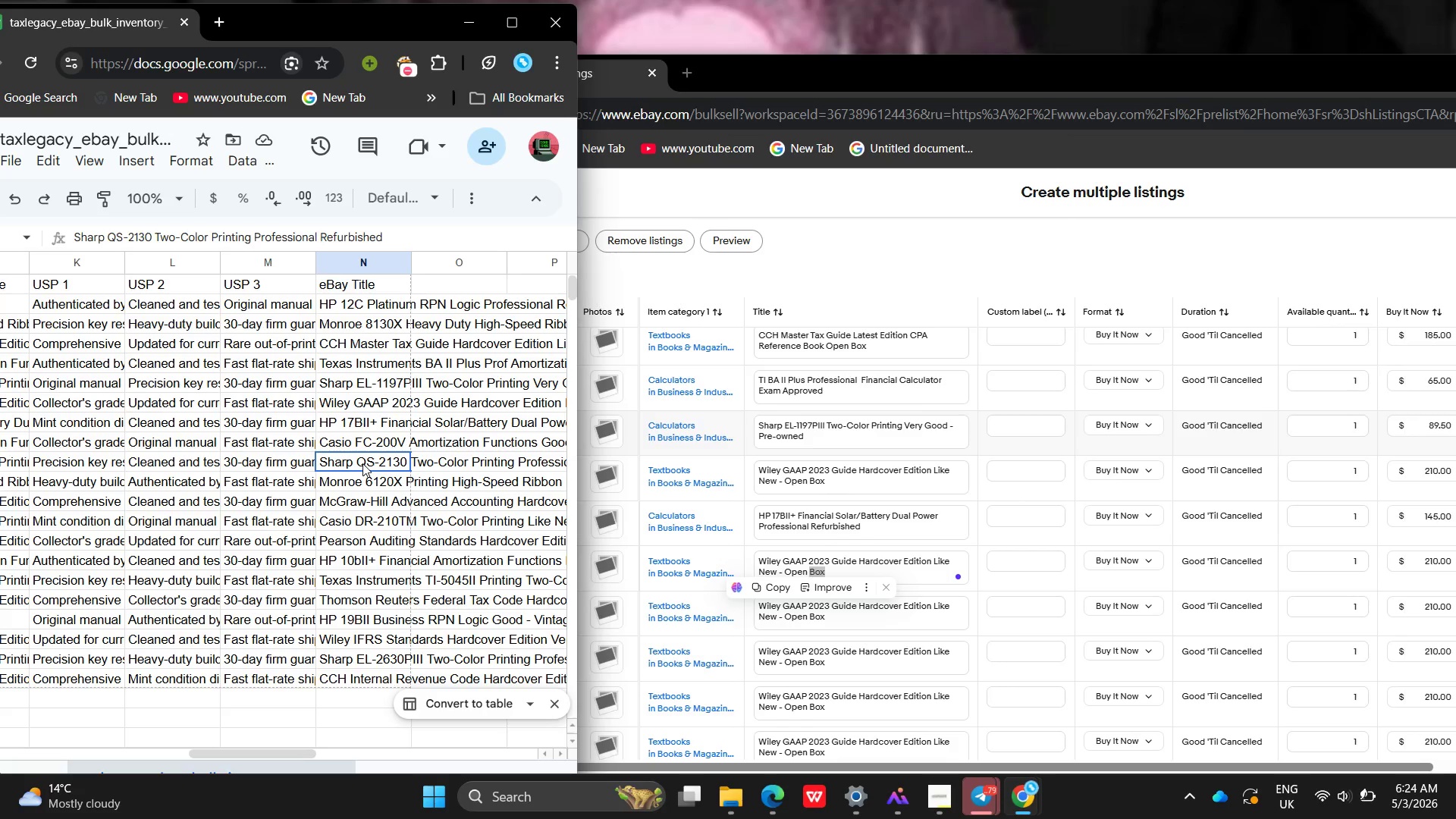 
double_click([362, 463])
 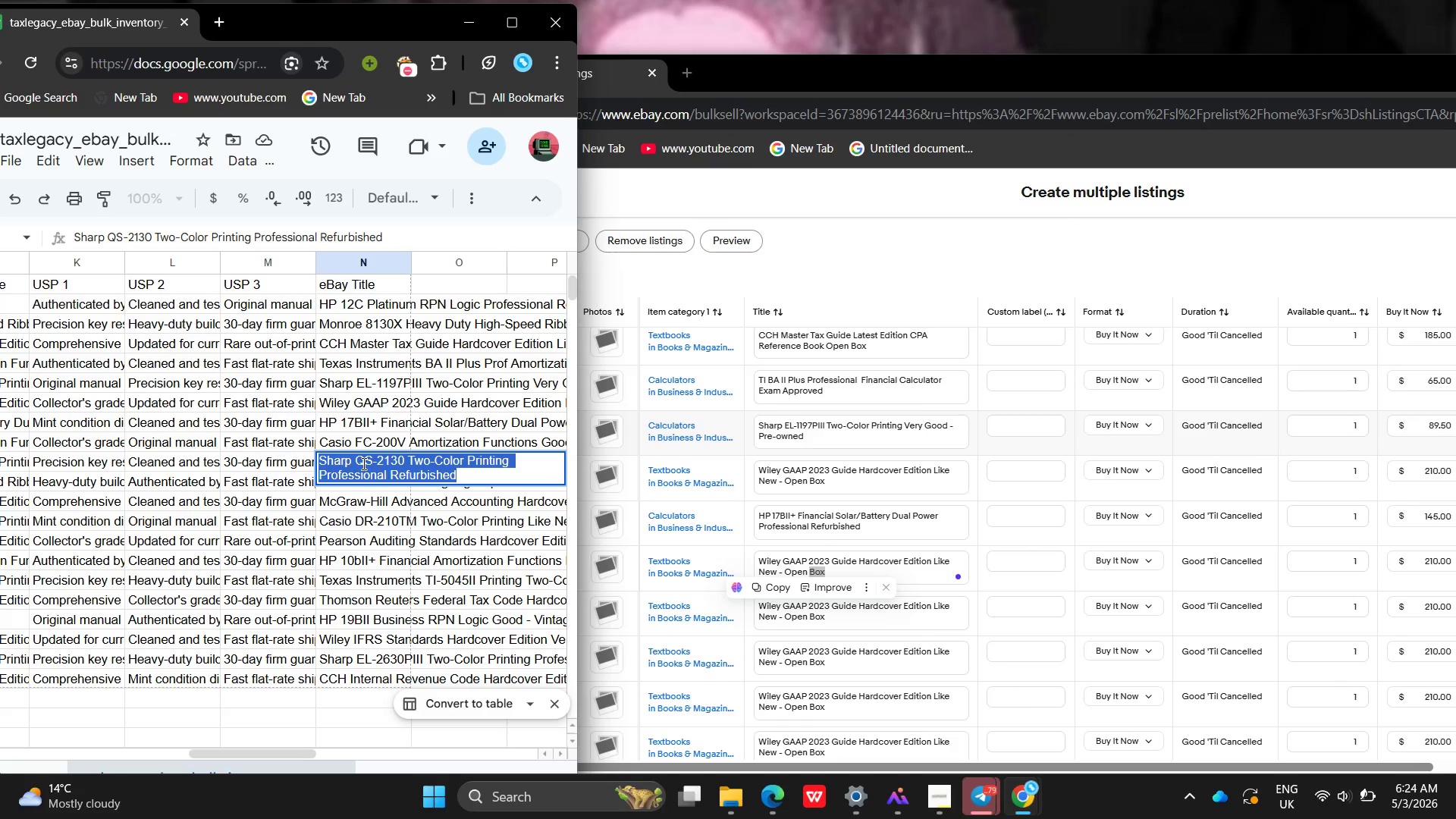 
triple_click([362, 463])
 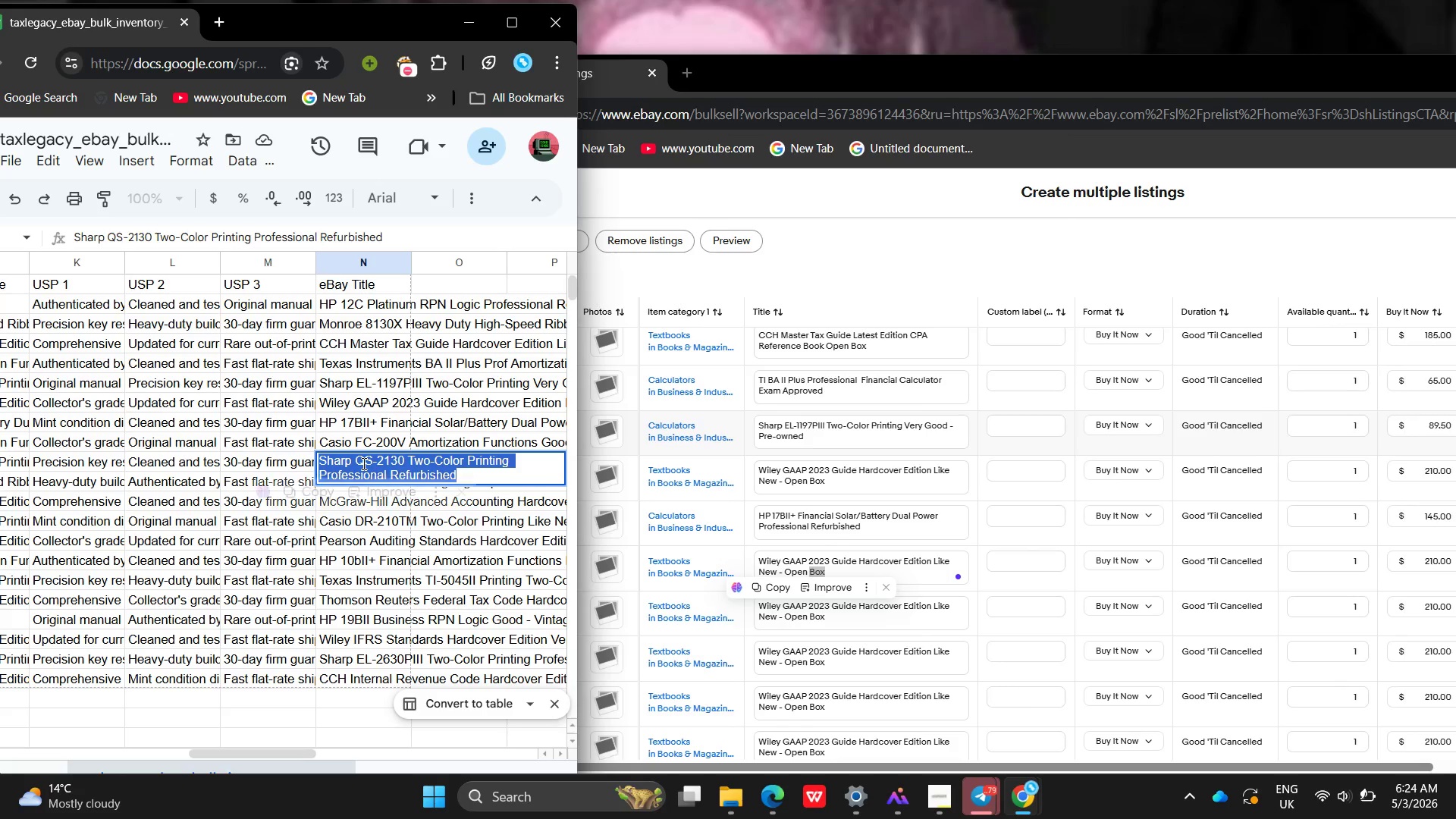 
triple_click([362, 463])
 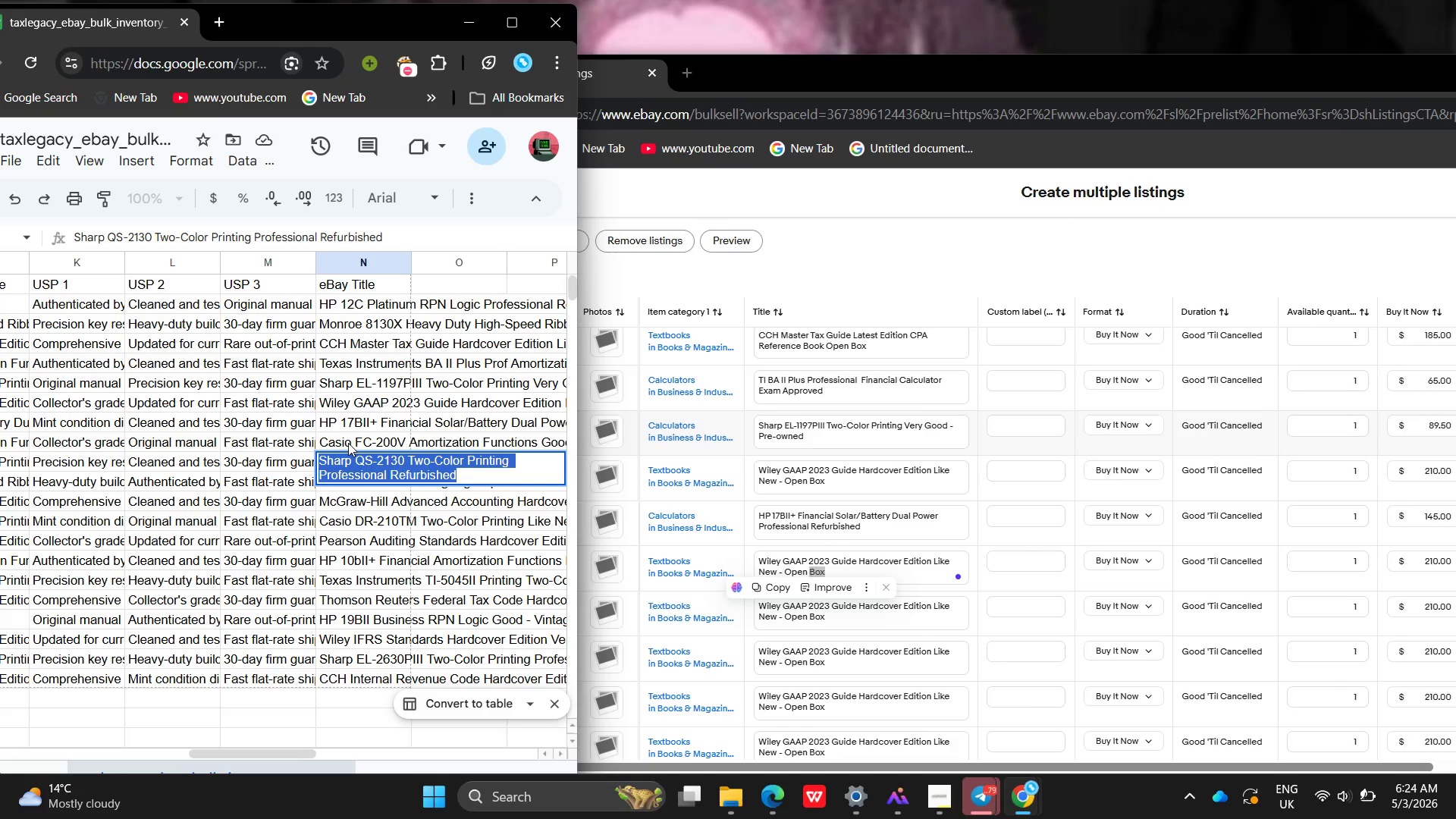 
double_click([348, 443])
 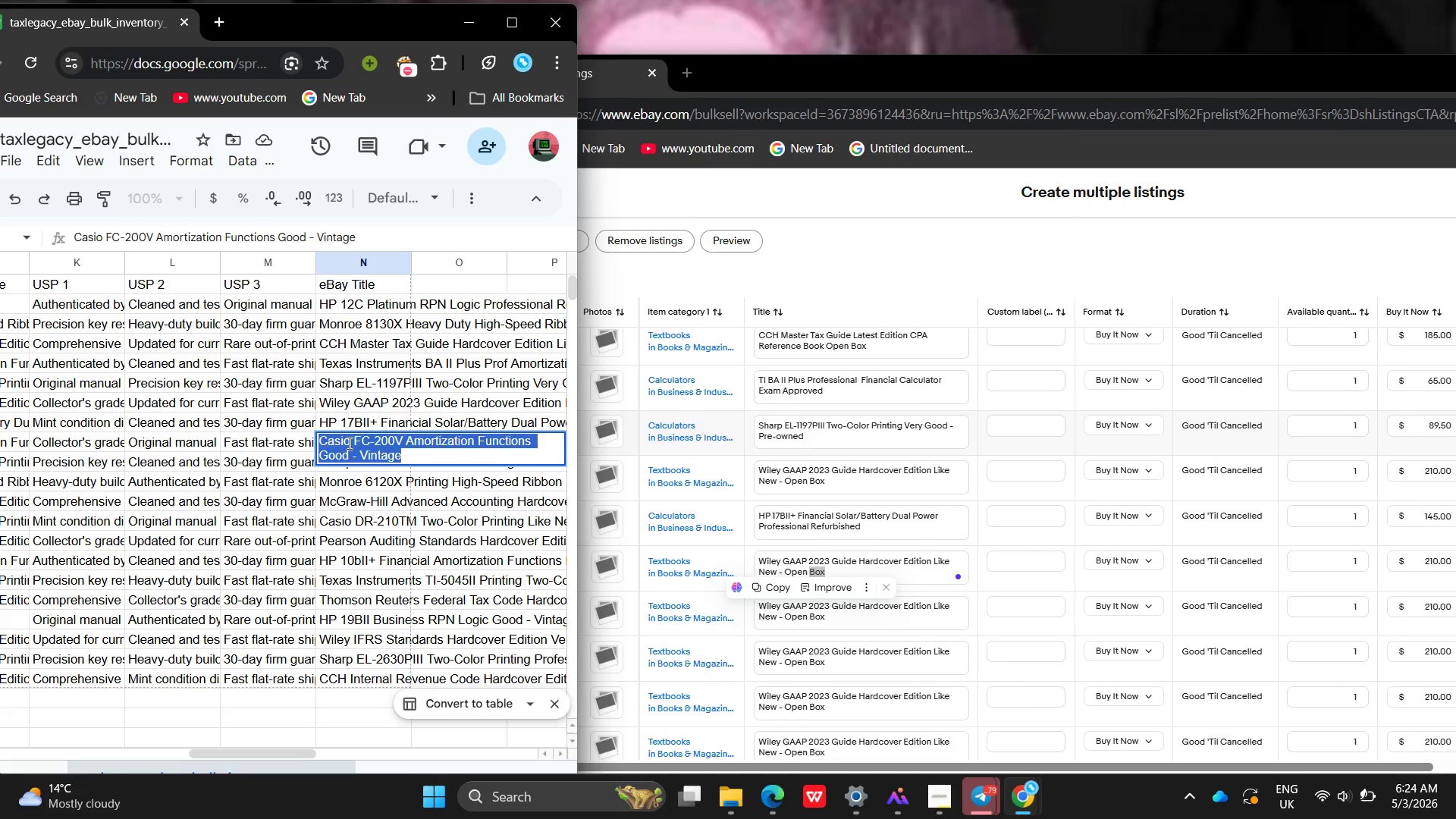 
triple_click([348, 443])
 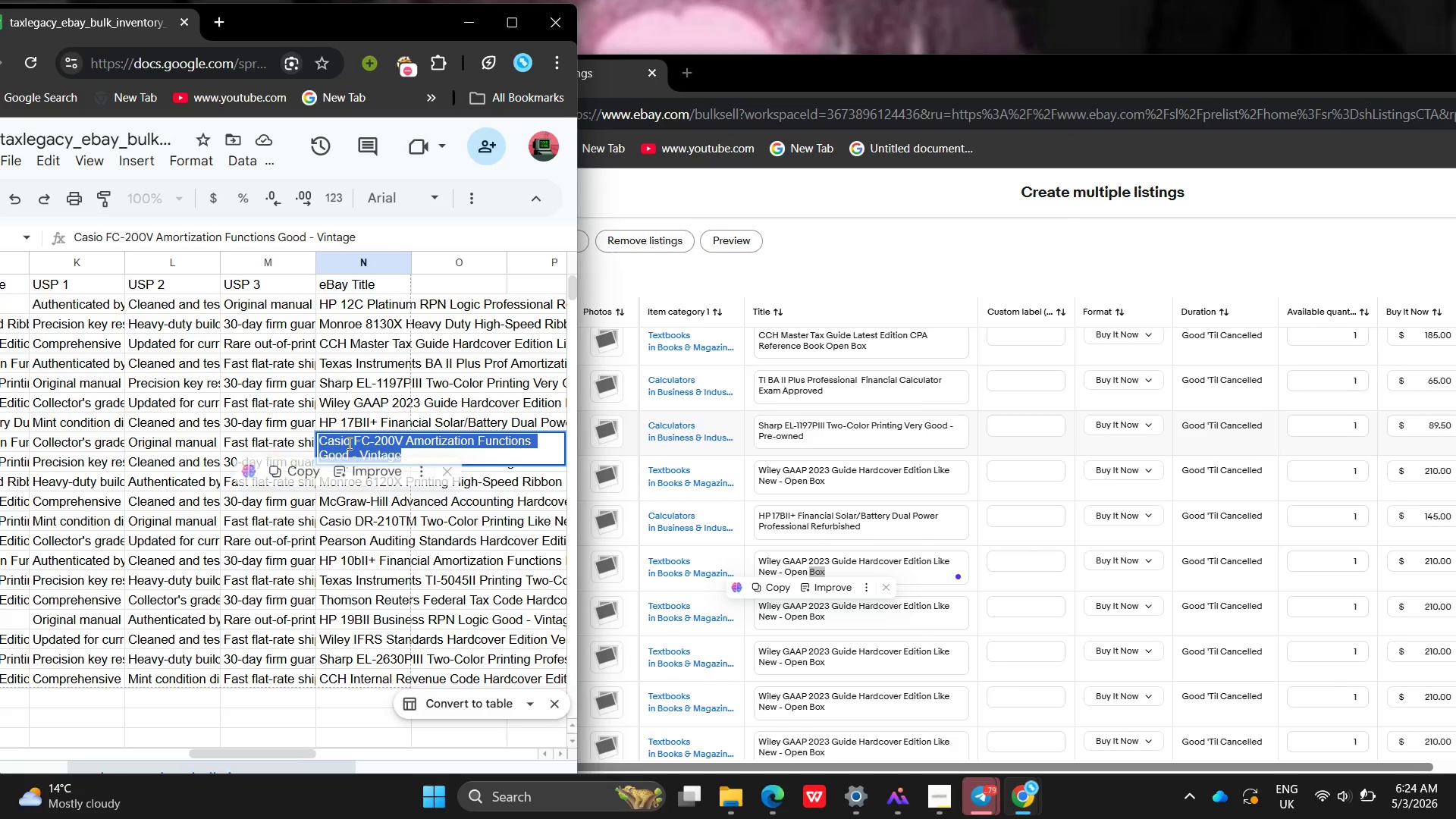 
key(Control+C)
 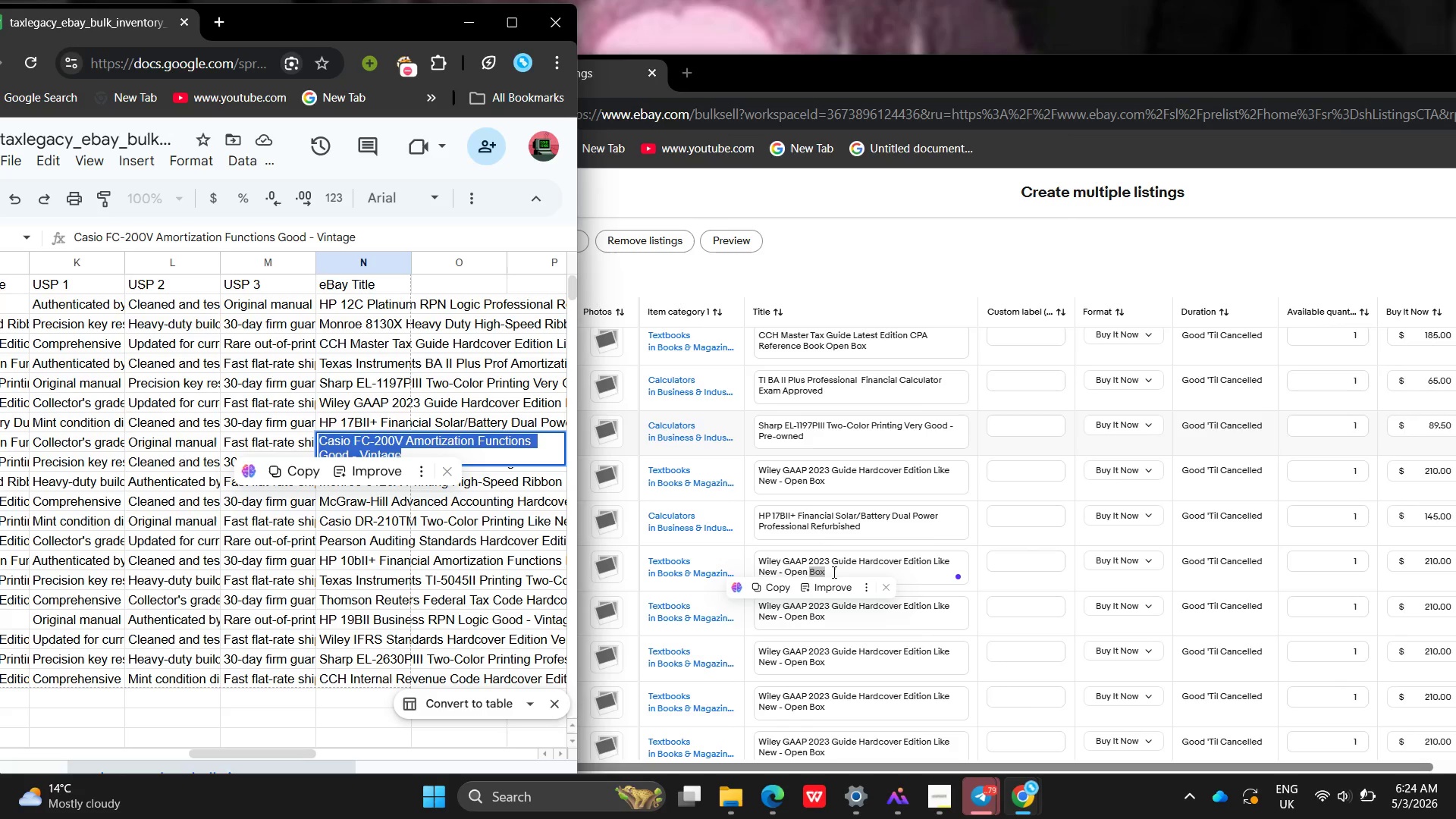 
left_click_drag(start_coordinate=[838, 571], to_coordinate=[695, 516])
 